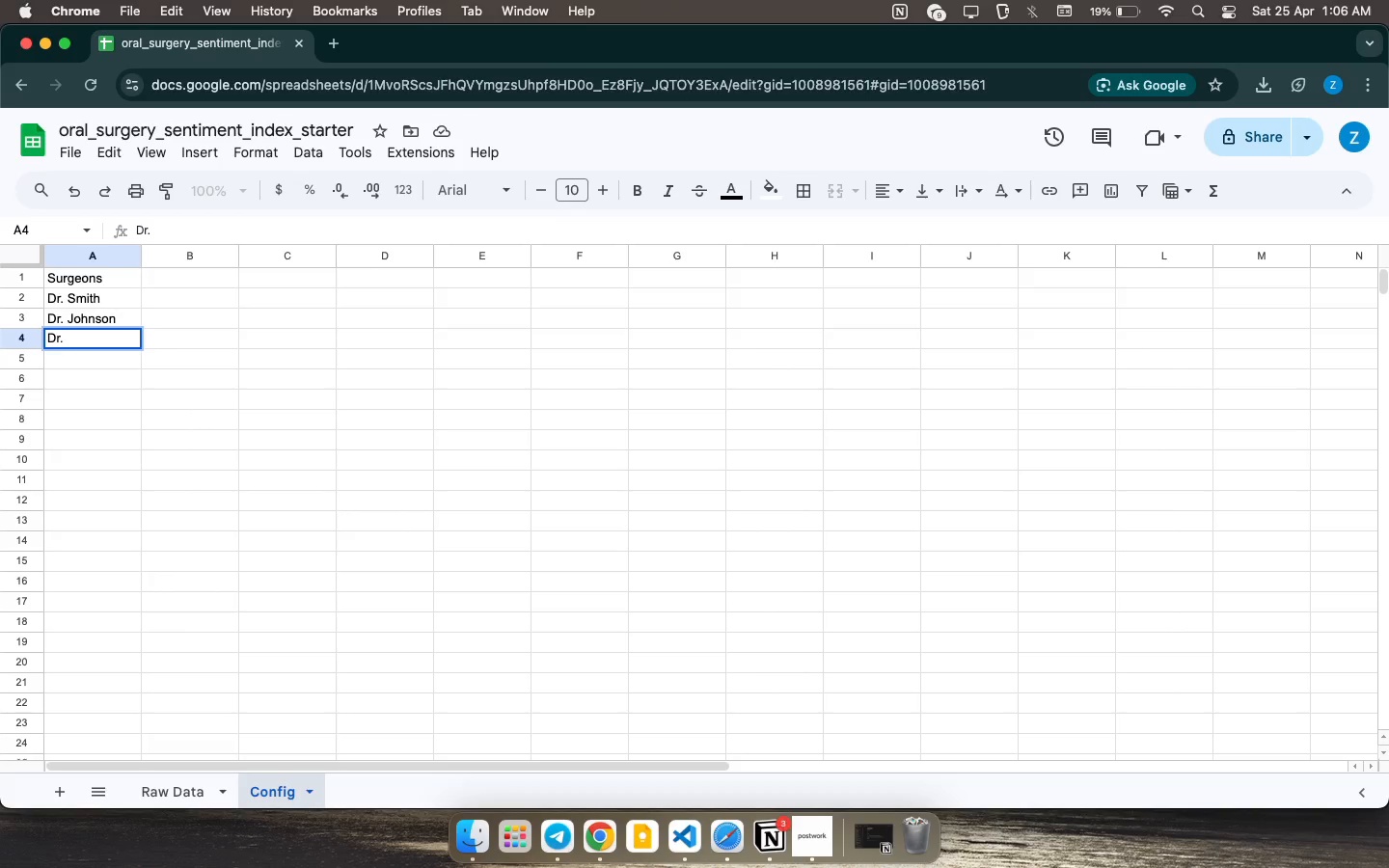 
wait(5.74)
 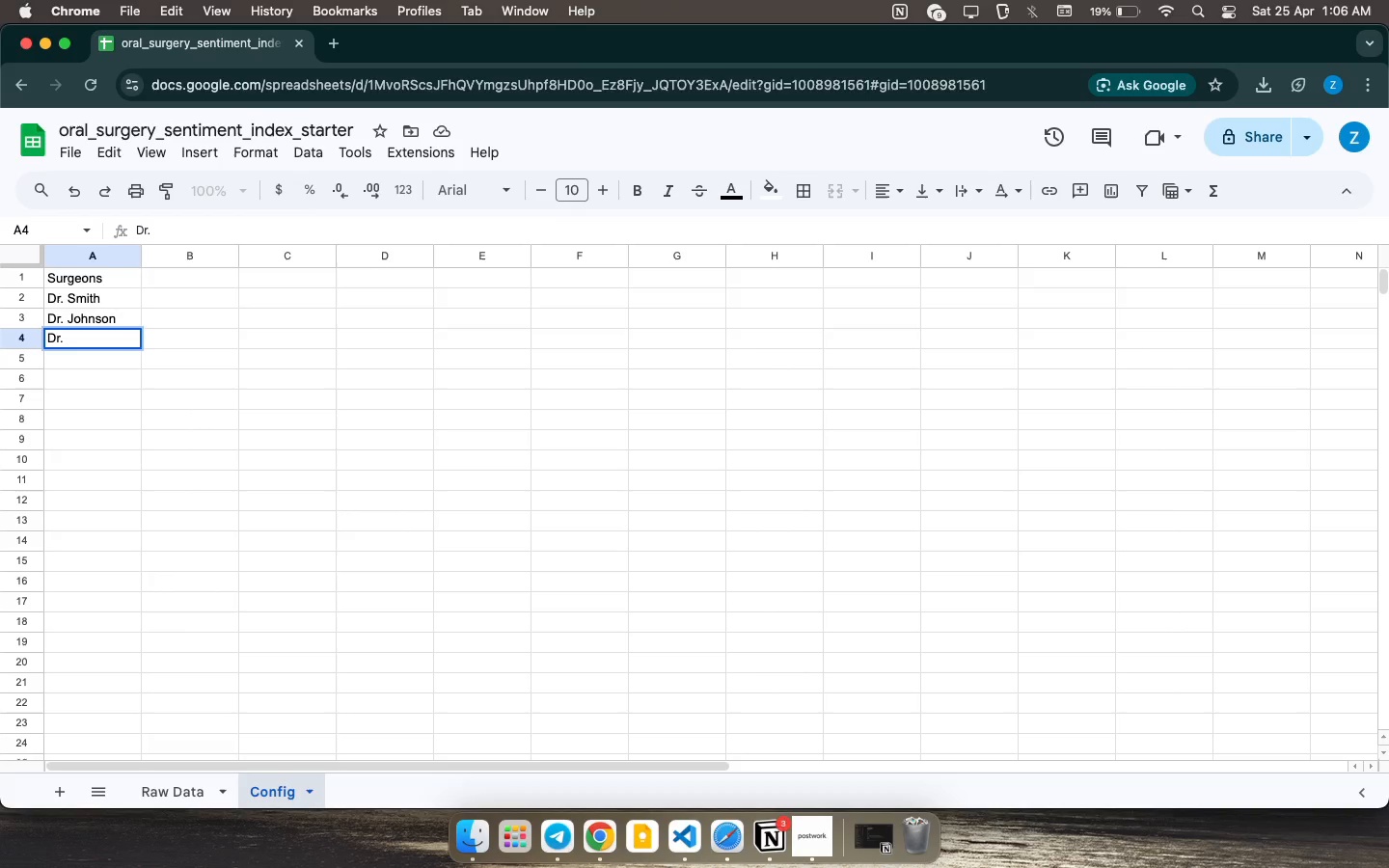 
type(Willams)
 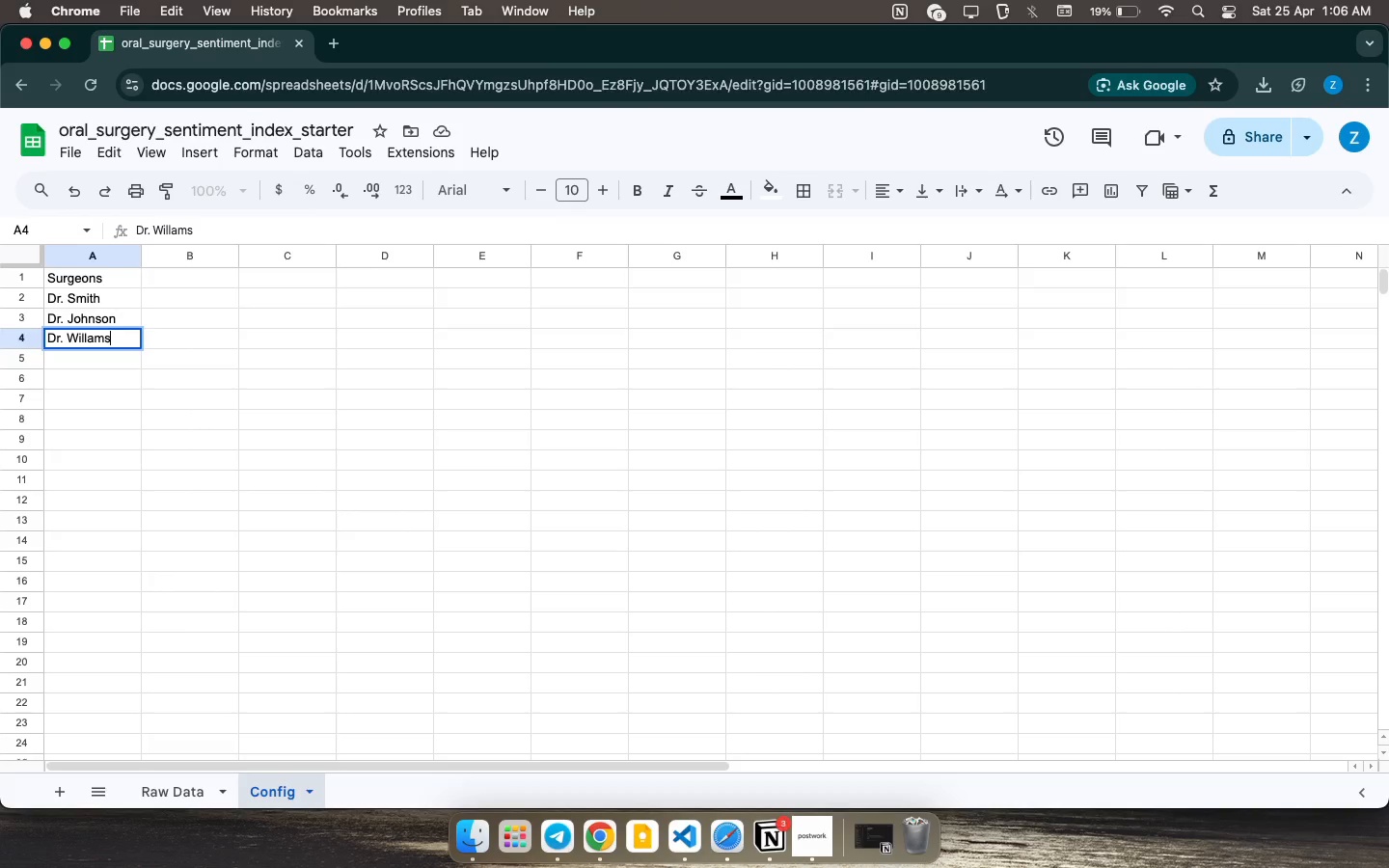 
key(ArrowDown)
 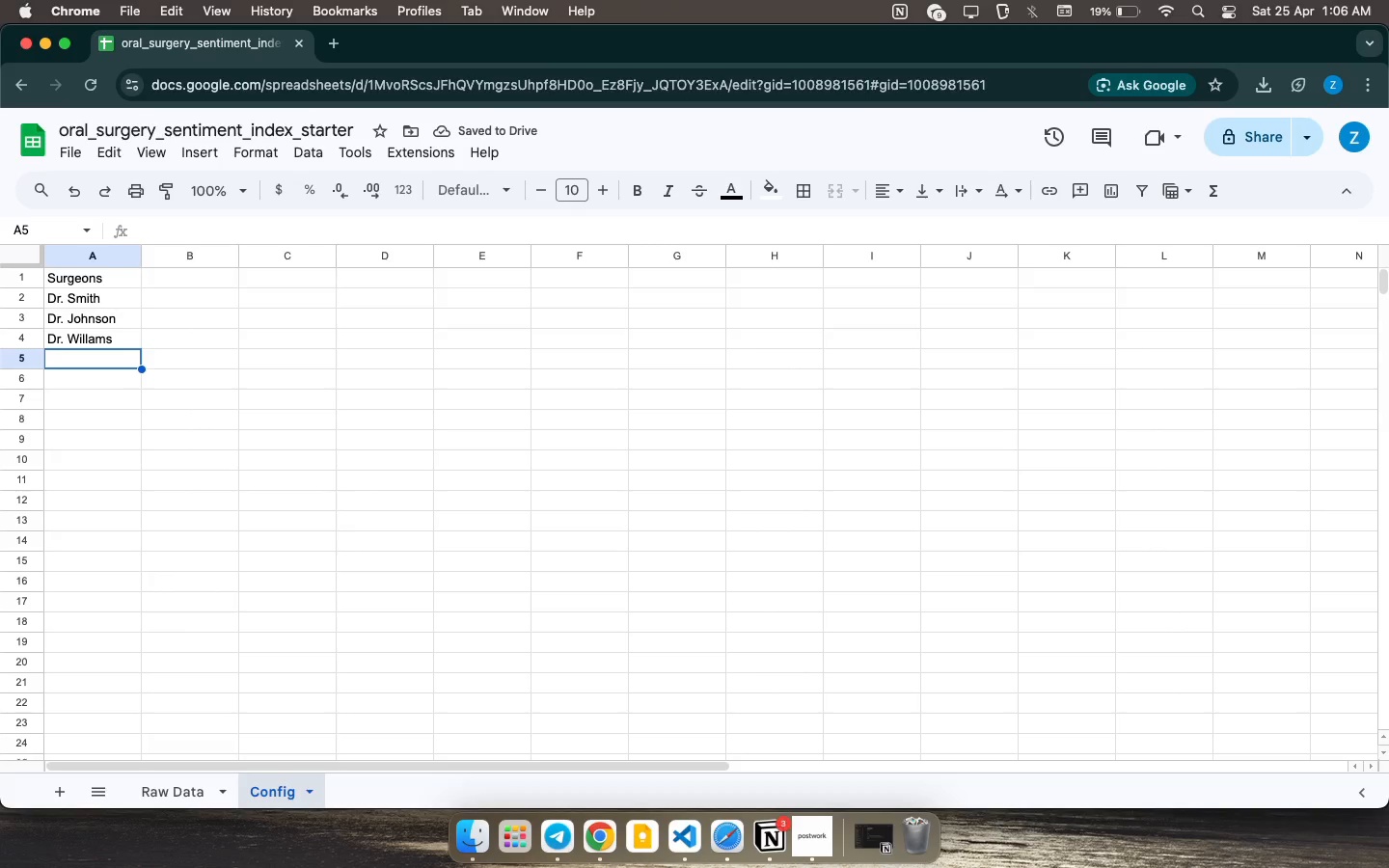 
type(Dr. Brown)
 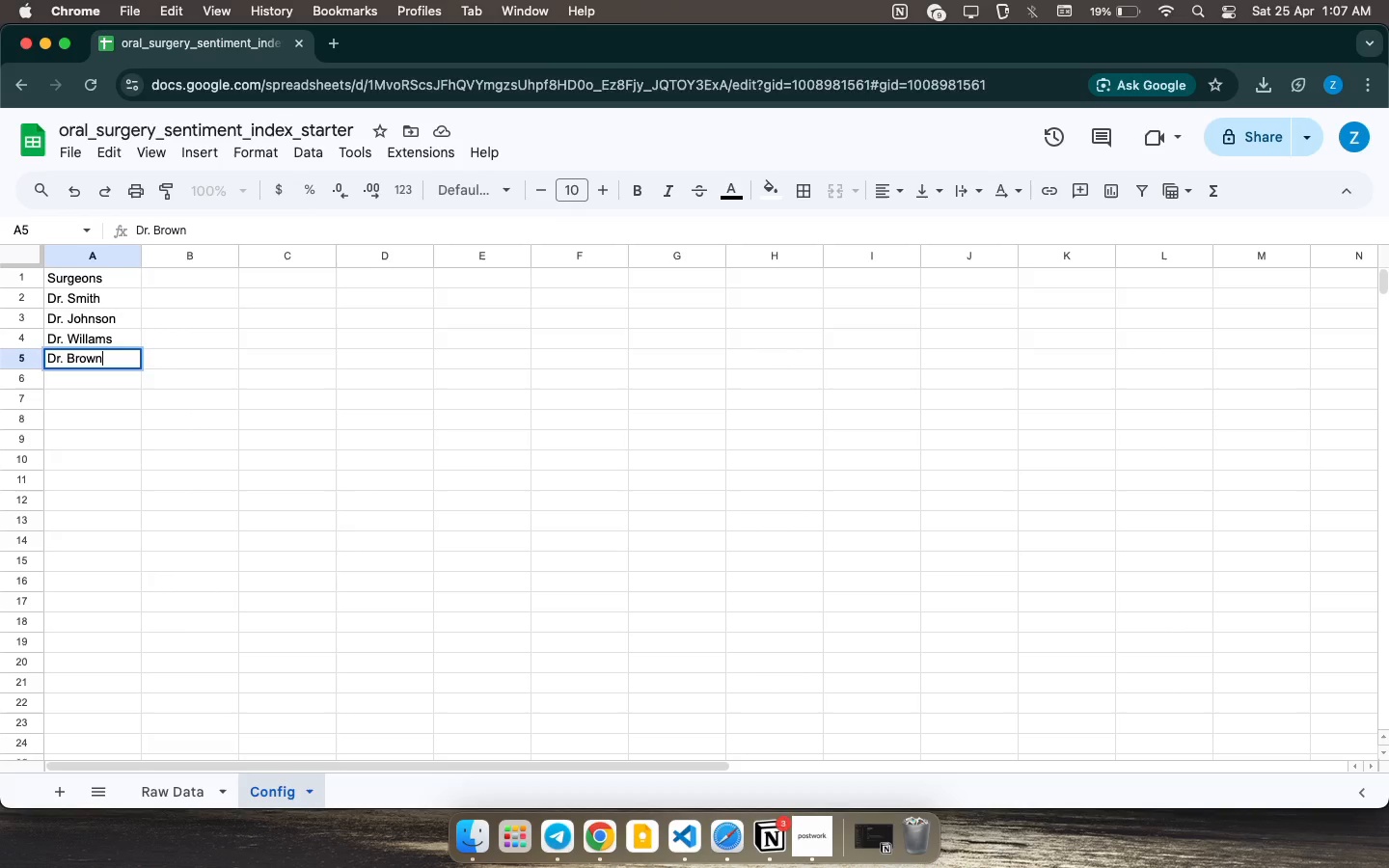 
key(ArrowDown)
 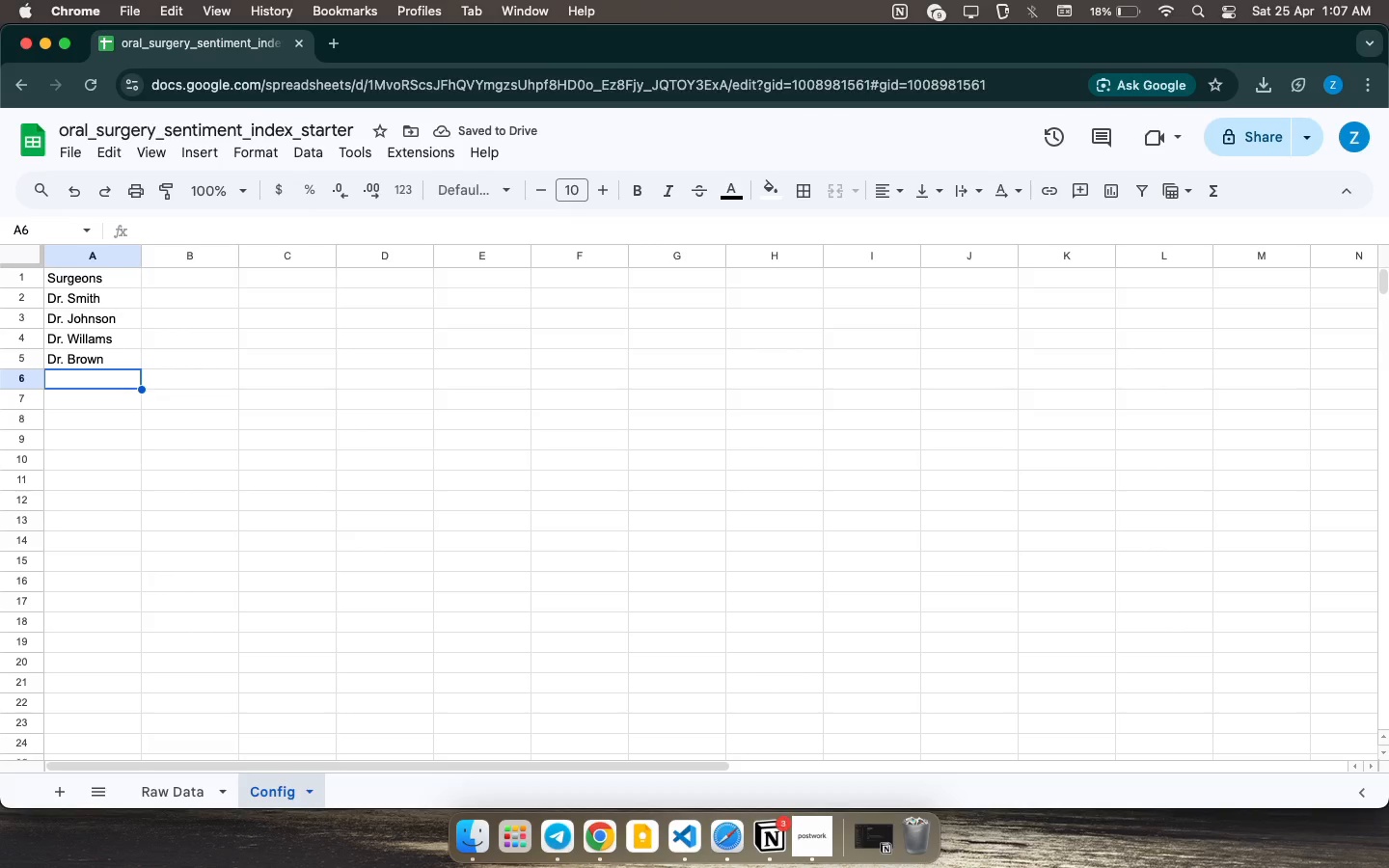 
key(CapsLock)
 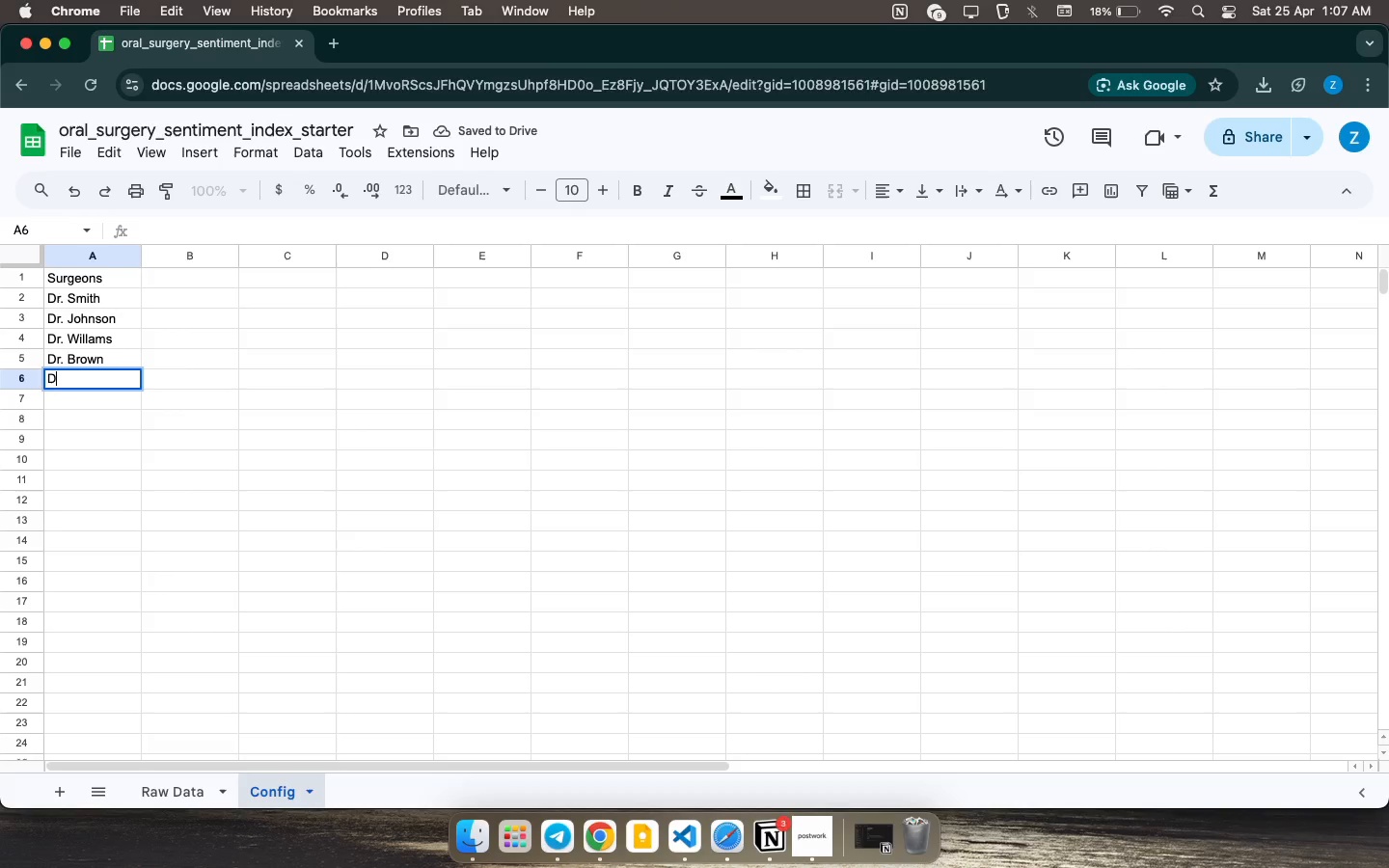 
key(D)
 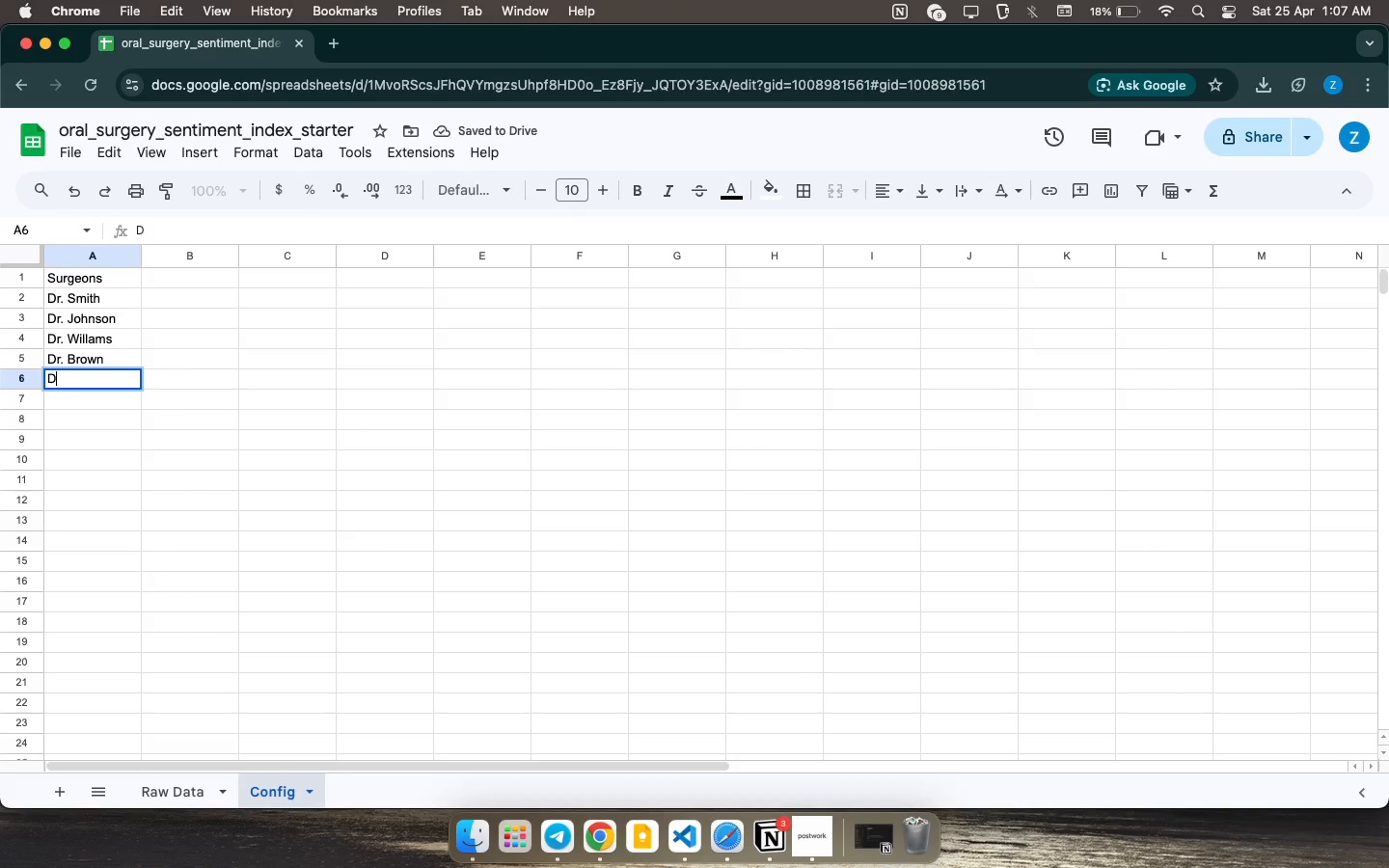 
key(CapsLock)
 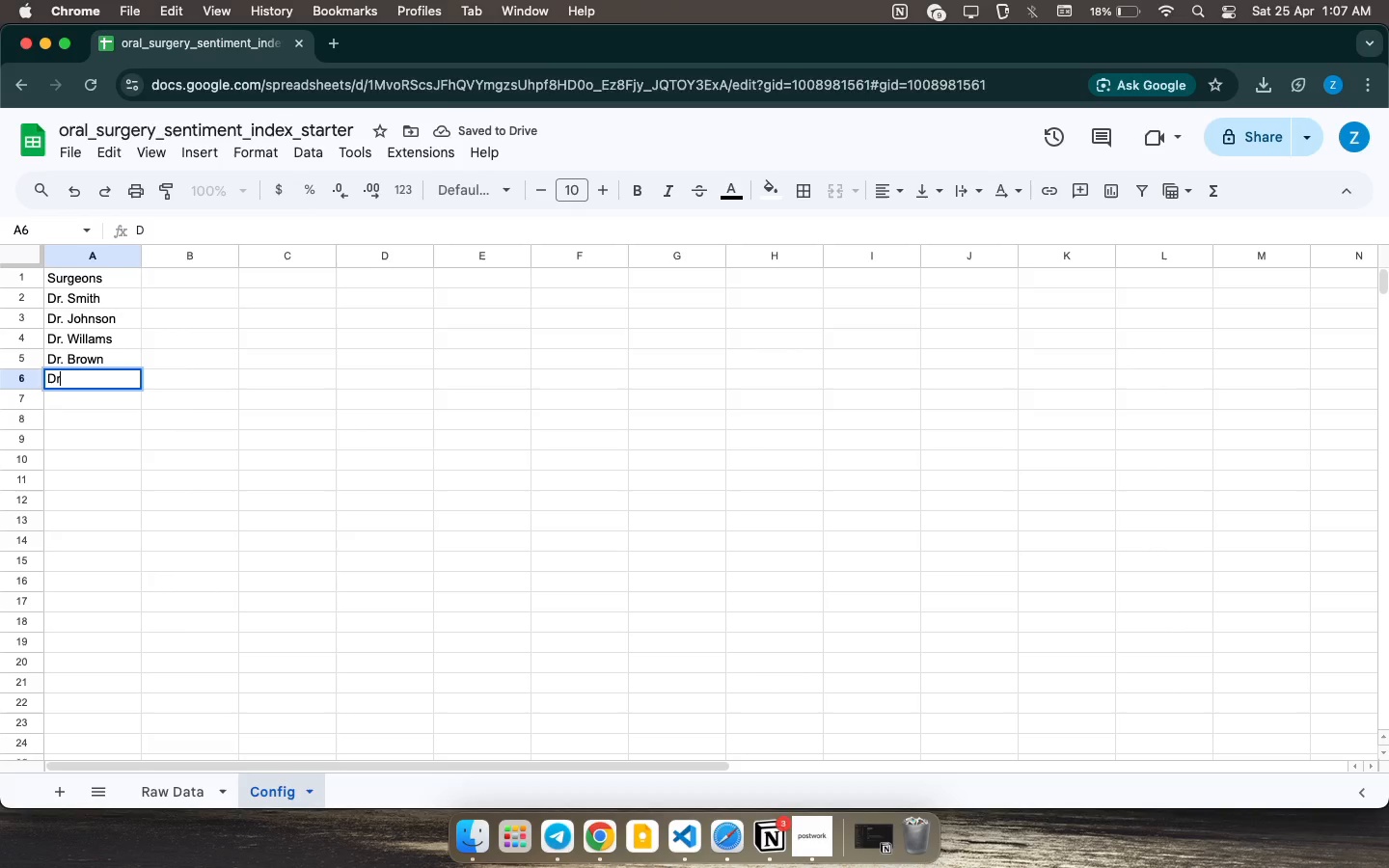 
key(R)
 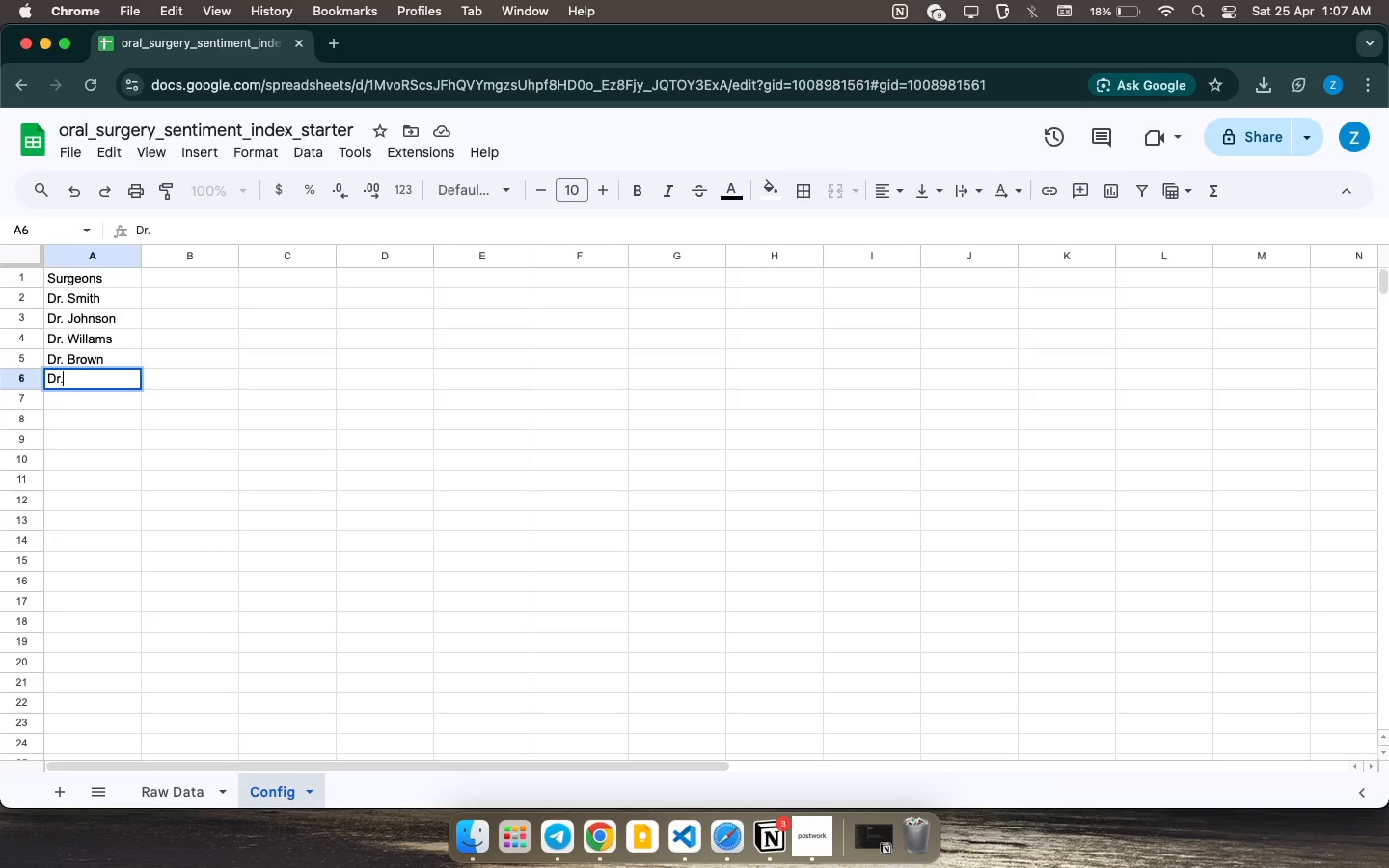 
key(Period)
 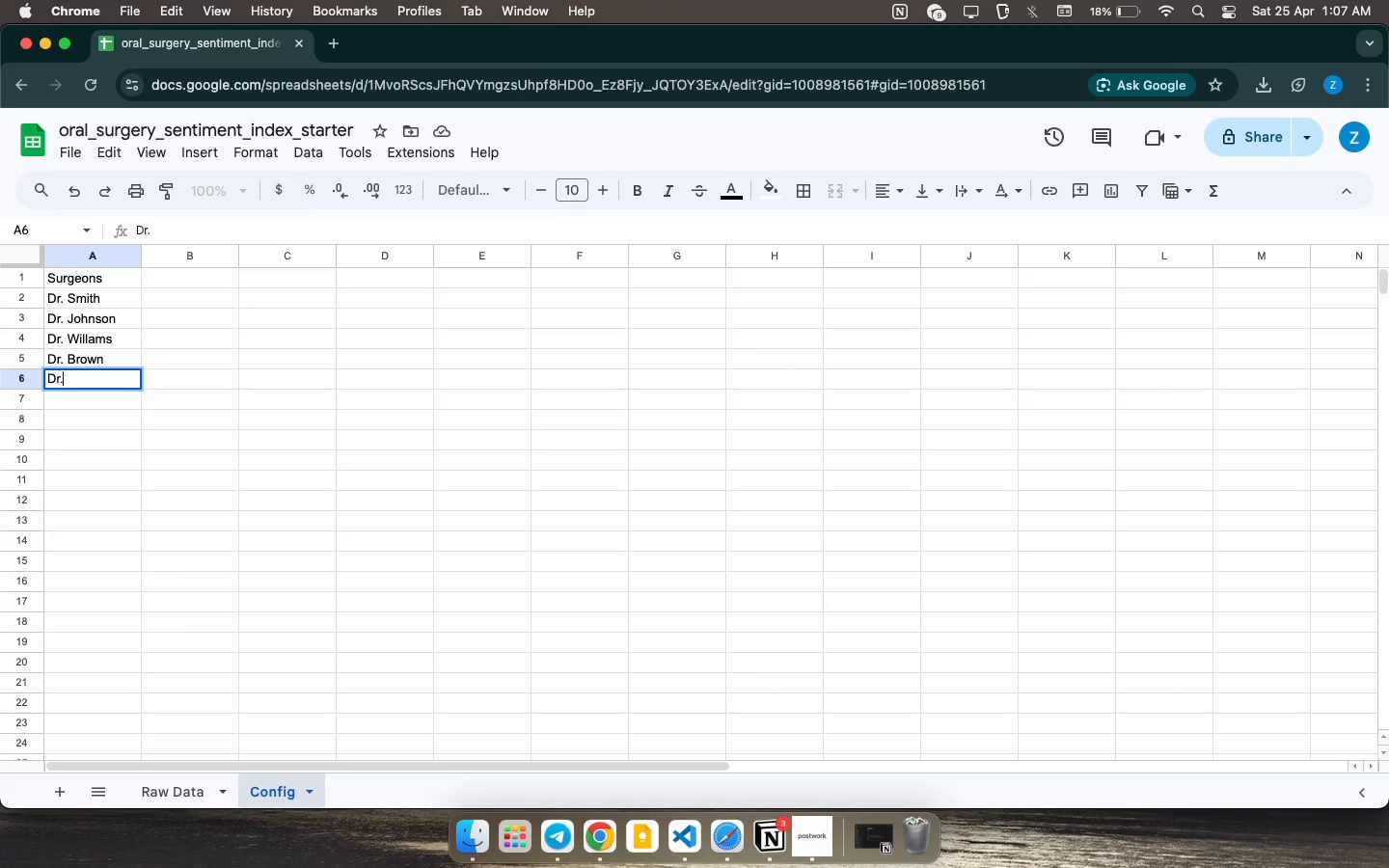 
wait(8.19)
 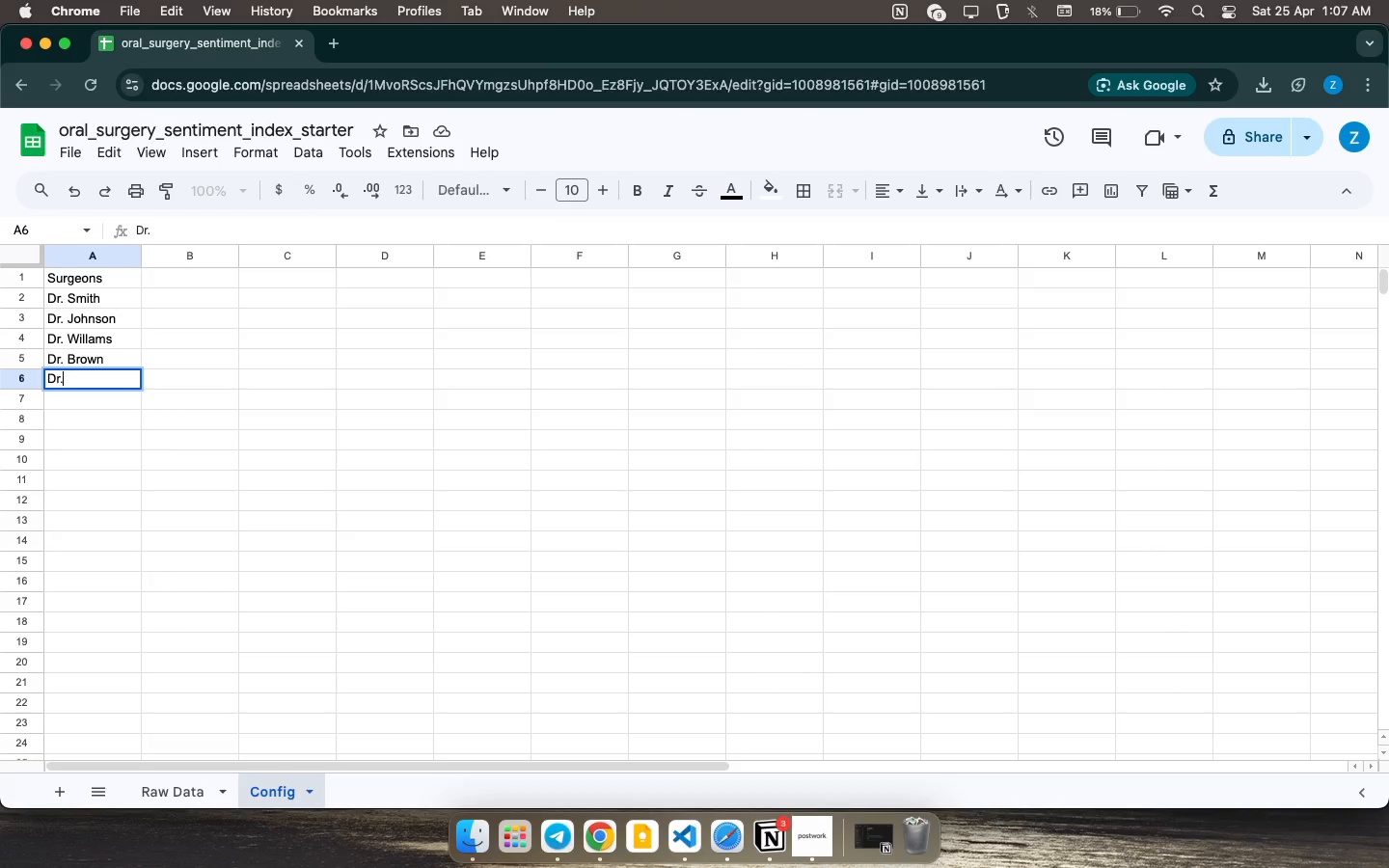 
type(Jones)
 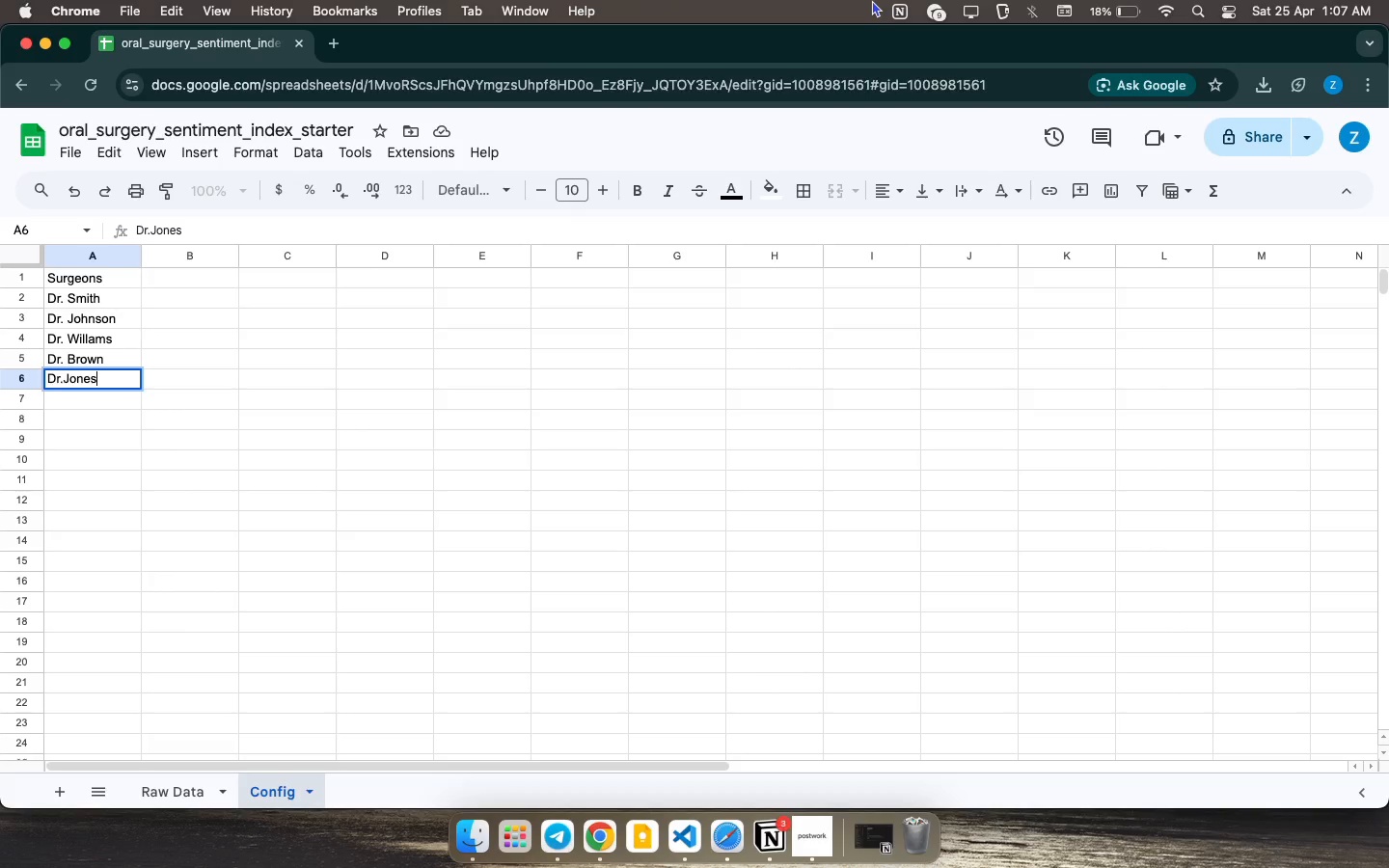 
wait(23.75)
 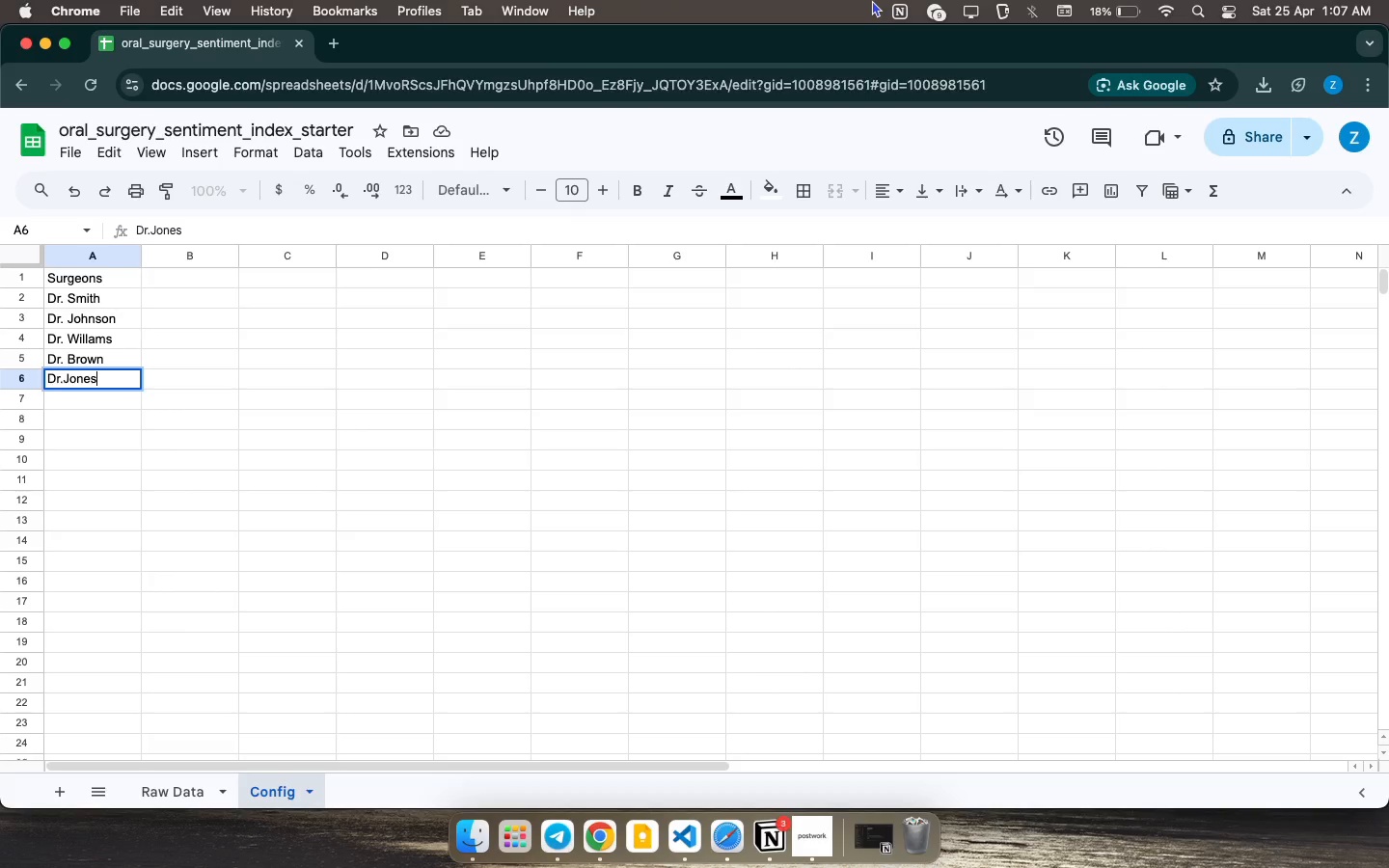 
left_click_drag(start_coordinate=[233, 254], to_coordinate=[203, 261])
 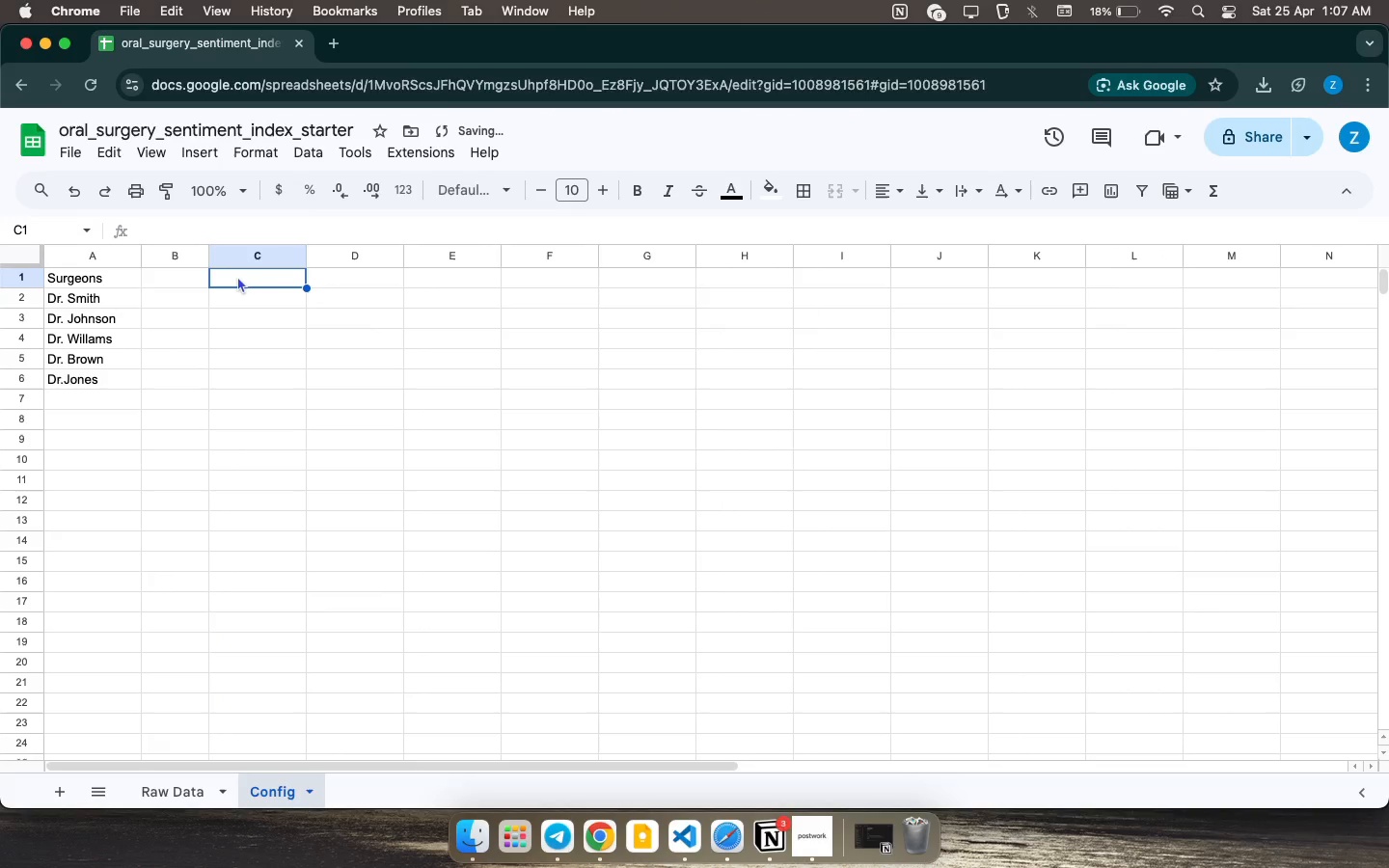 
type(Pt)
key(Backspace)
type(rode)
key(Backspace)
key(Backspace)
type(cedure)
 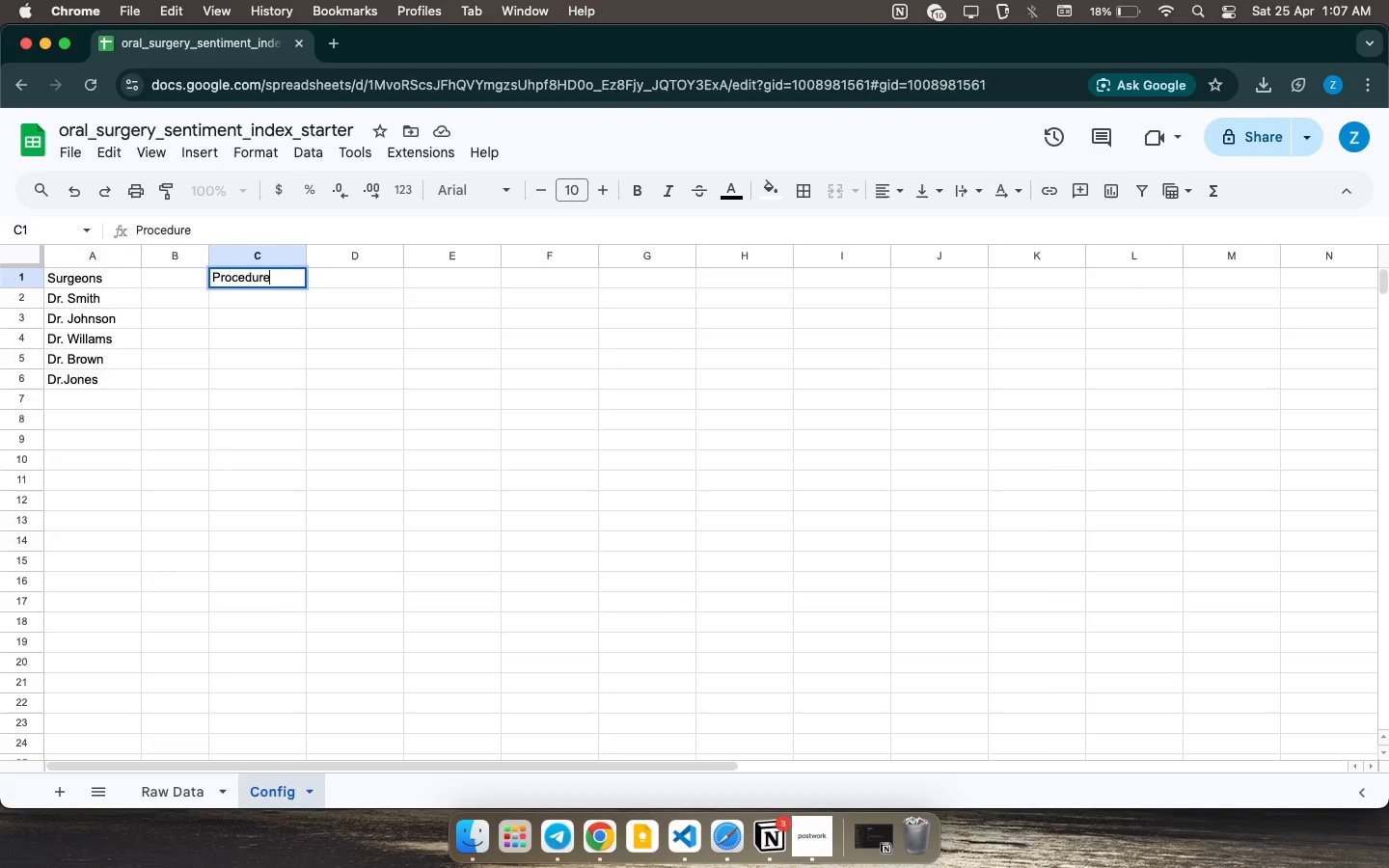 
key(ArrowDown)
 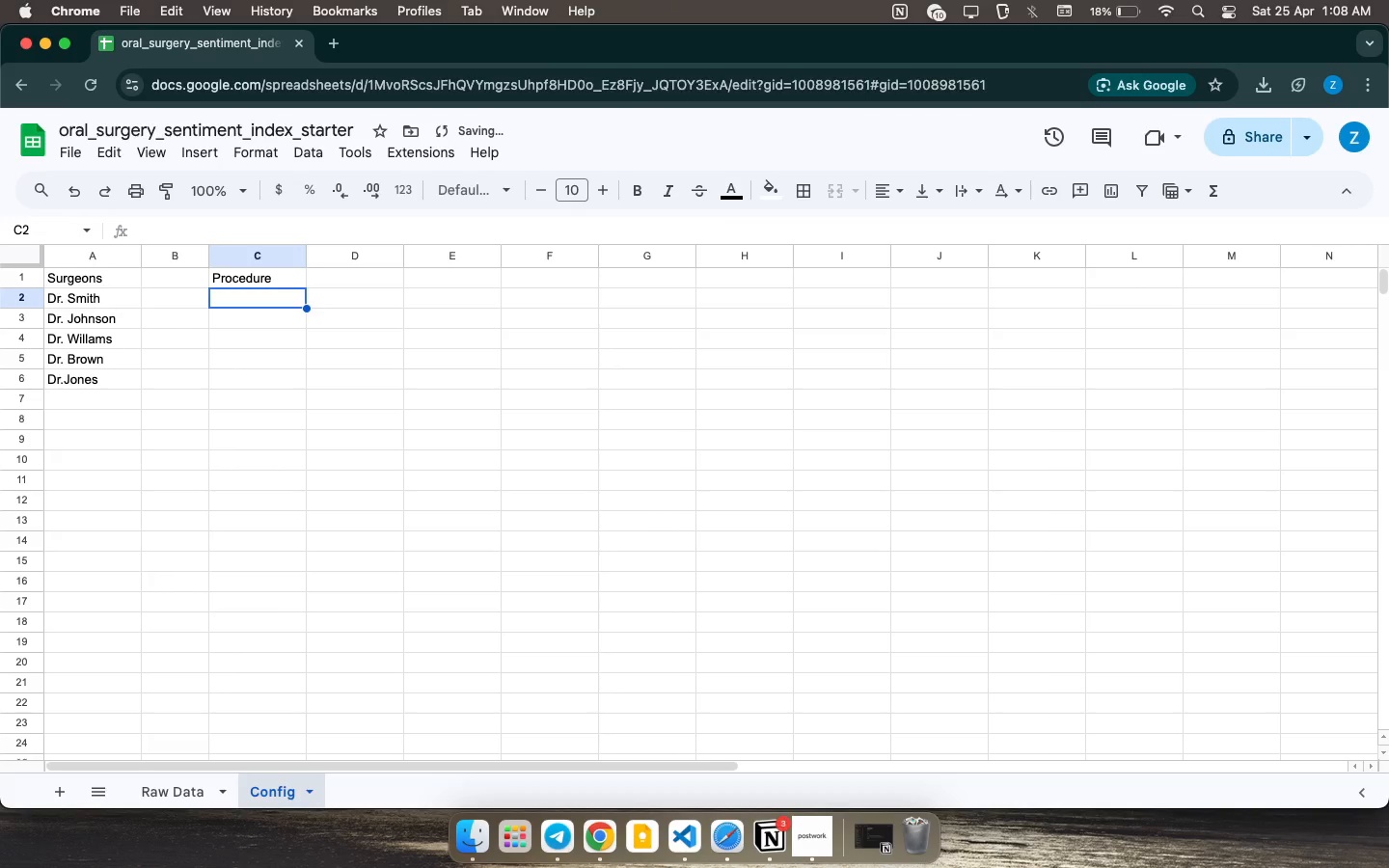 
type(Wison==)
key(Backspace)
key(Backspace)
key(Backspace)
key(Backspace)
 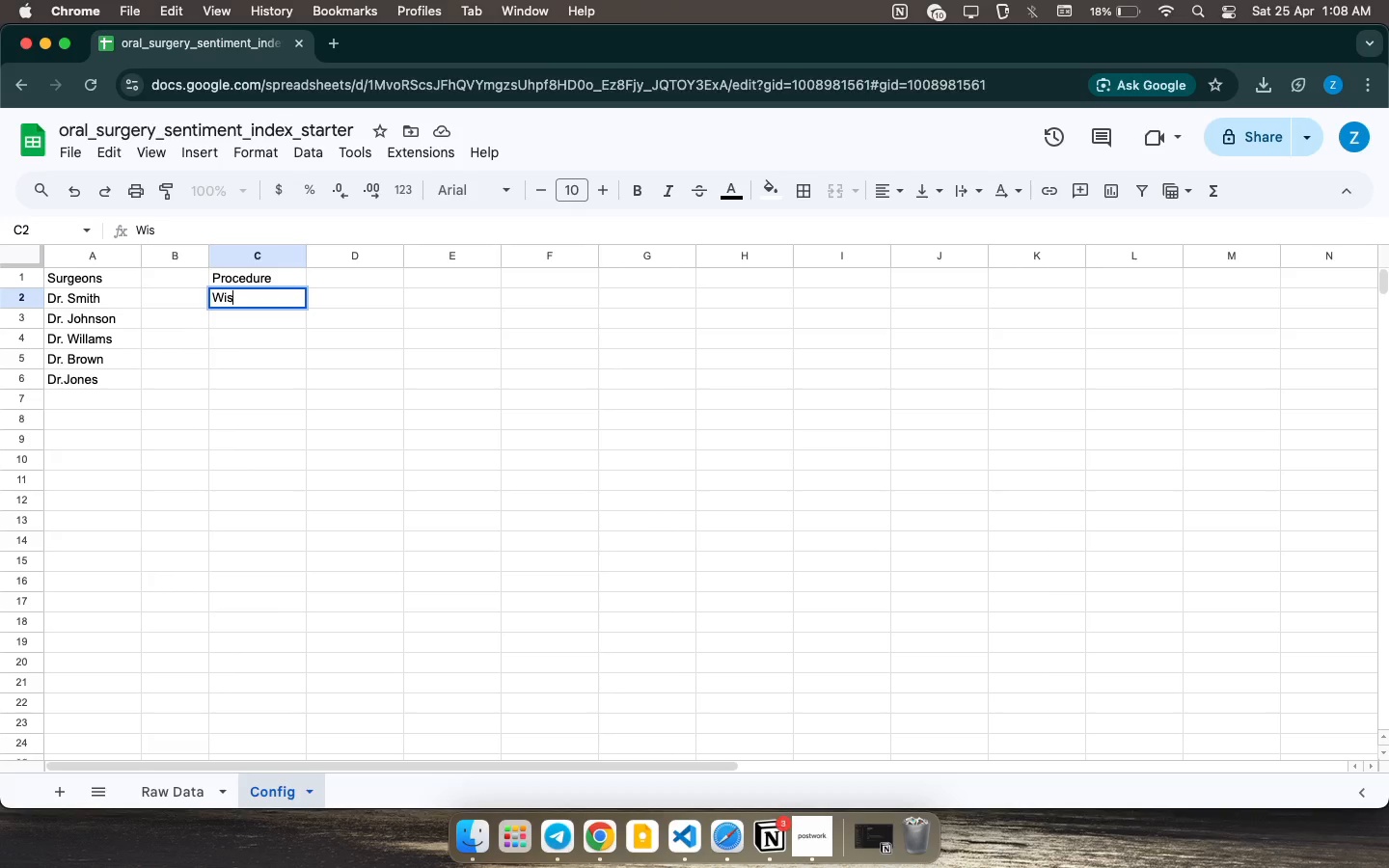 
wait(8.65)
 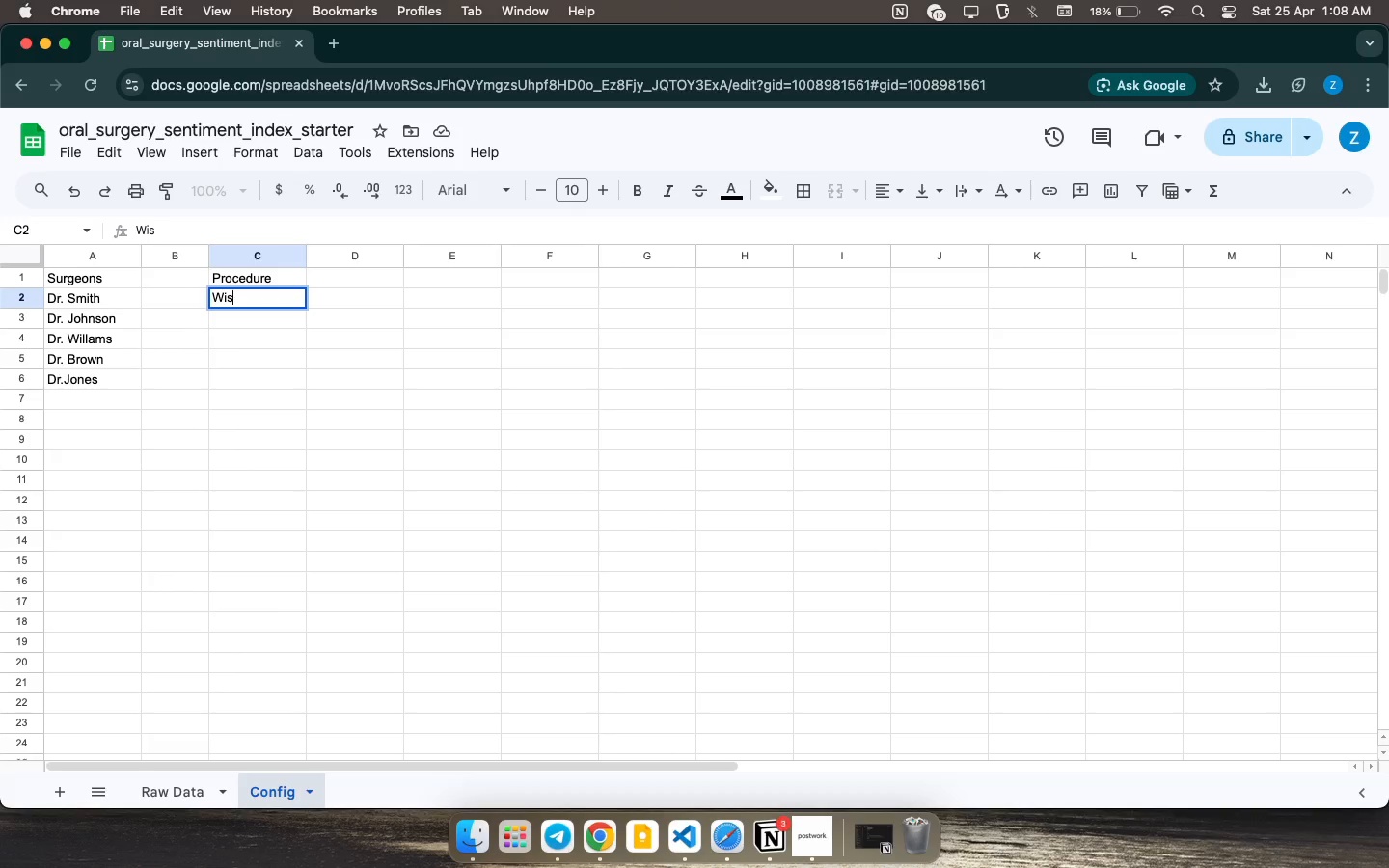 
type(dom)
 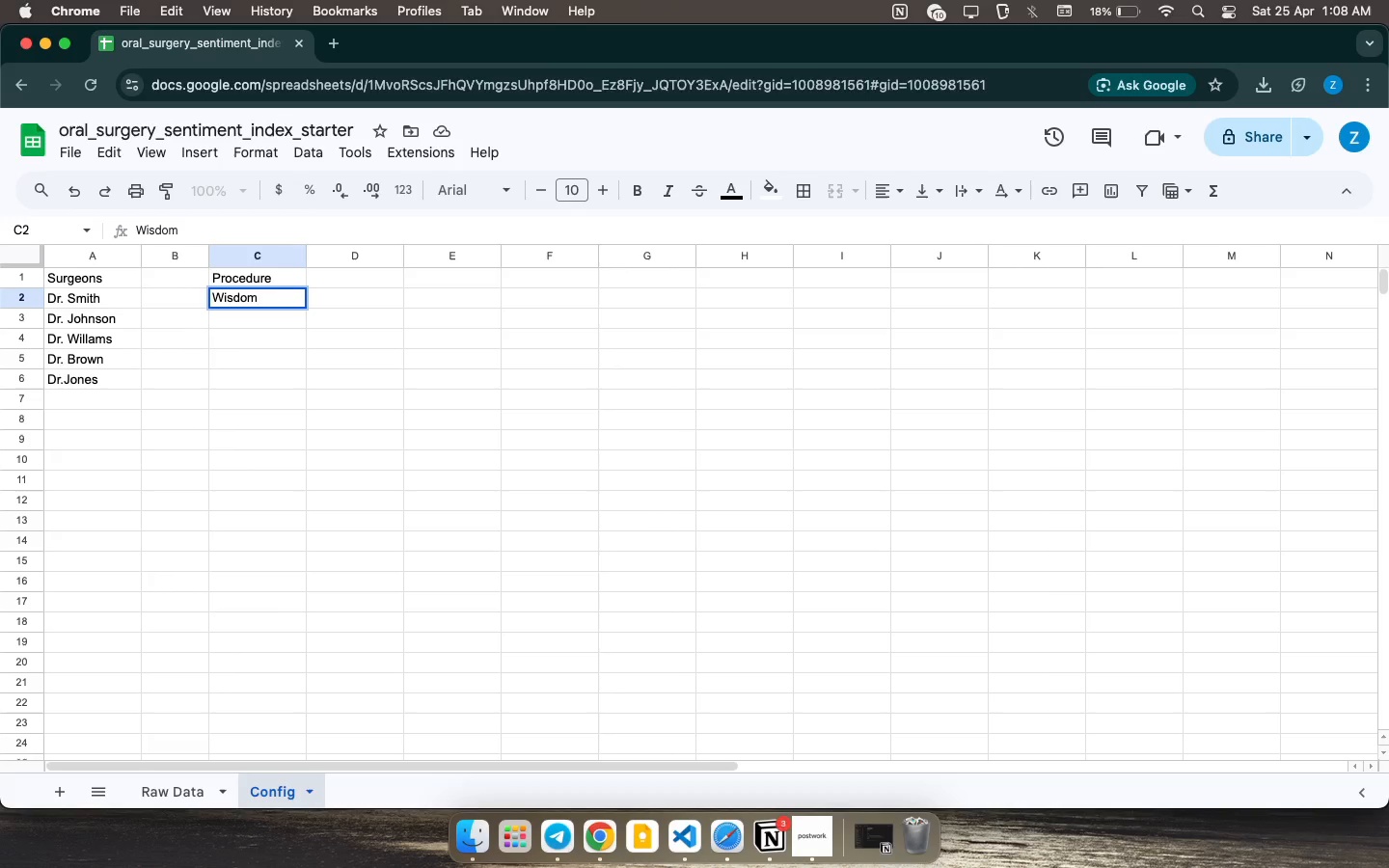 
key(ArrowDown)
 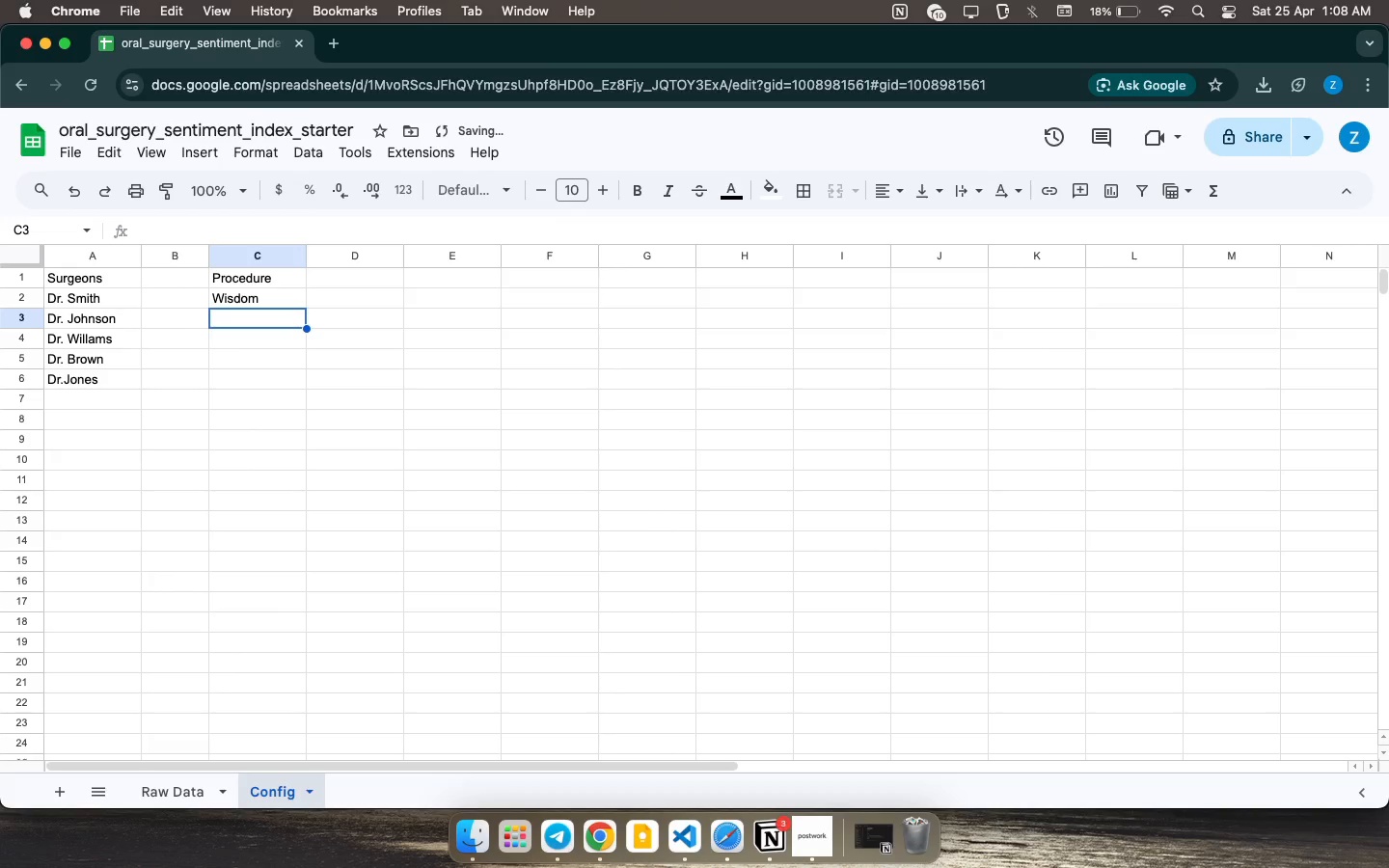 
type(Implant)
 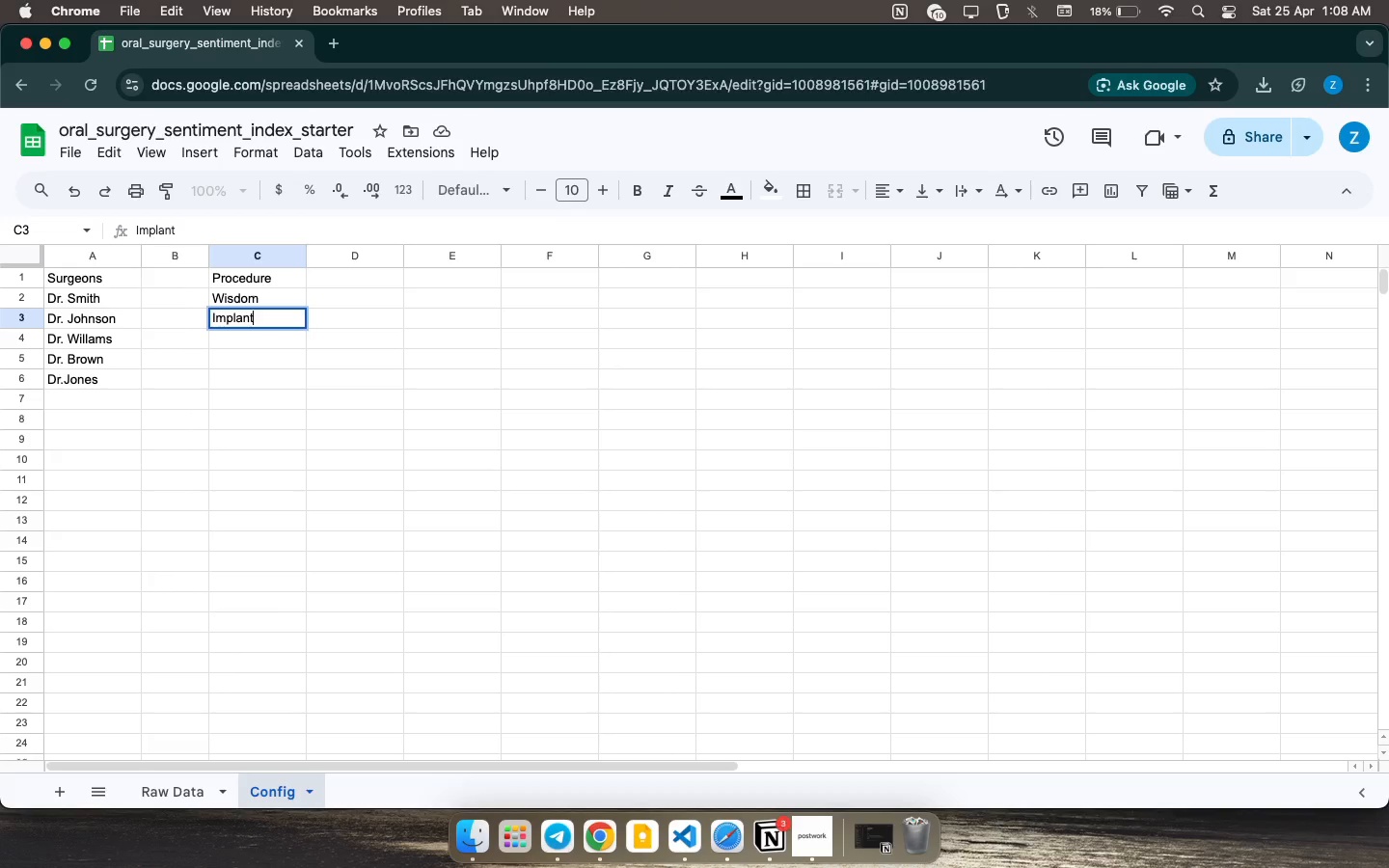 
wait(7.76)
 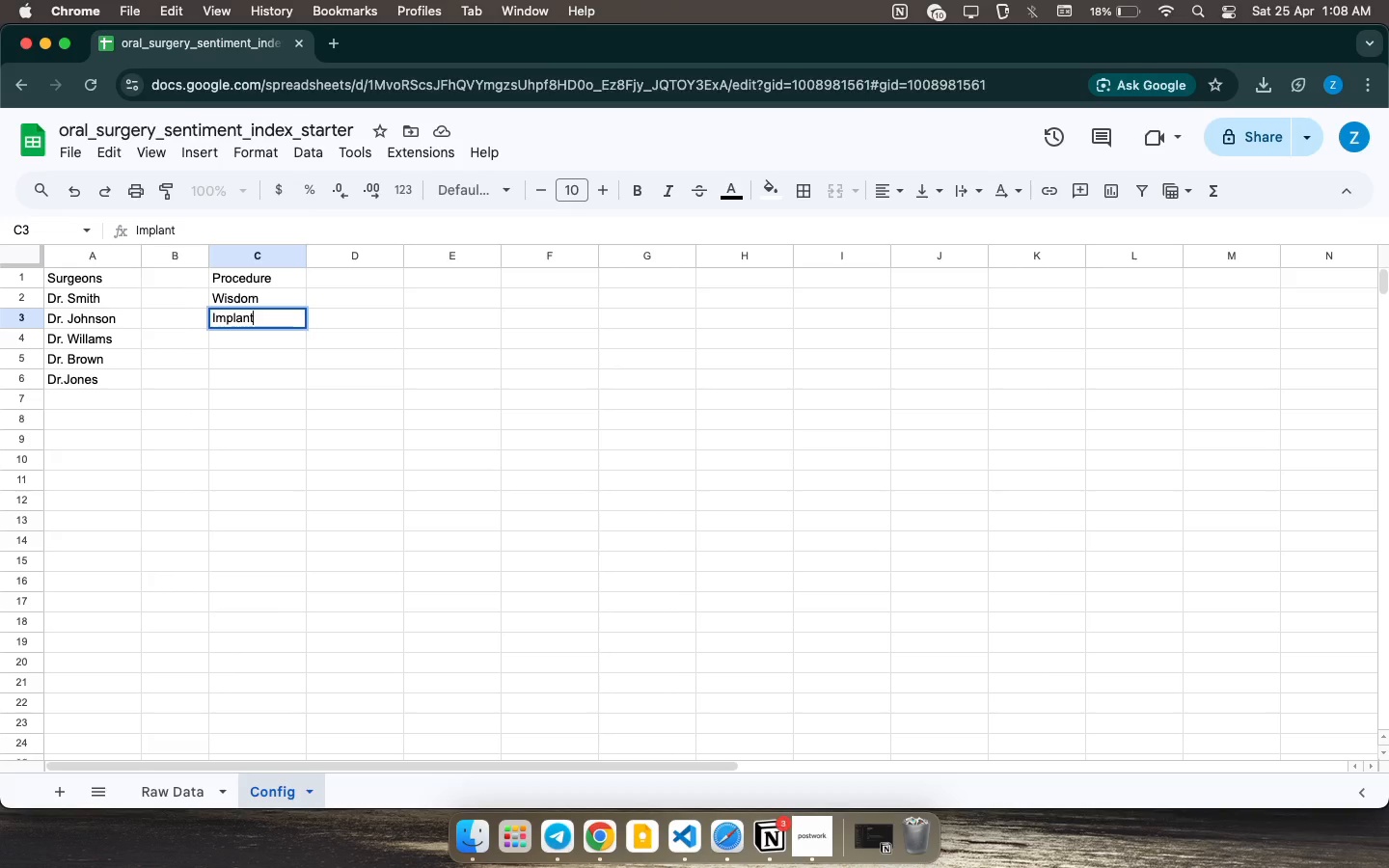 
key(Space)
 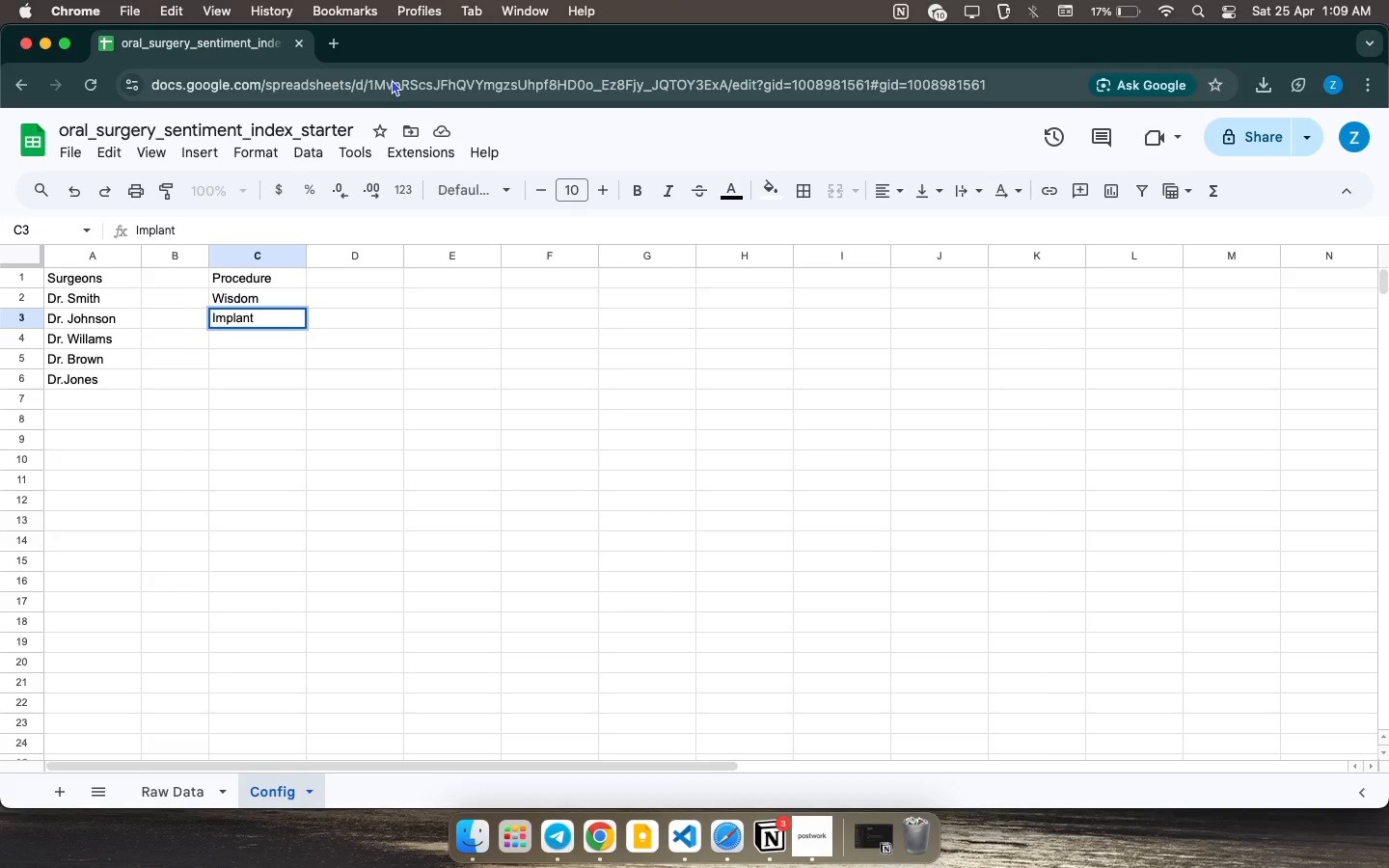 
wait(57.49)
 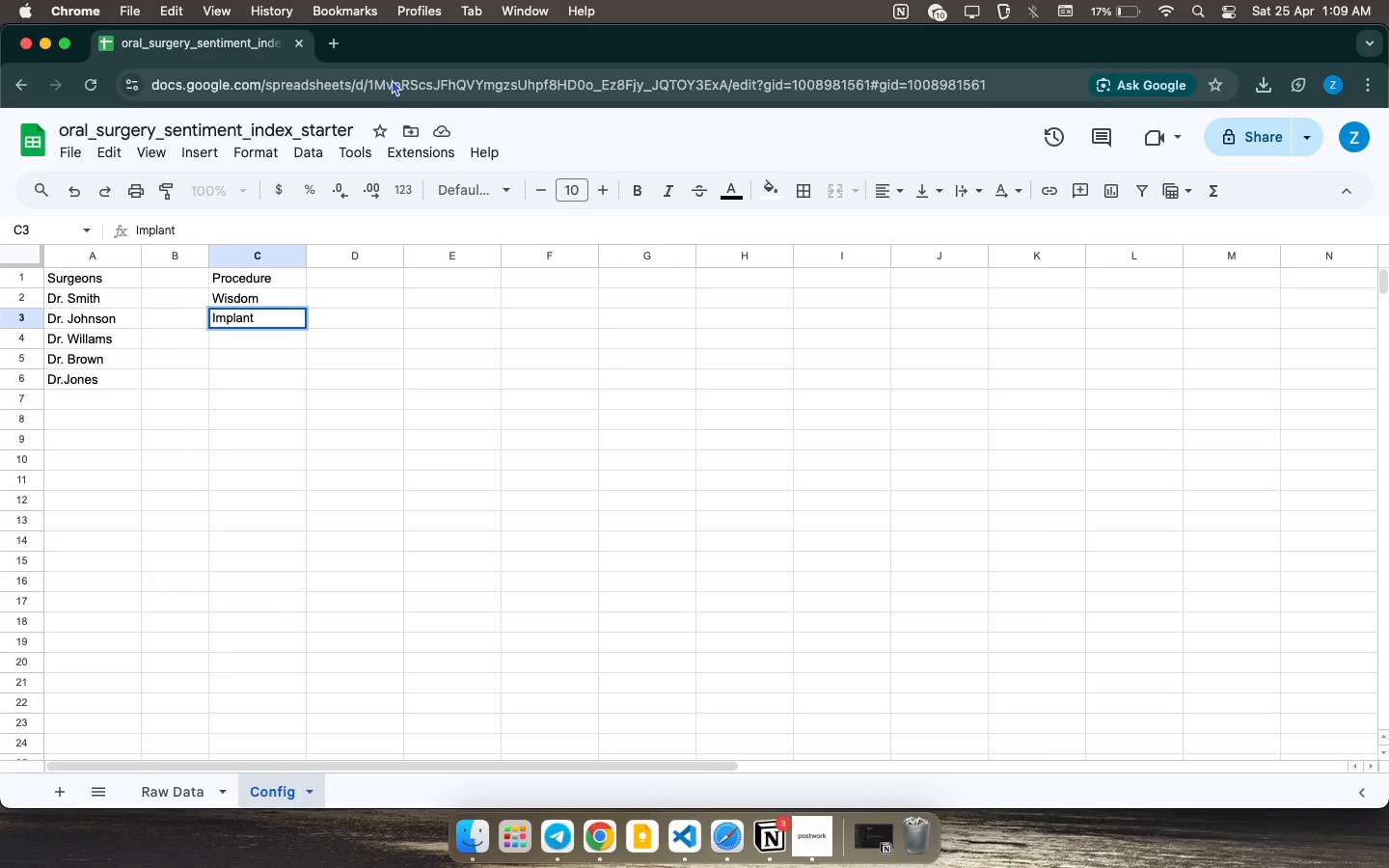 
key(ArrowDown)
 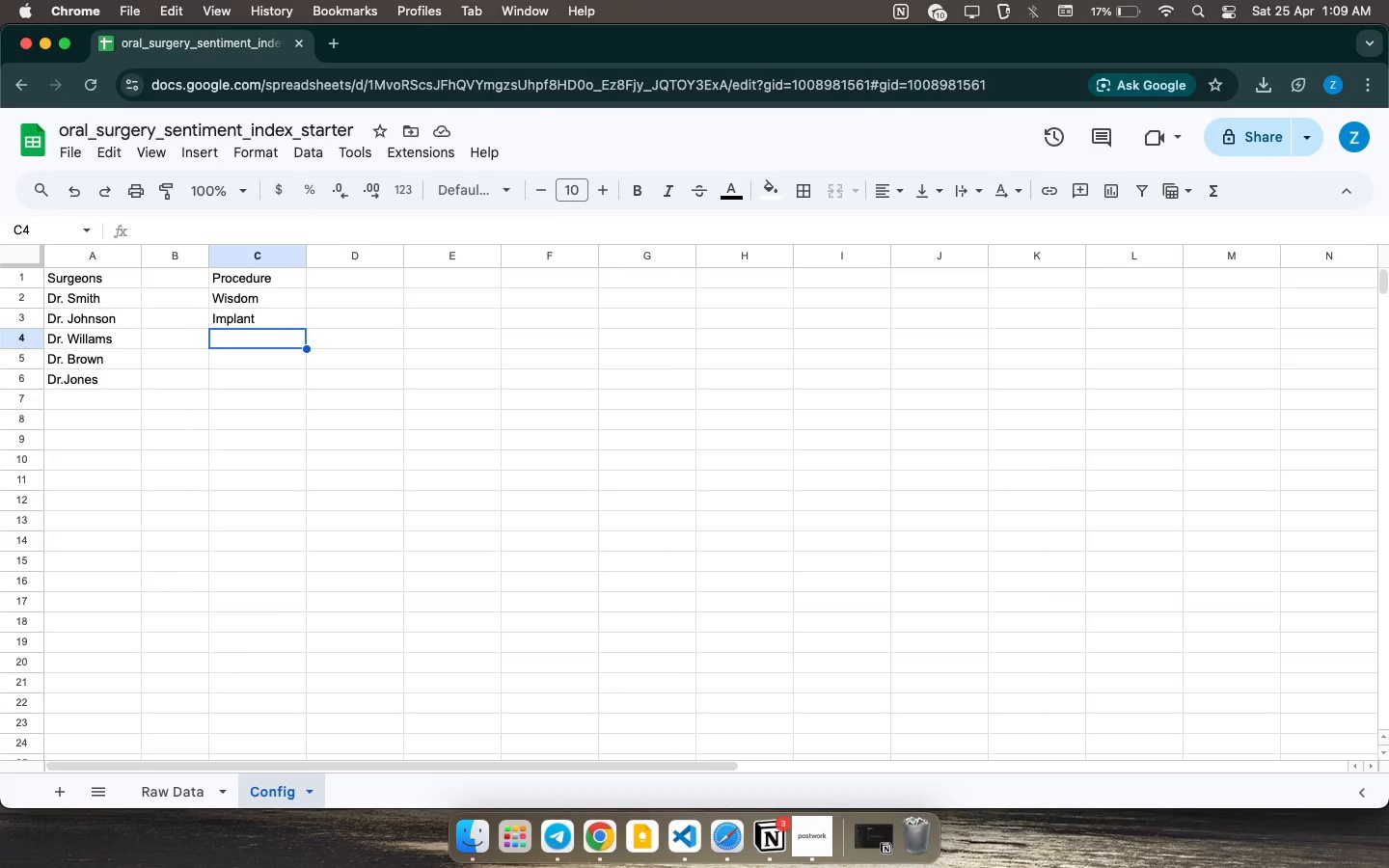 
wait(7.19)
 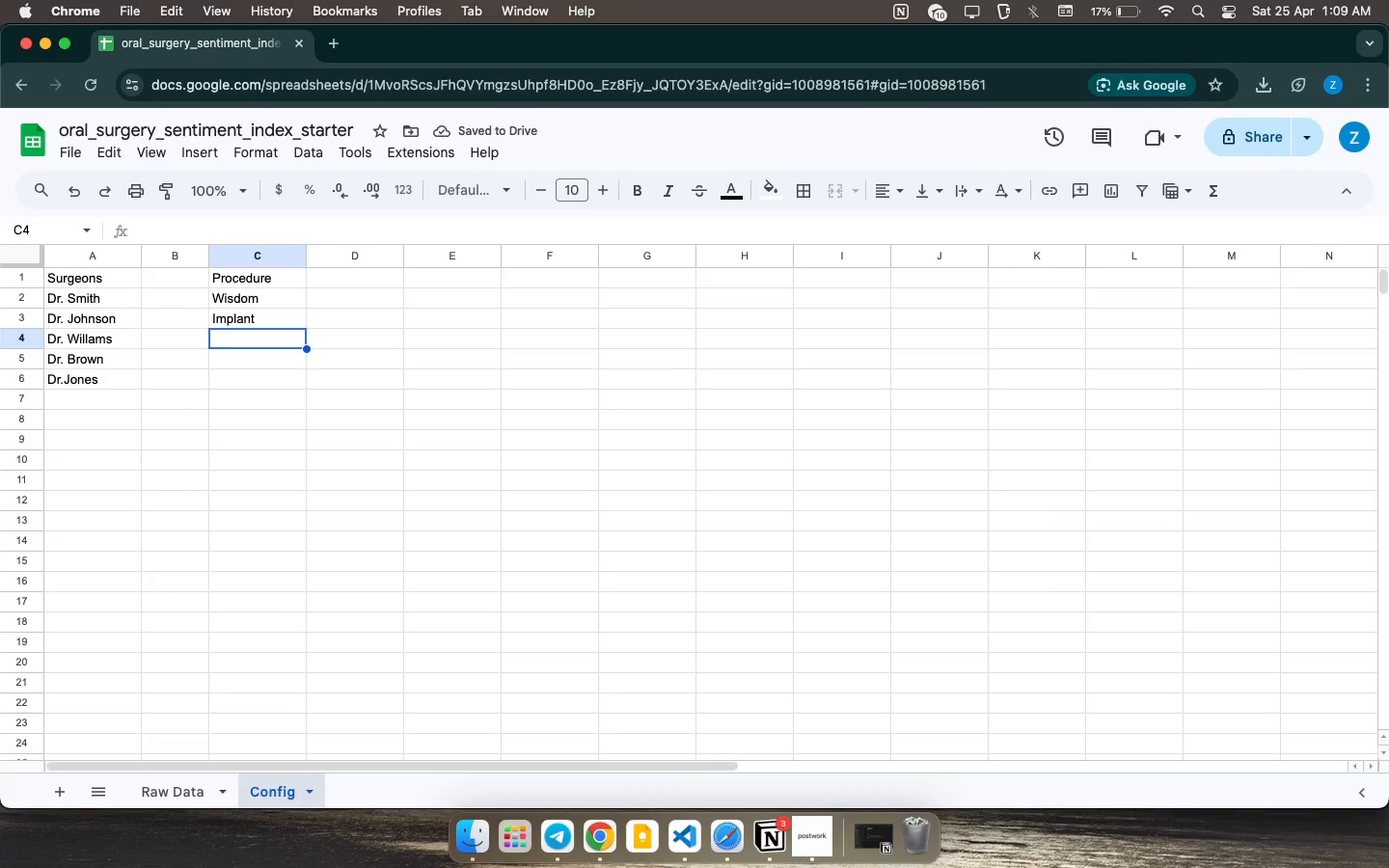 
type(Sinus Lift )
 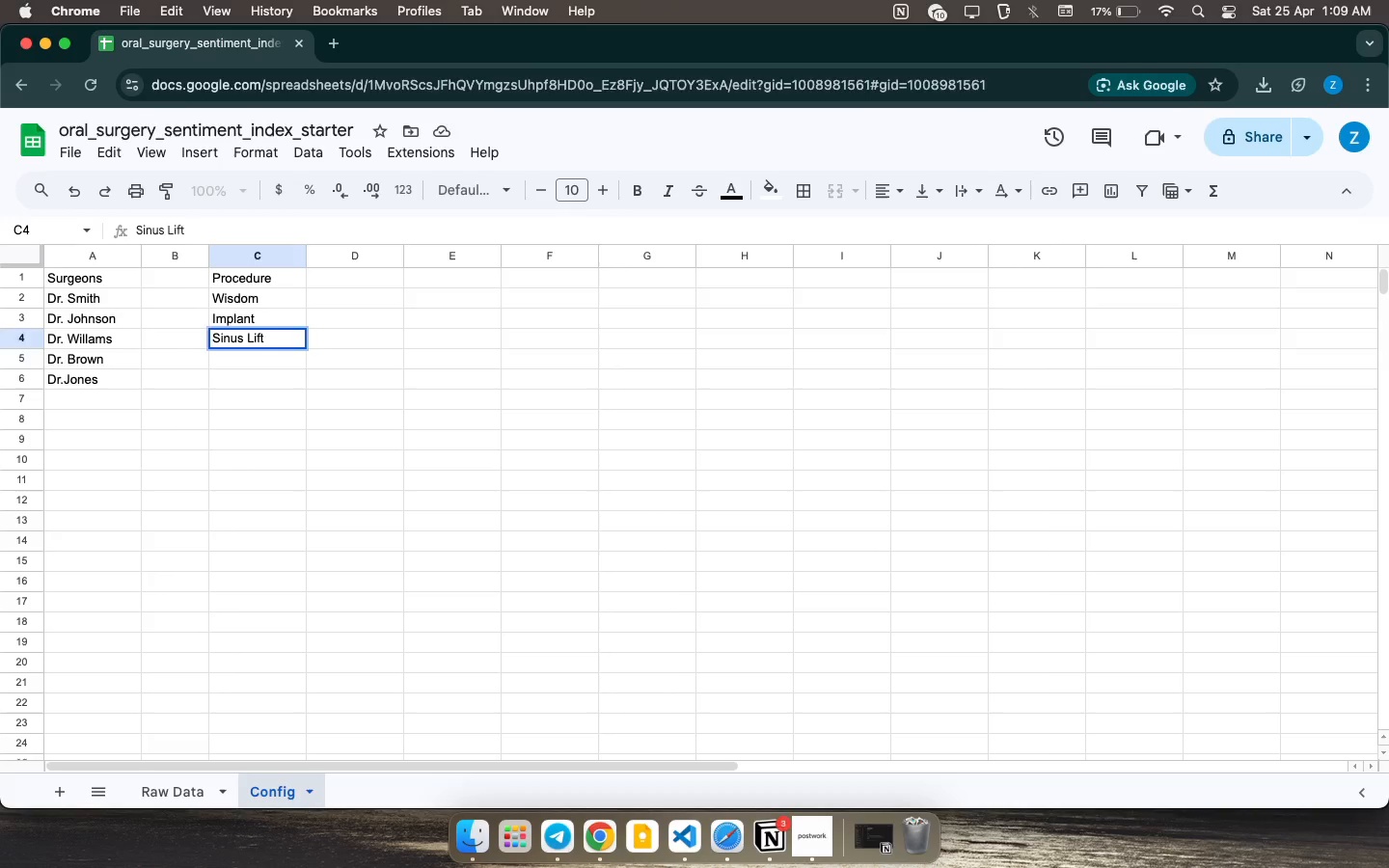 
key(ArrowDown)
 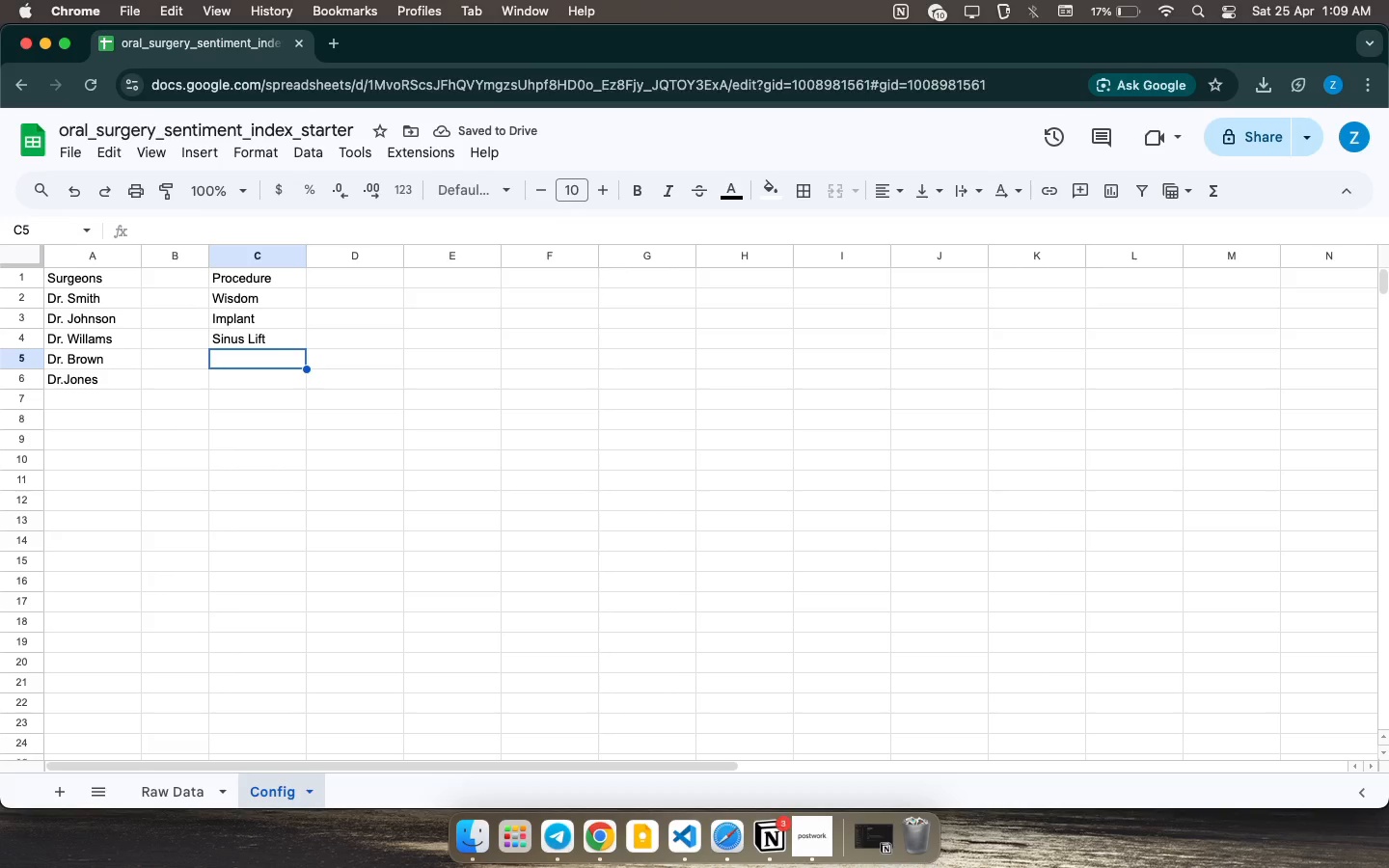 
type(Full Arch)
 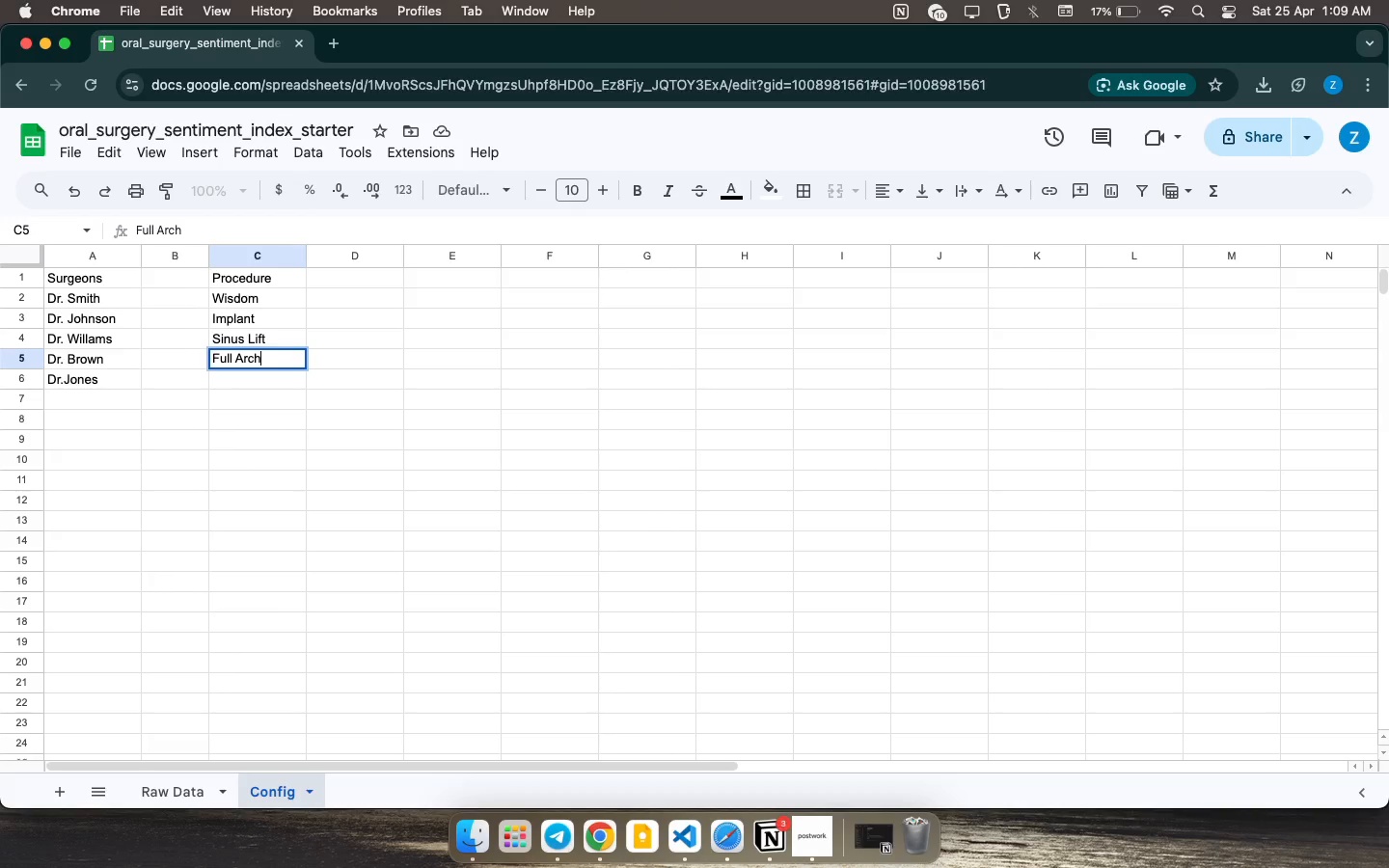 
key(ArrowDown)
 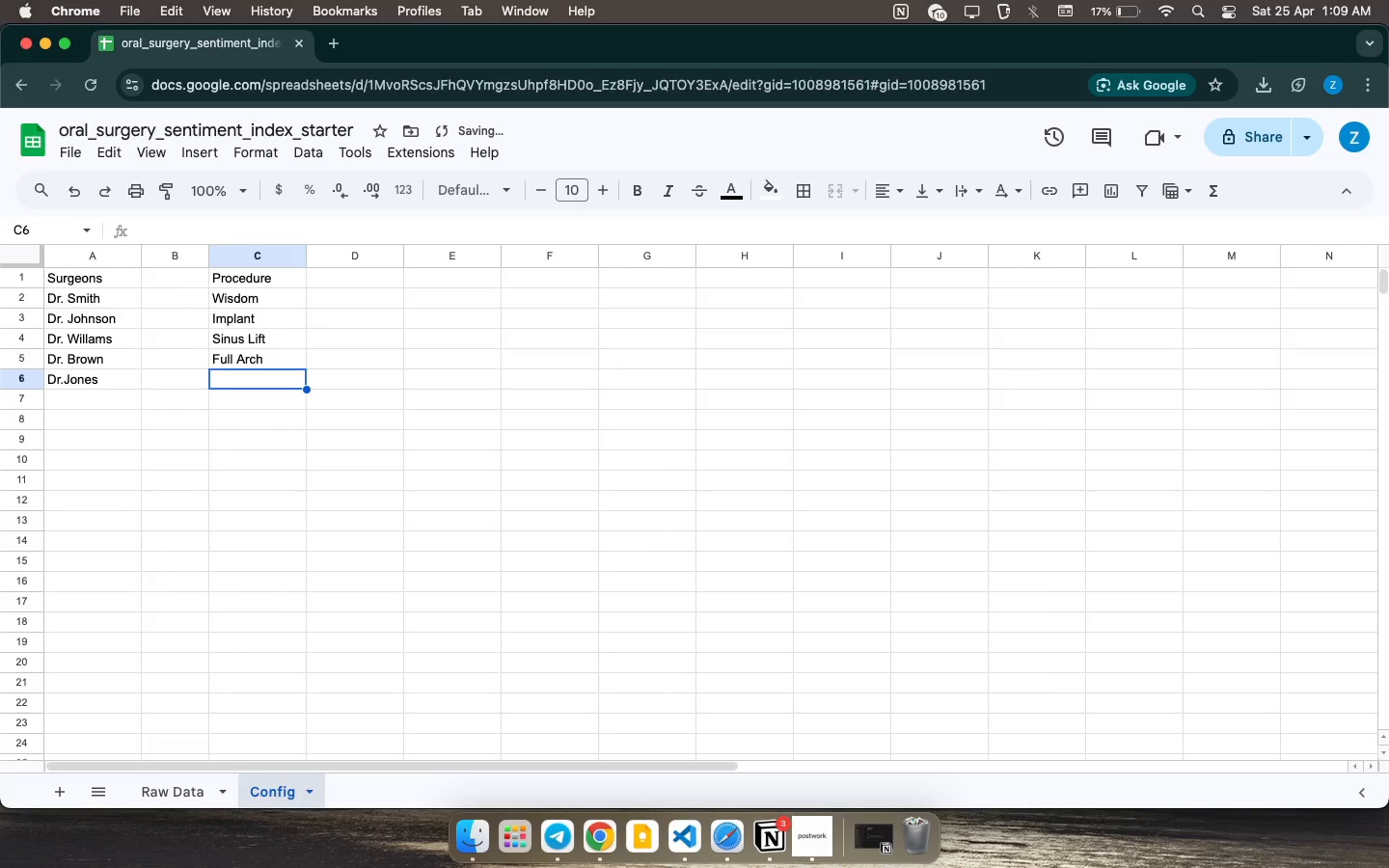 
type(Root )
 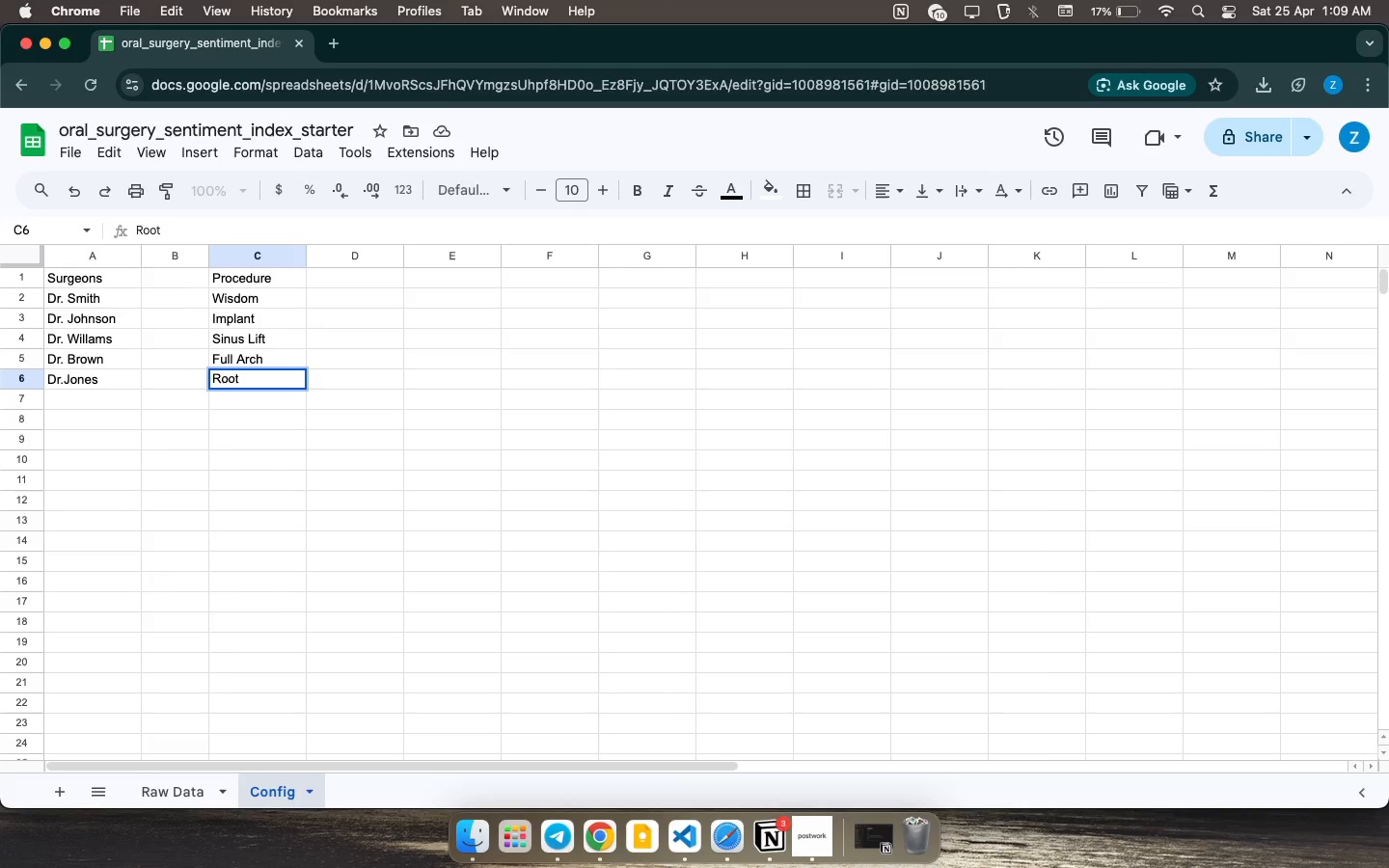 
type(Caan])
 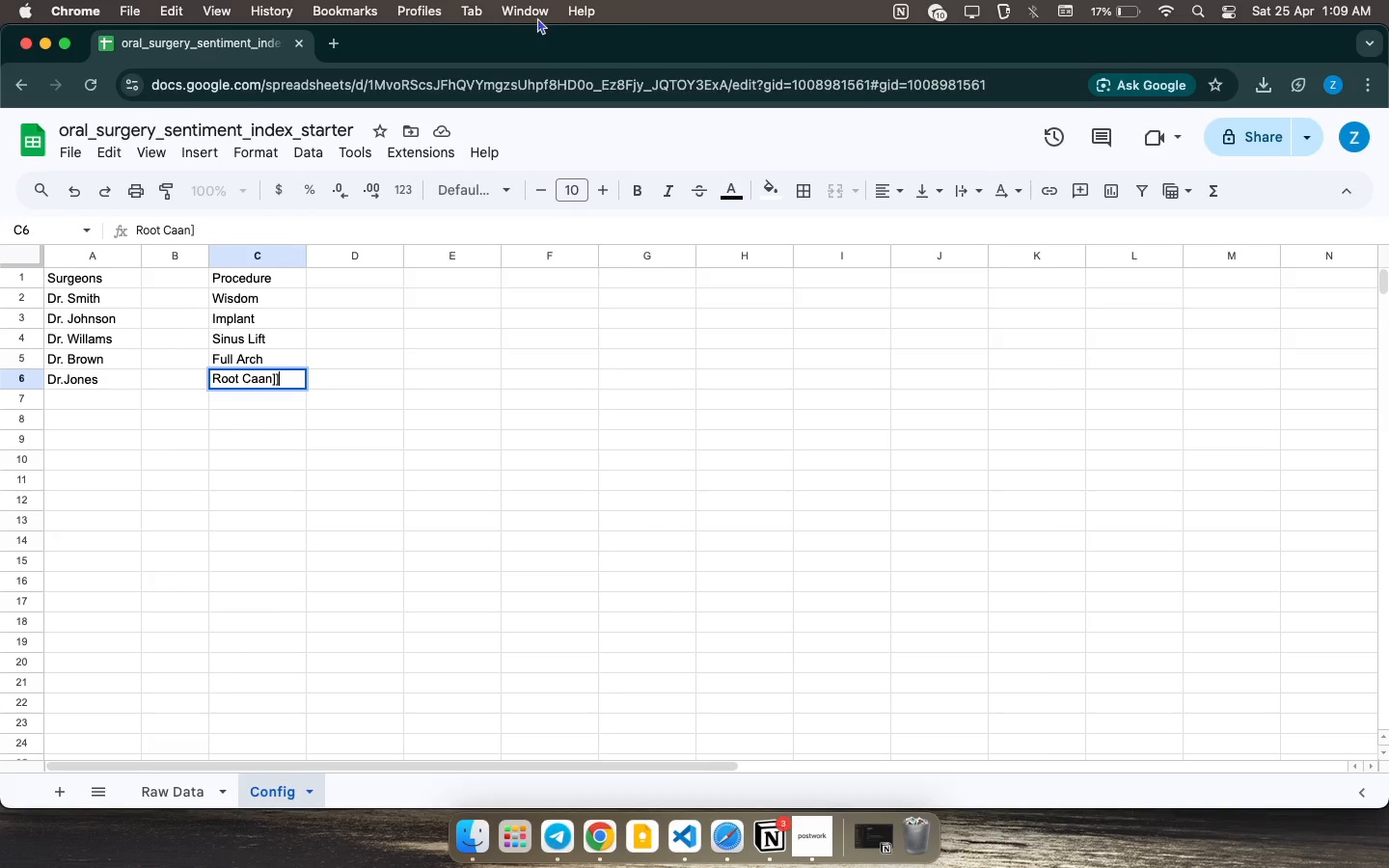 
type(])
key(Backspace)
key(Backspace)
key(Backspace)
key(Backspace)
type(n)
key(Backspace)
type(nal)
 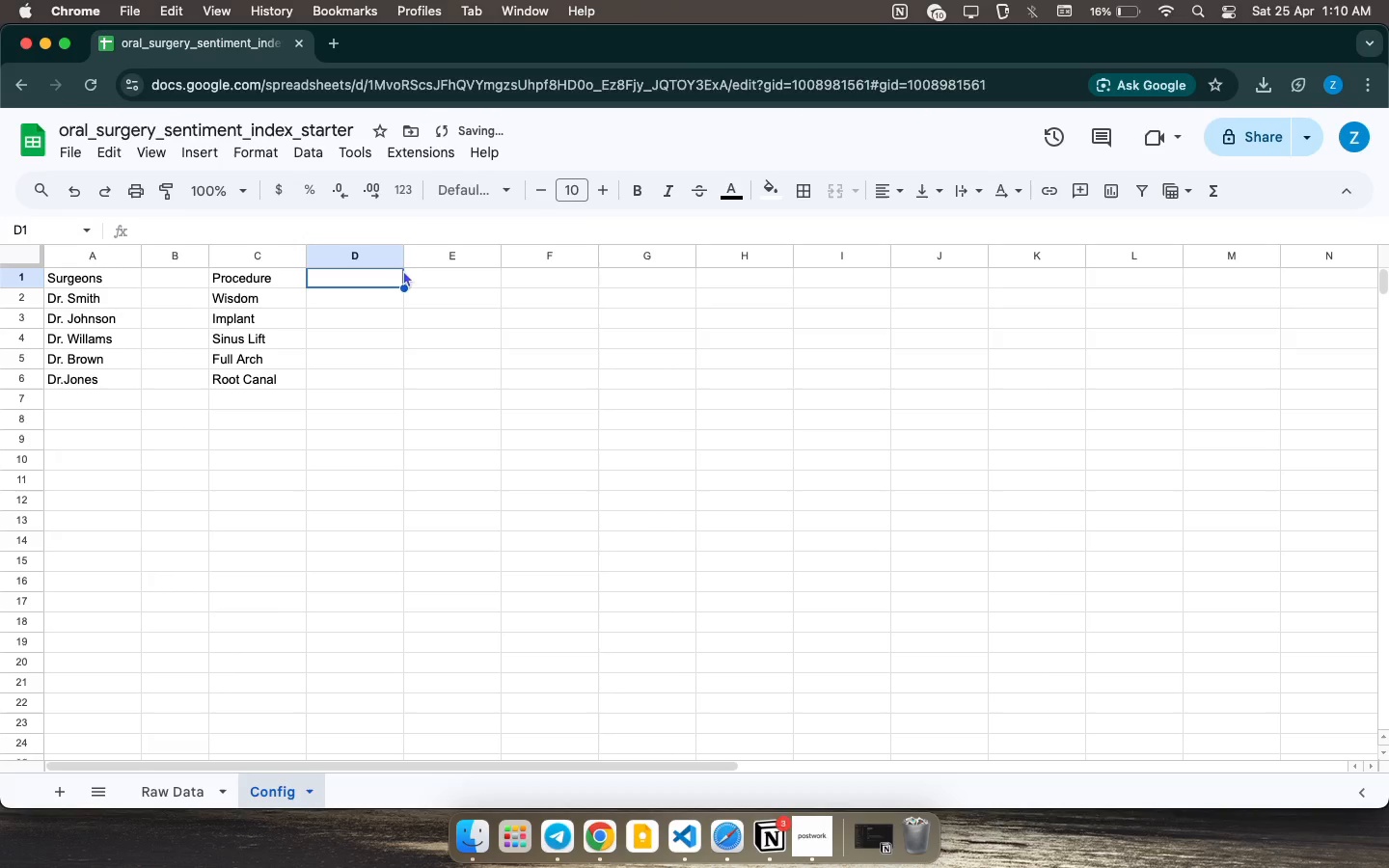 
wait(5.65)
 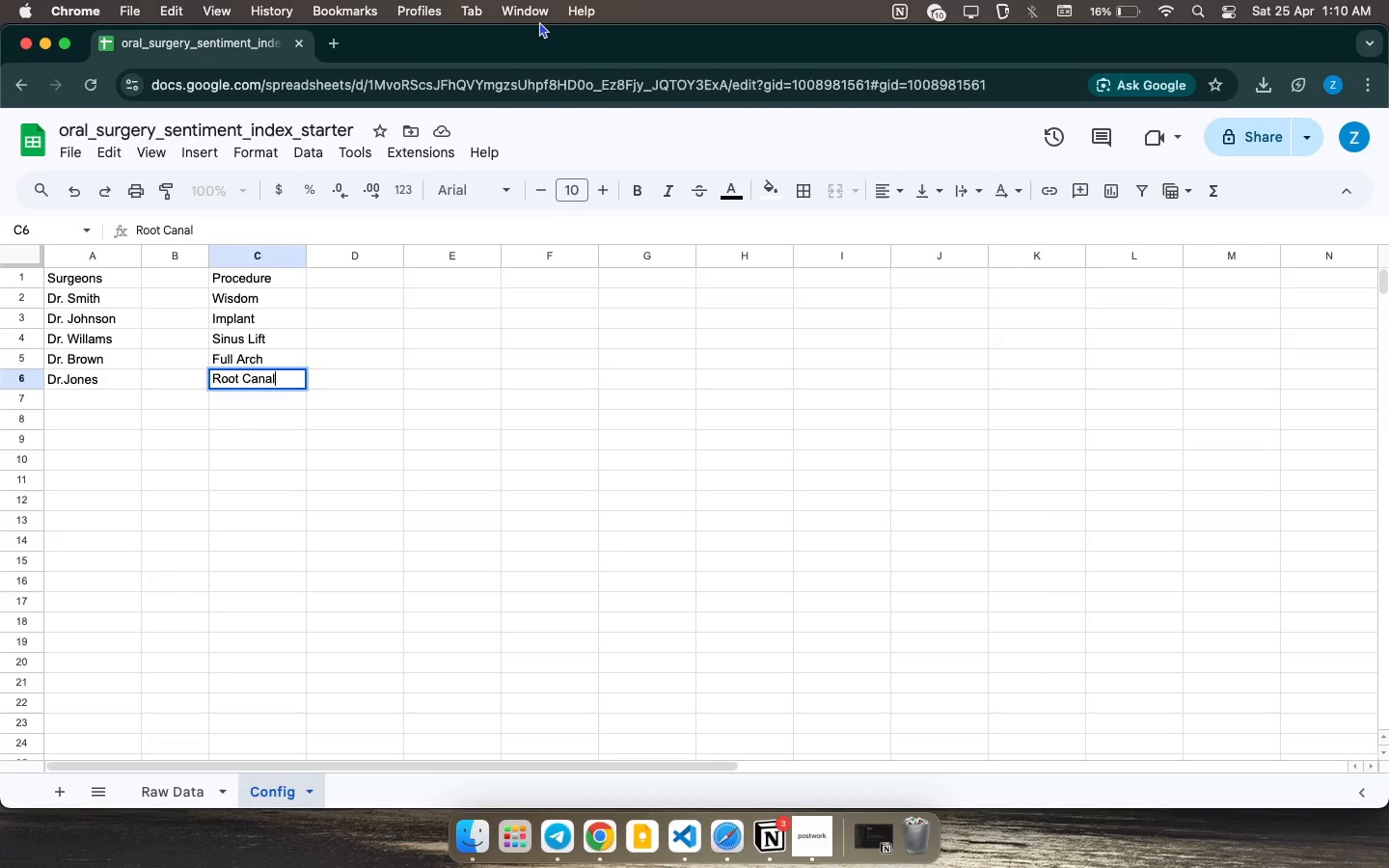 
type(Complexity)
 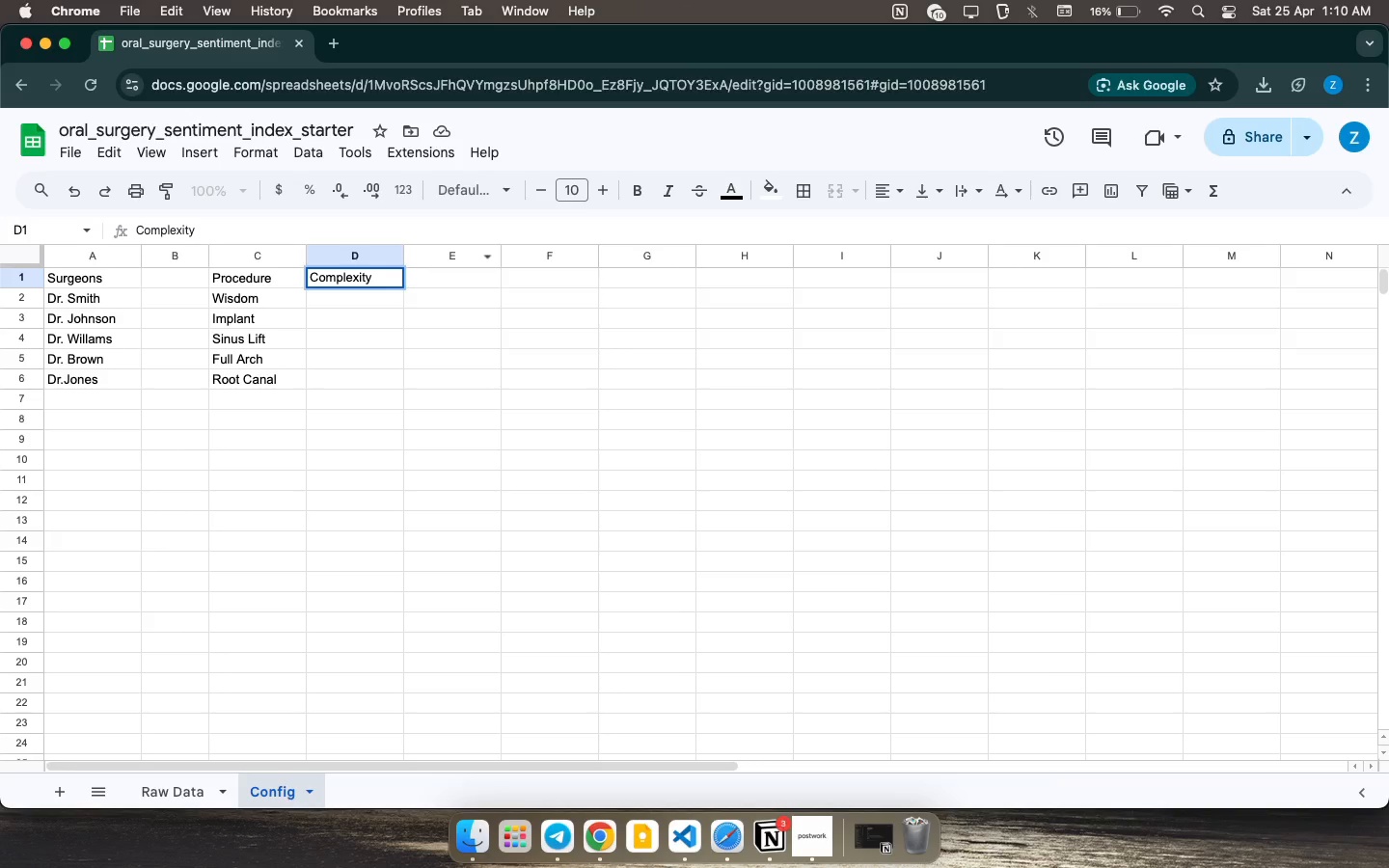 
key(ArrowDown)
 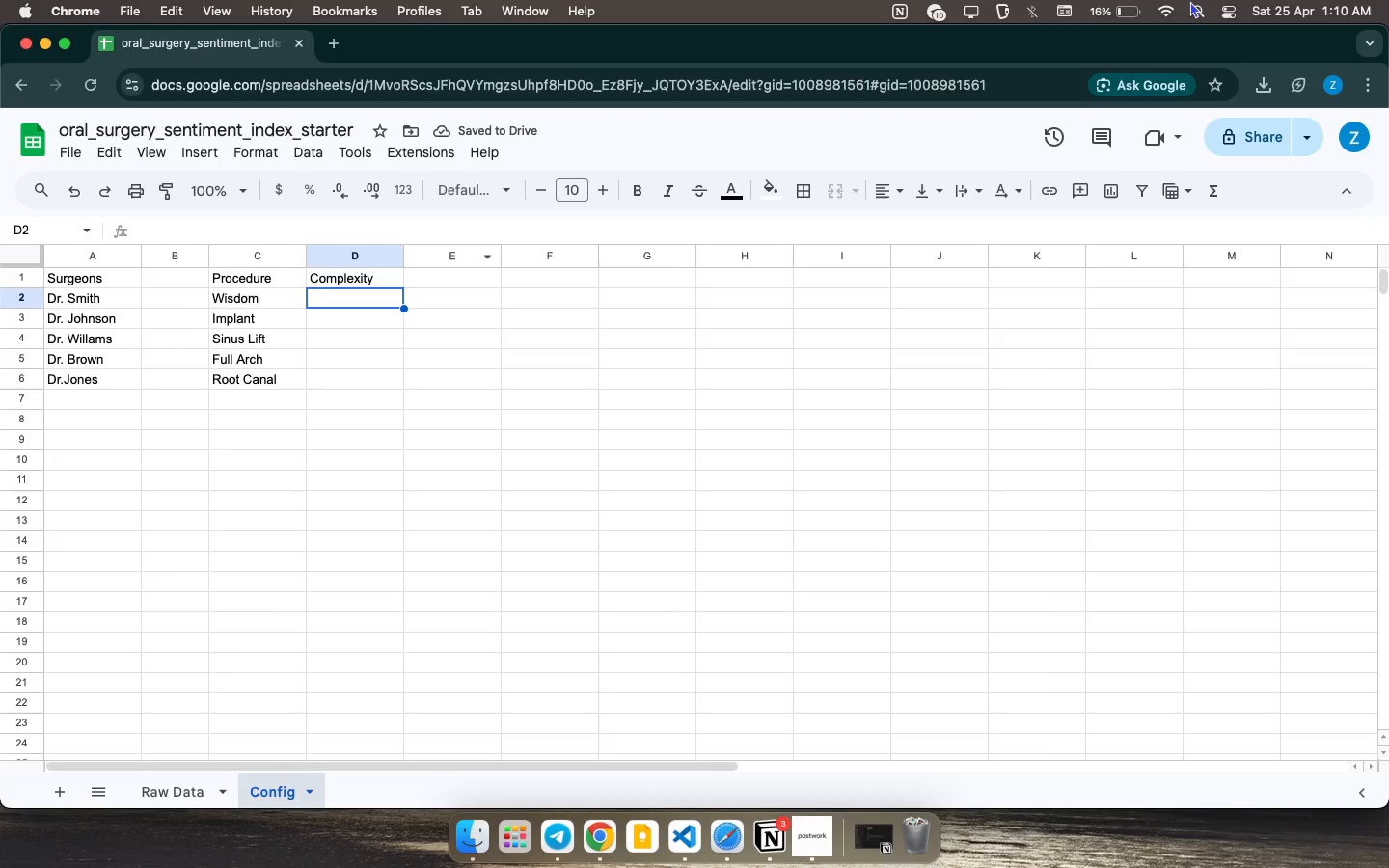 
hold_key(key=CapsLock, duration=0.35)
 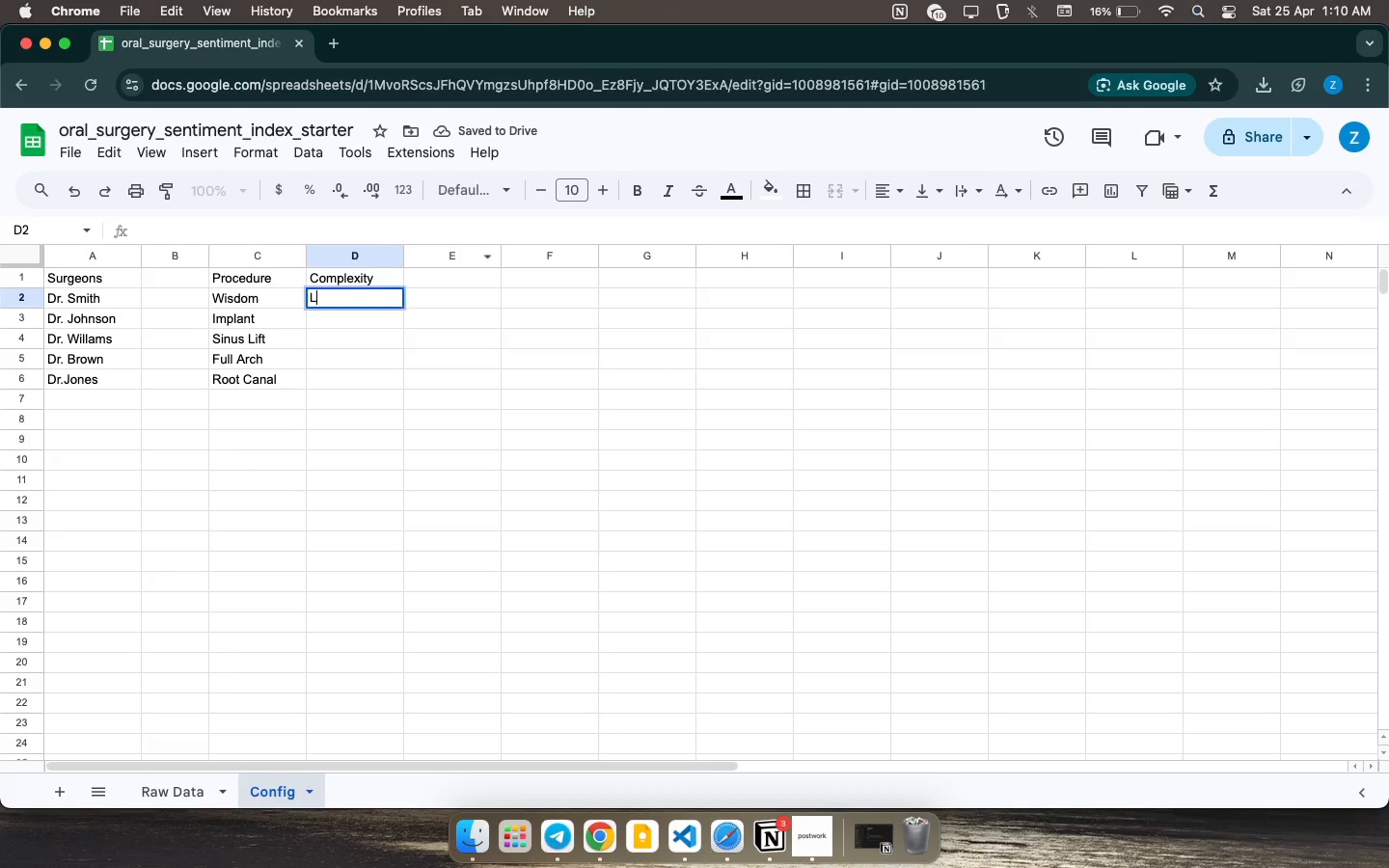 
type(Low)
 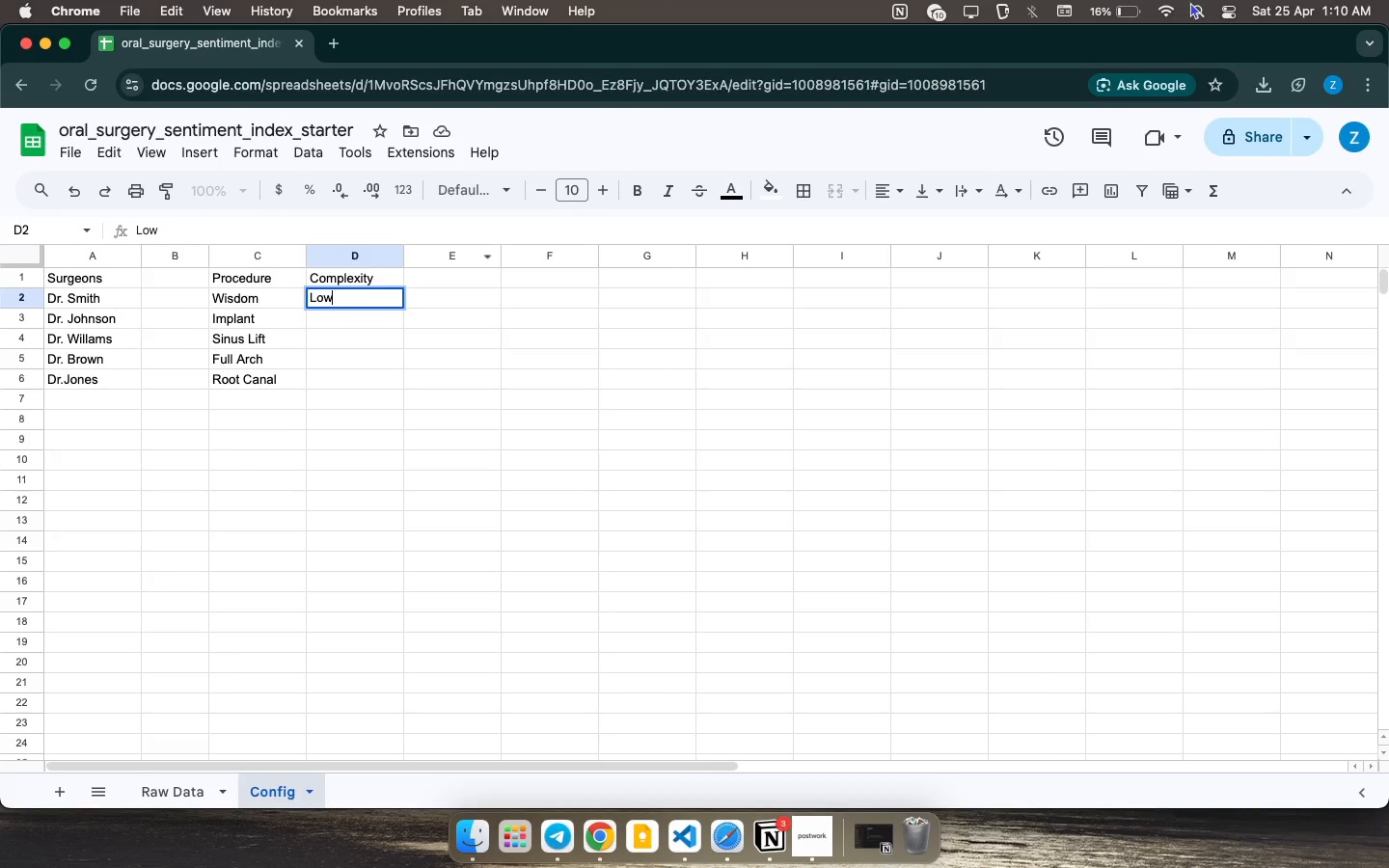 
key(ArrowDown)
 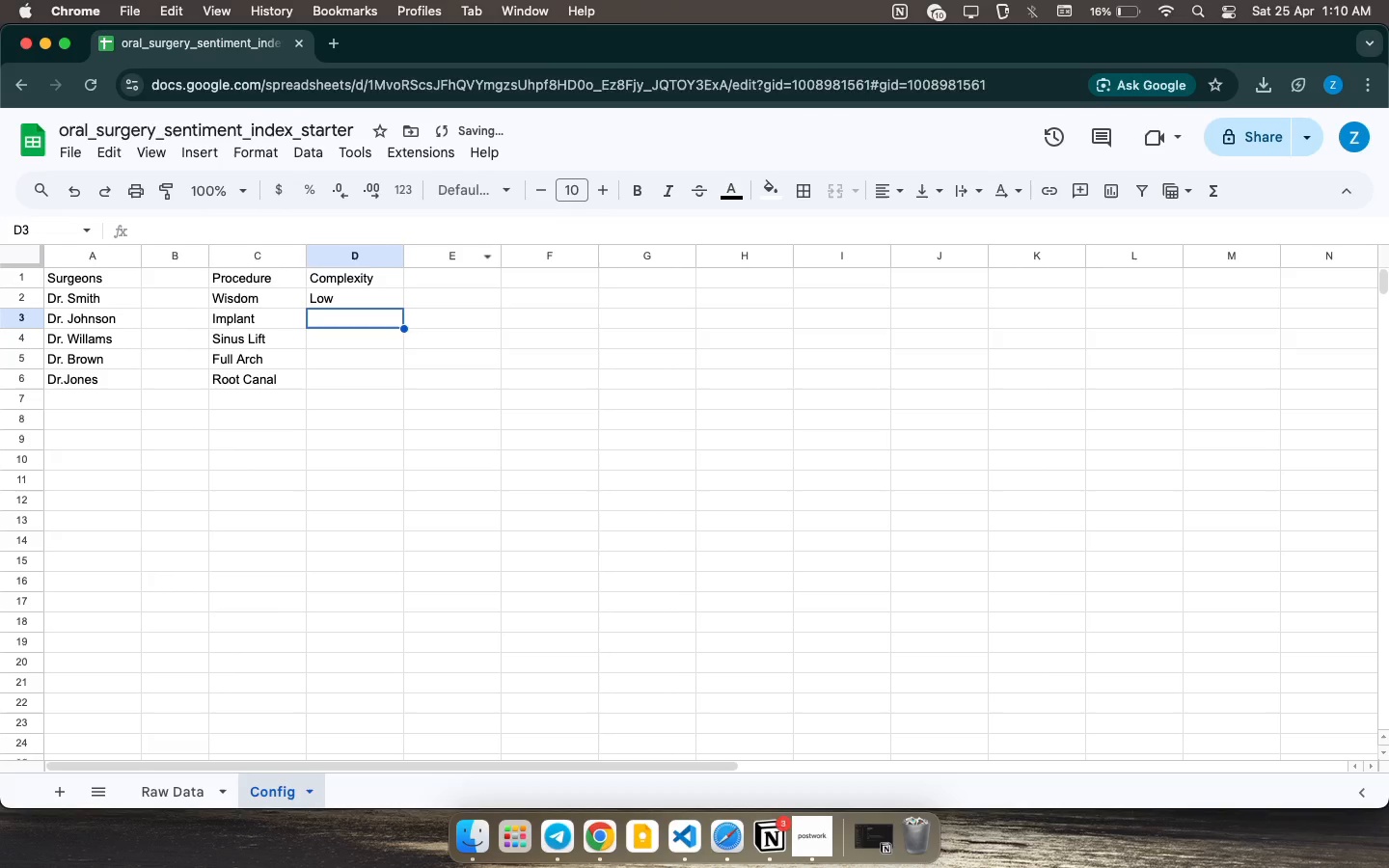 
type(Medium)
 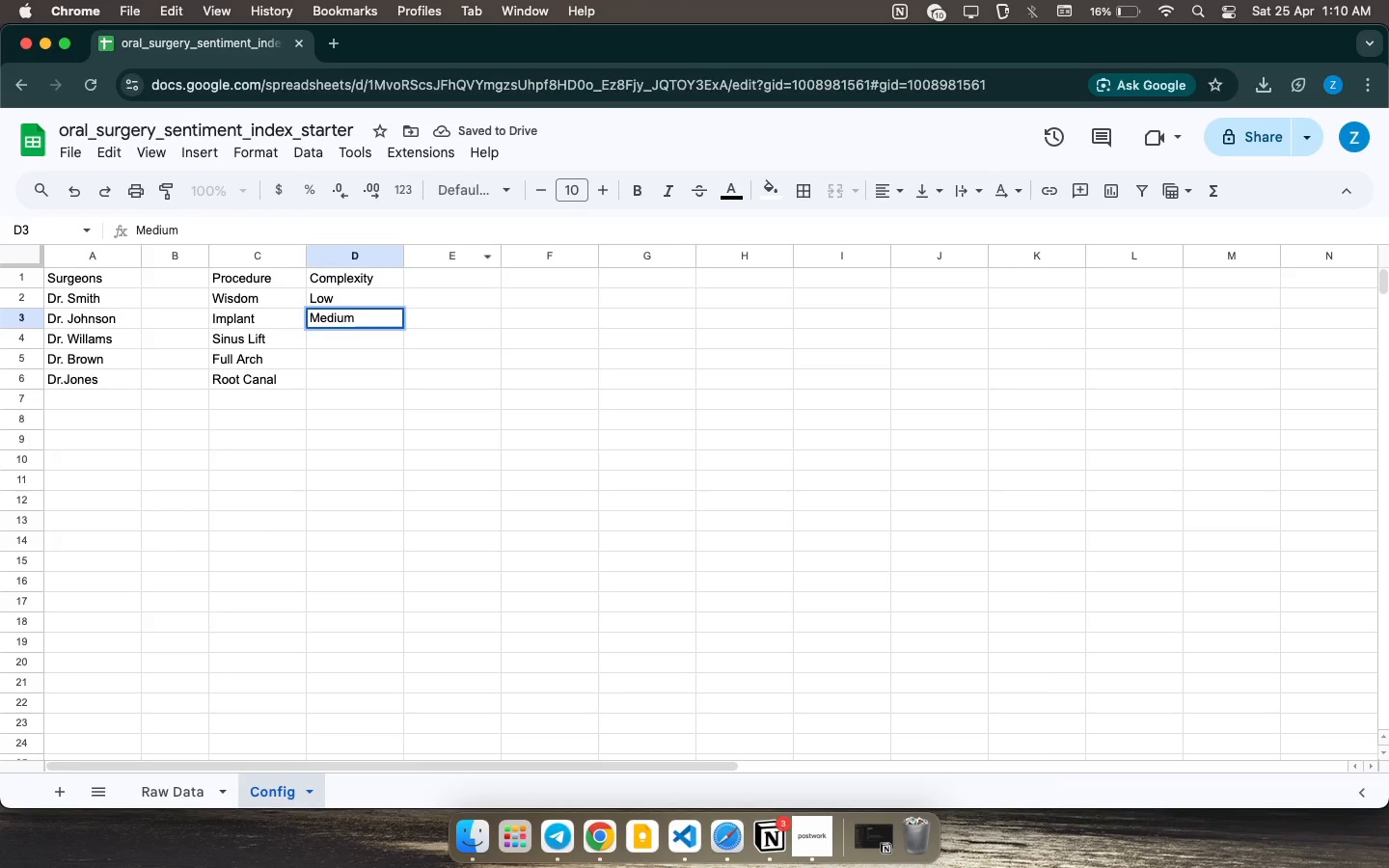 
key(ArrowDown)
 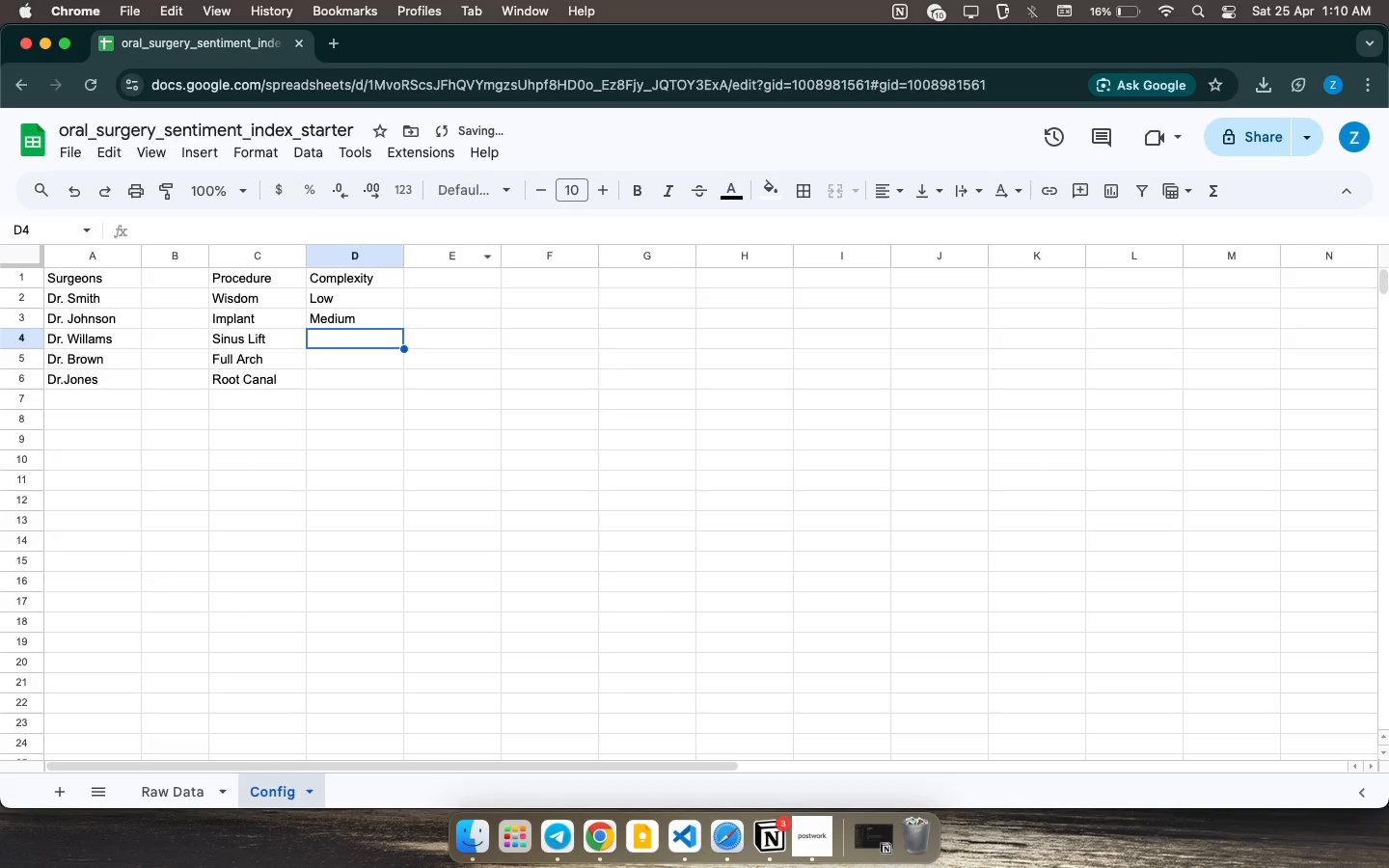 
type(High)
 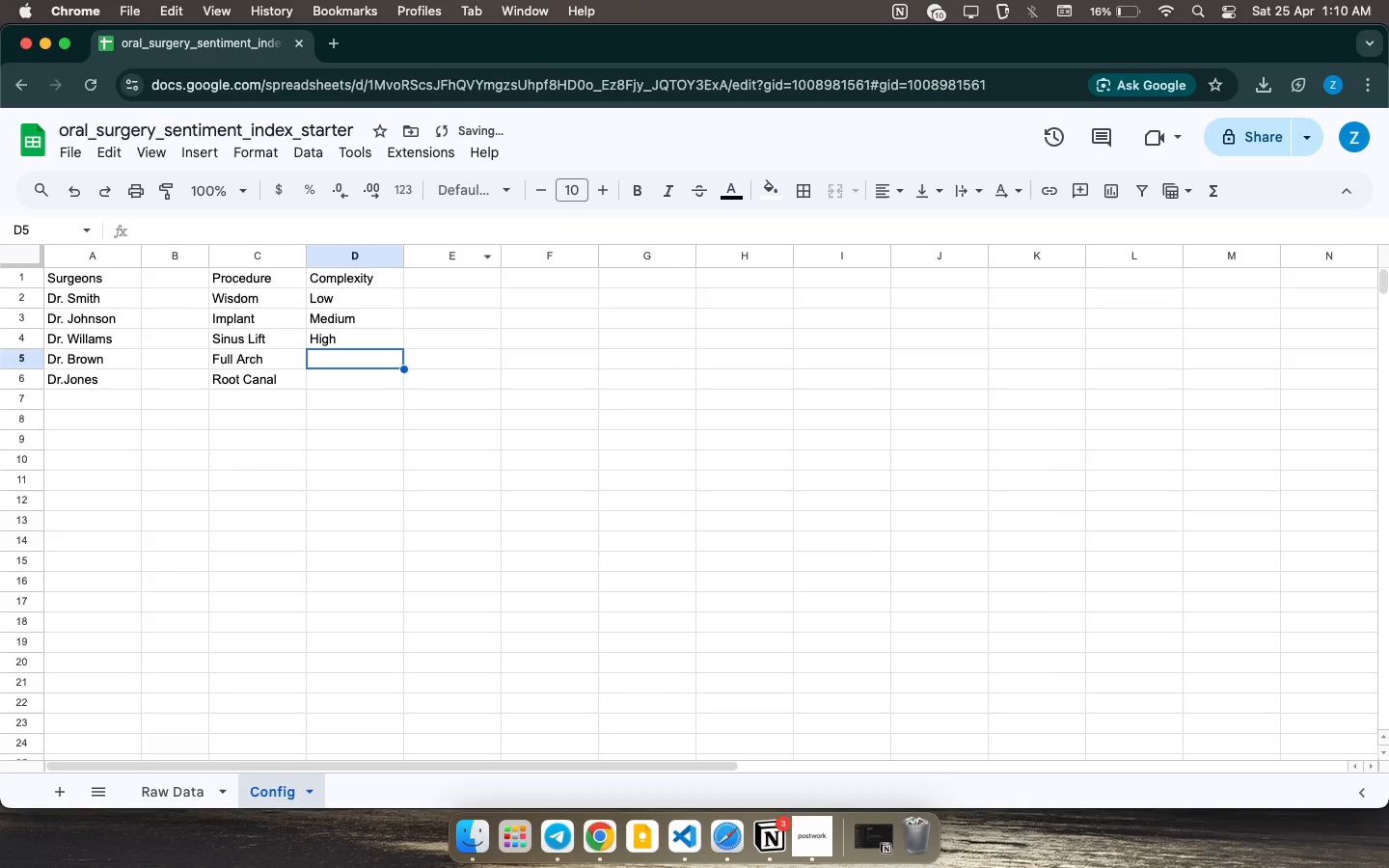 
key(ArrowDown)
 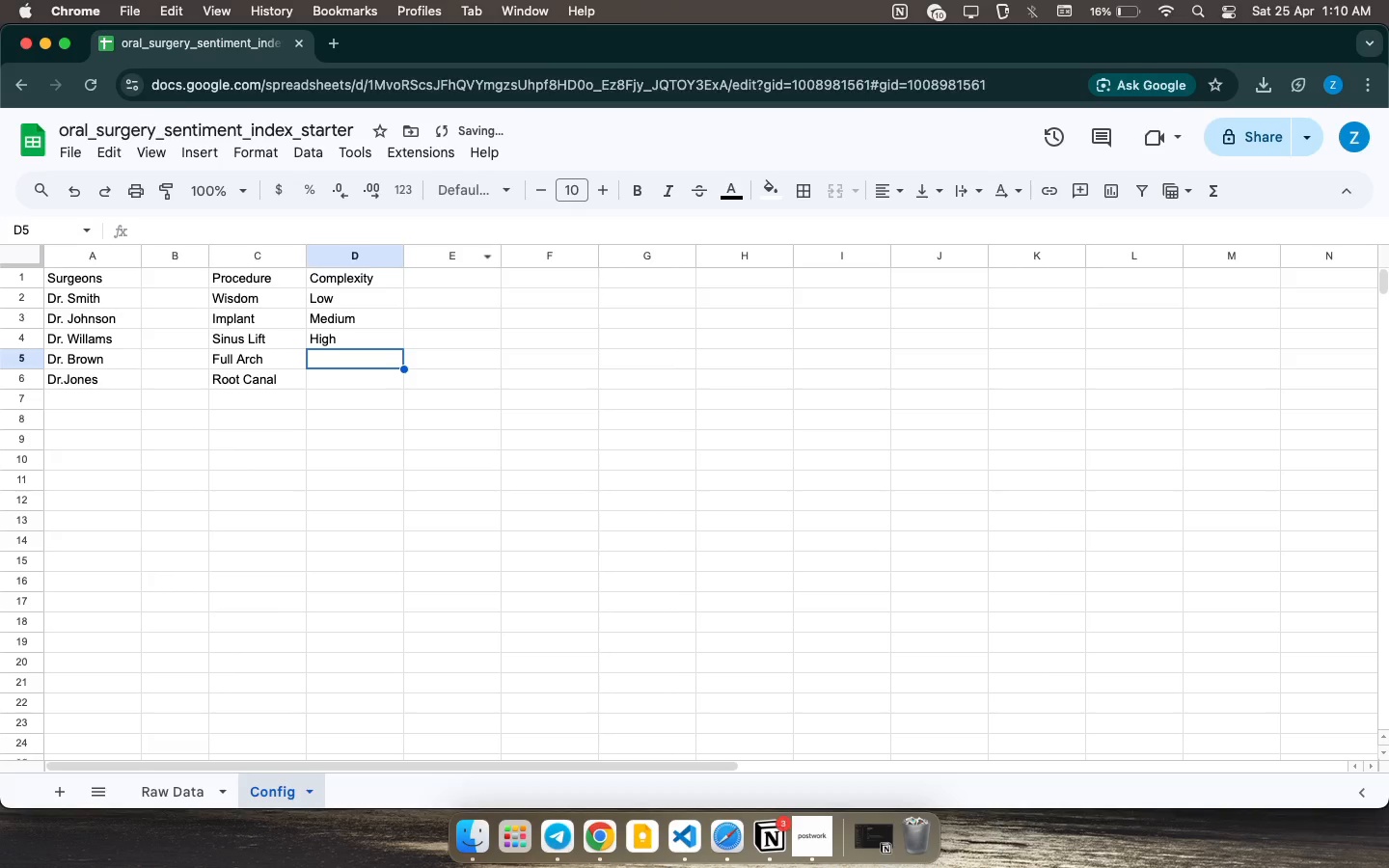 
type(High)
 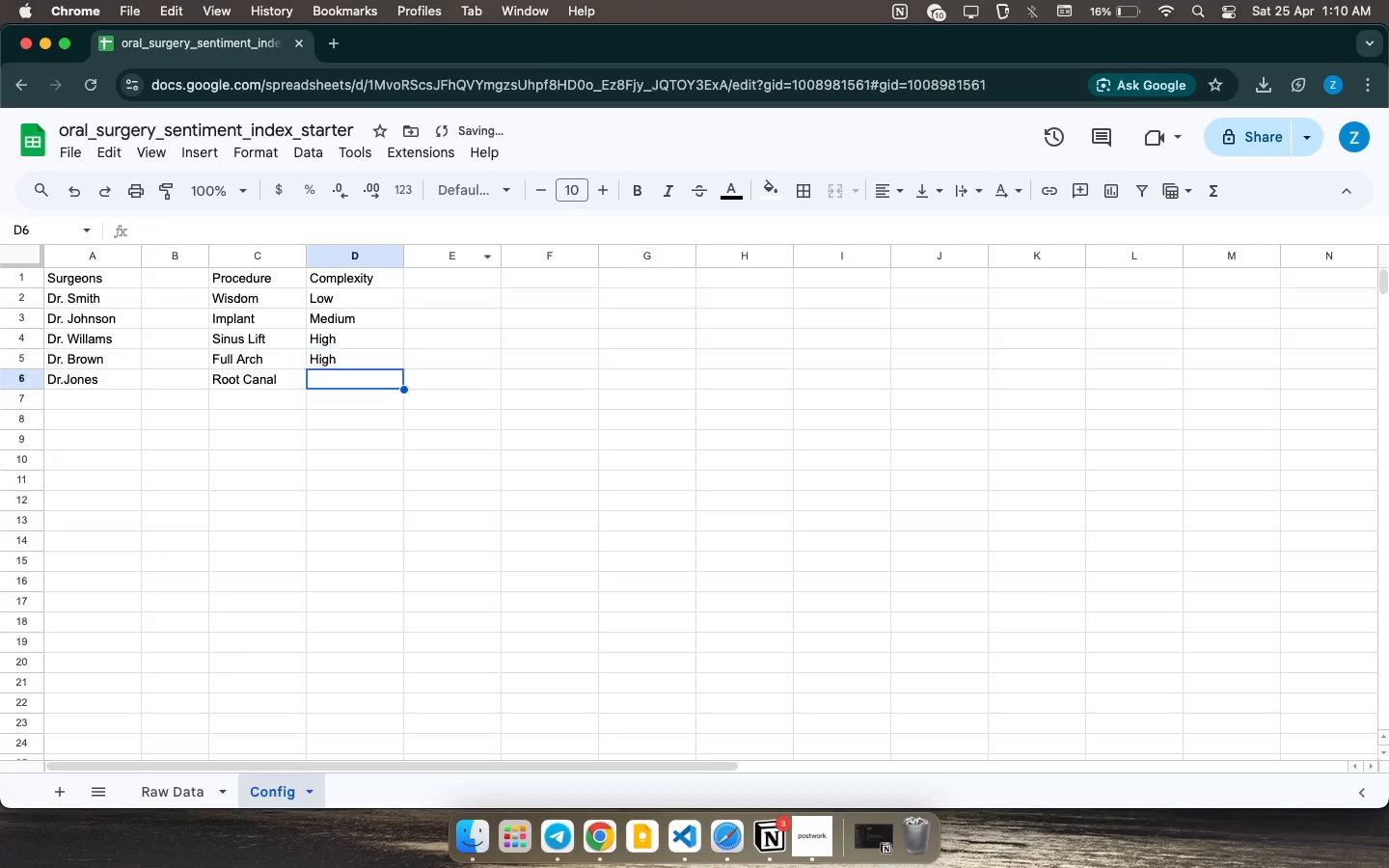 
key(ArrowDown)
 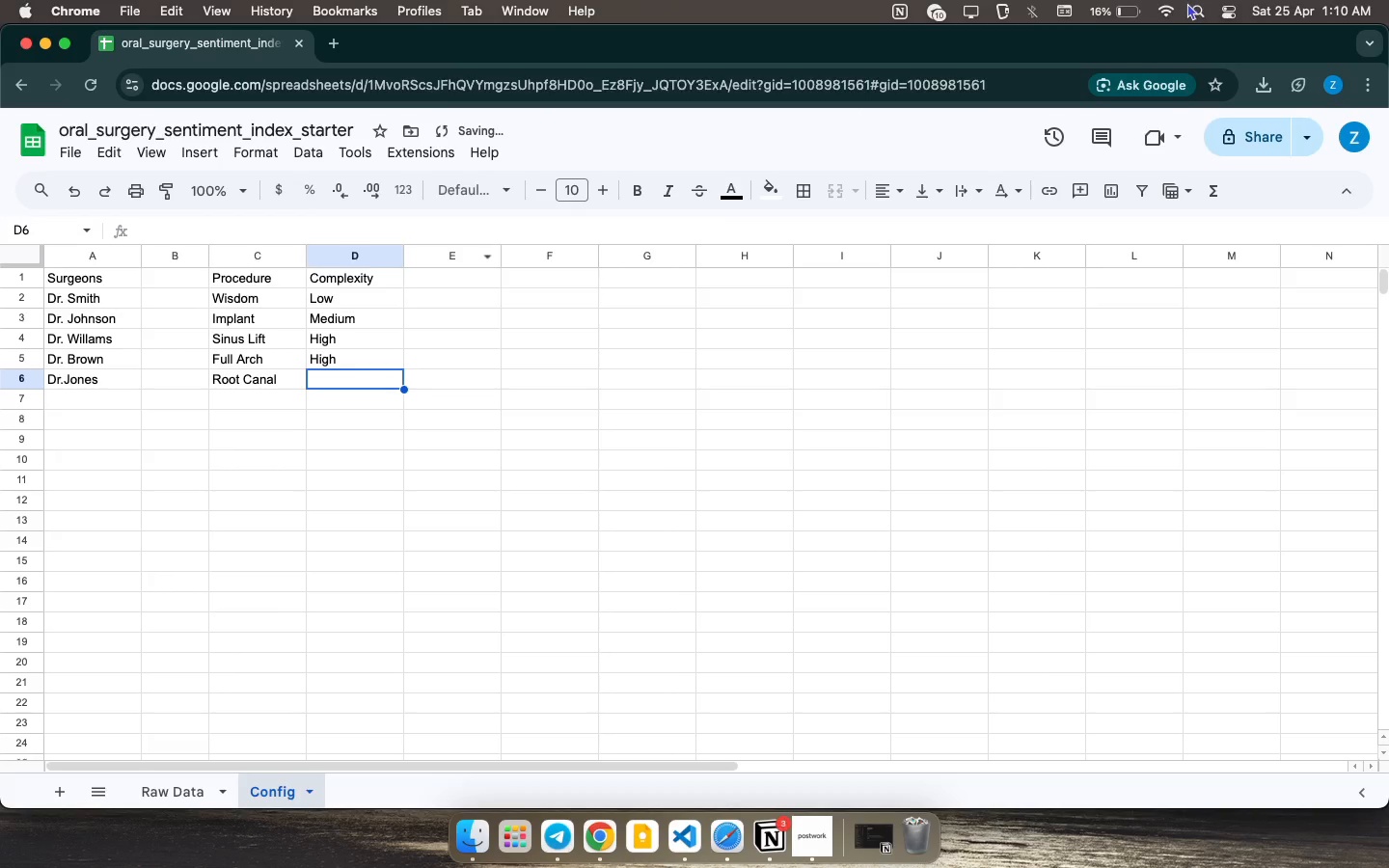 
key(CapsLock)
 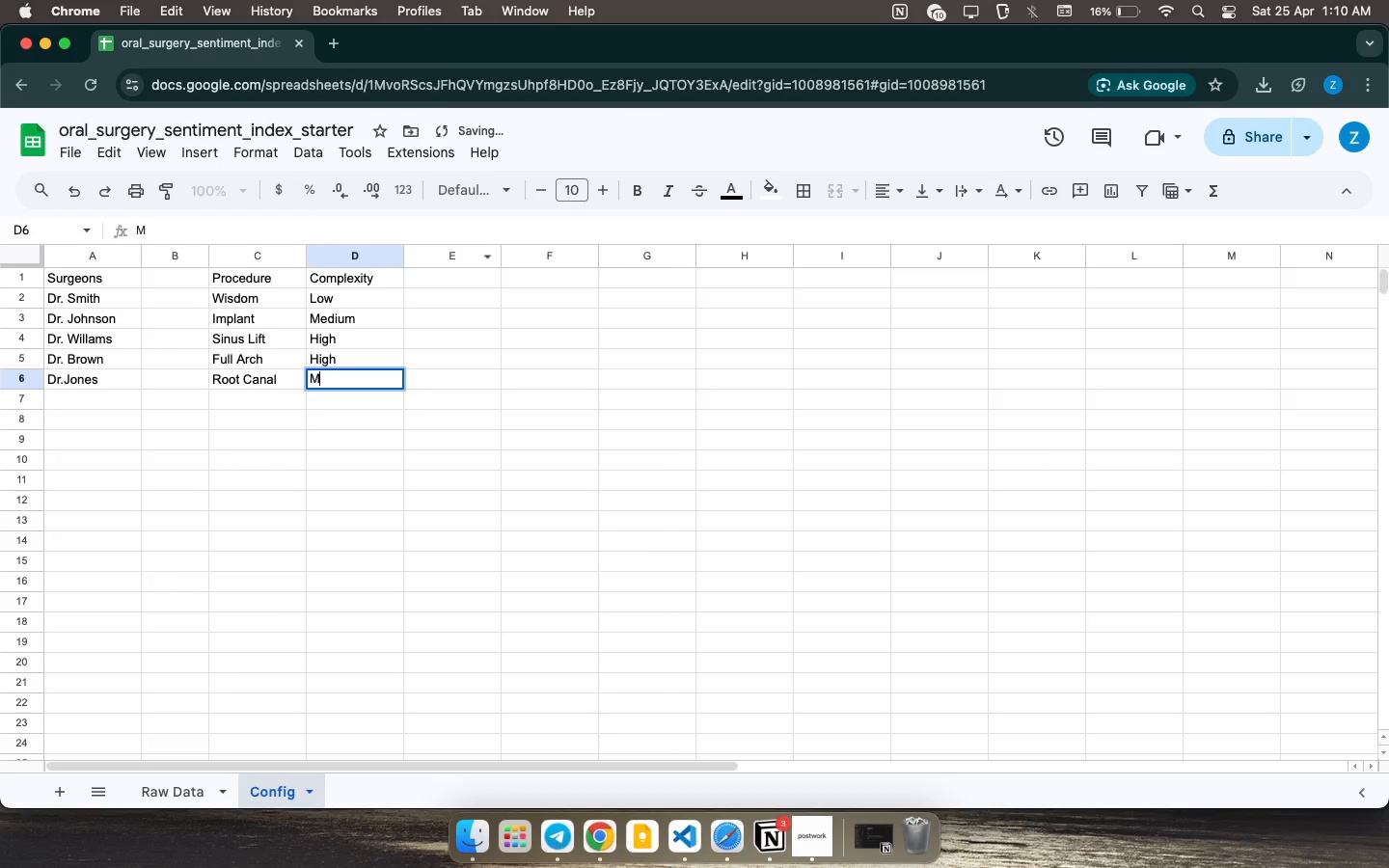 
key(M)
 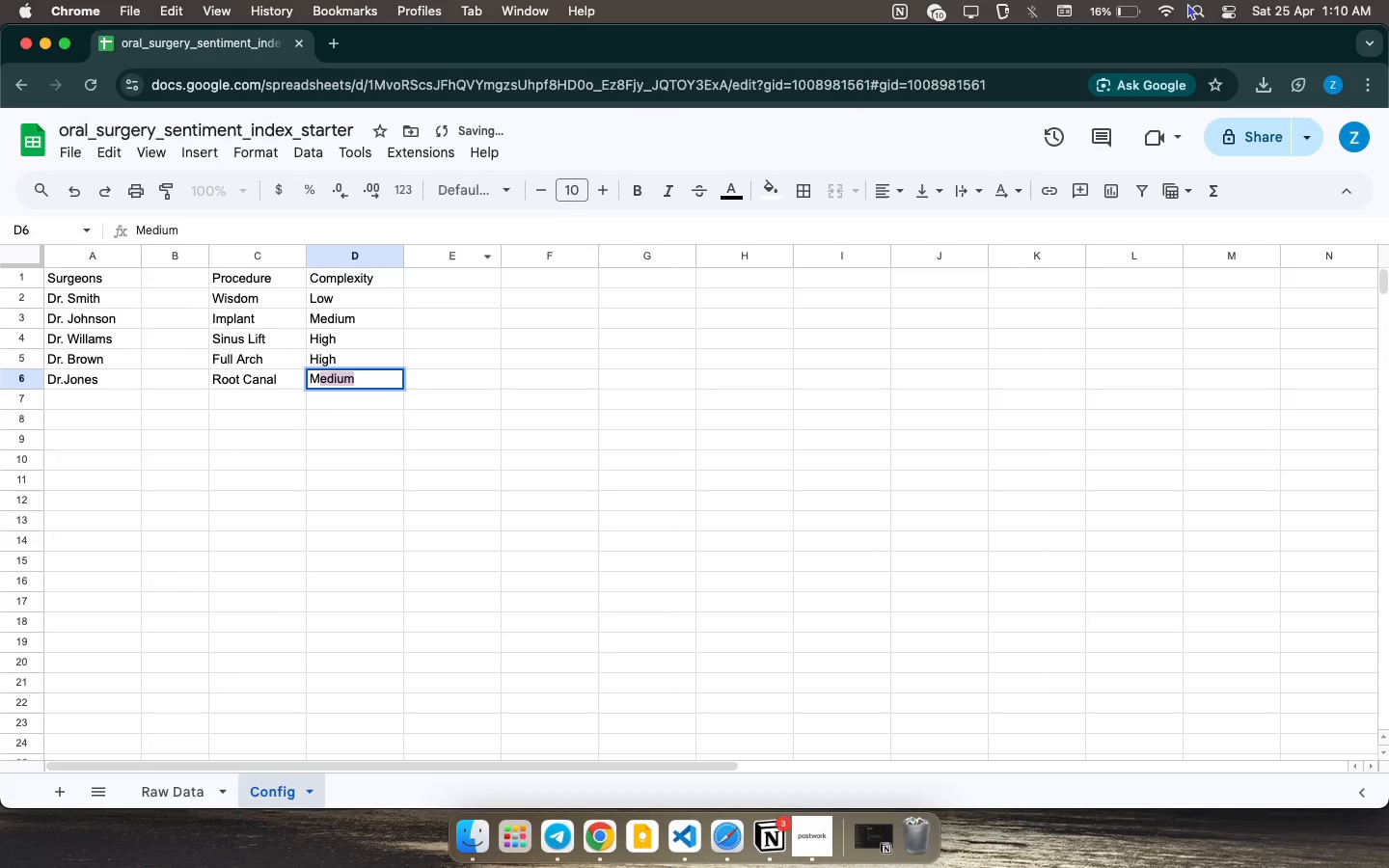 
key(CapsLock)
 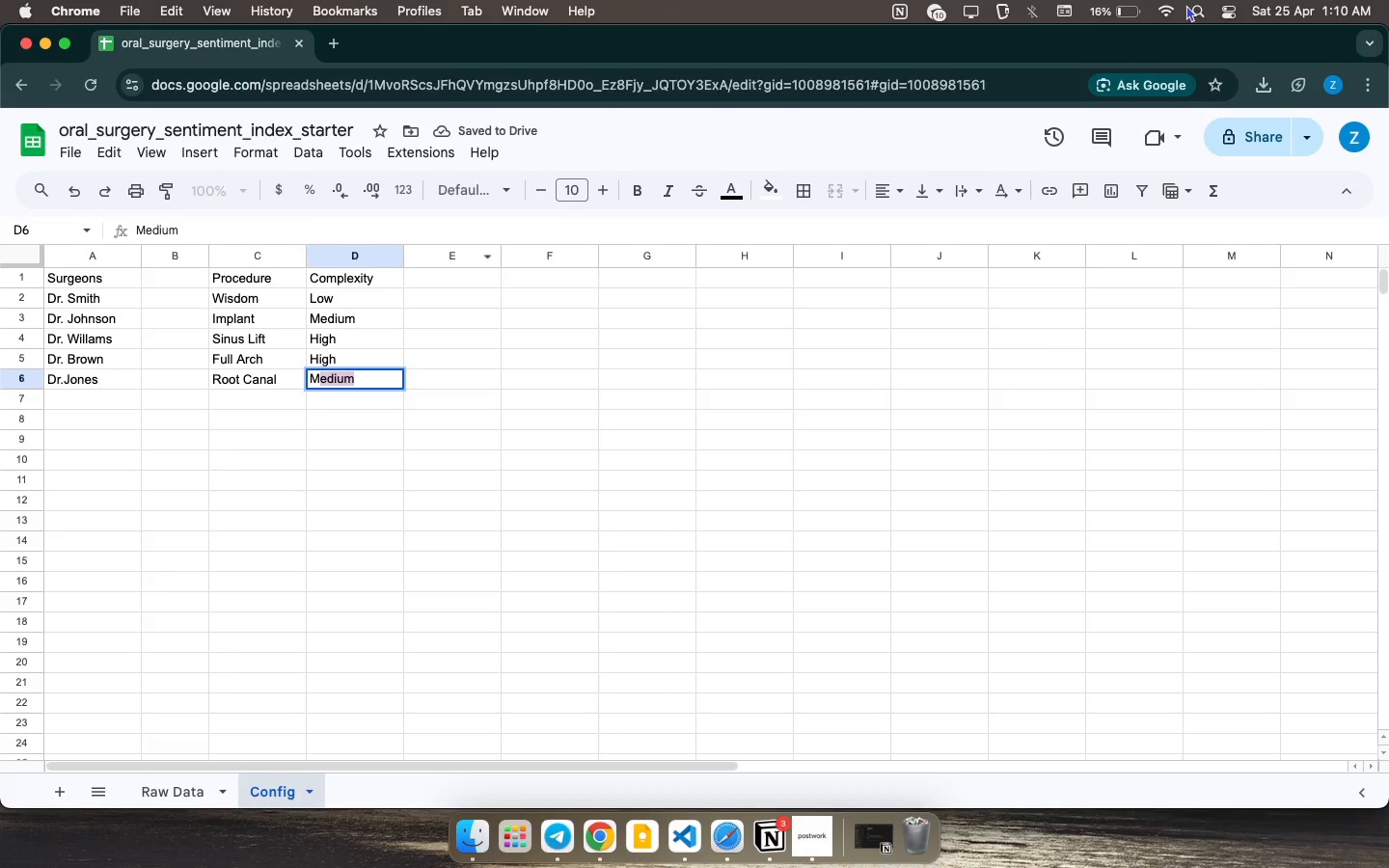 
key(ArrowDown)
 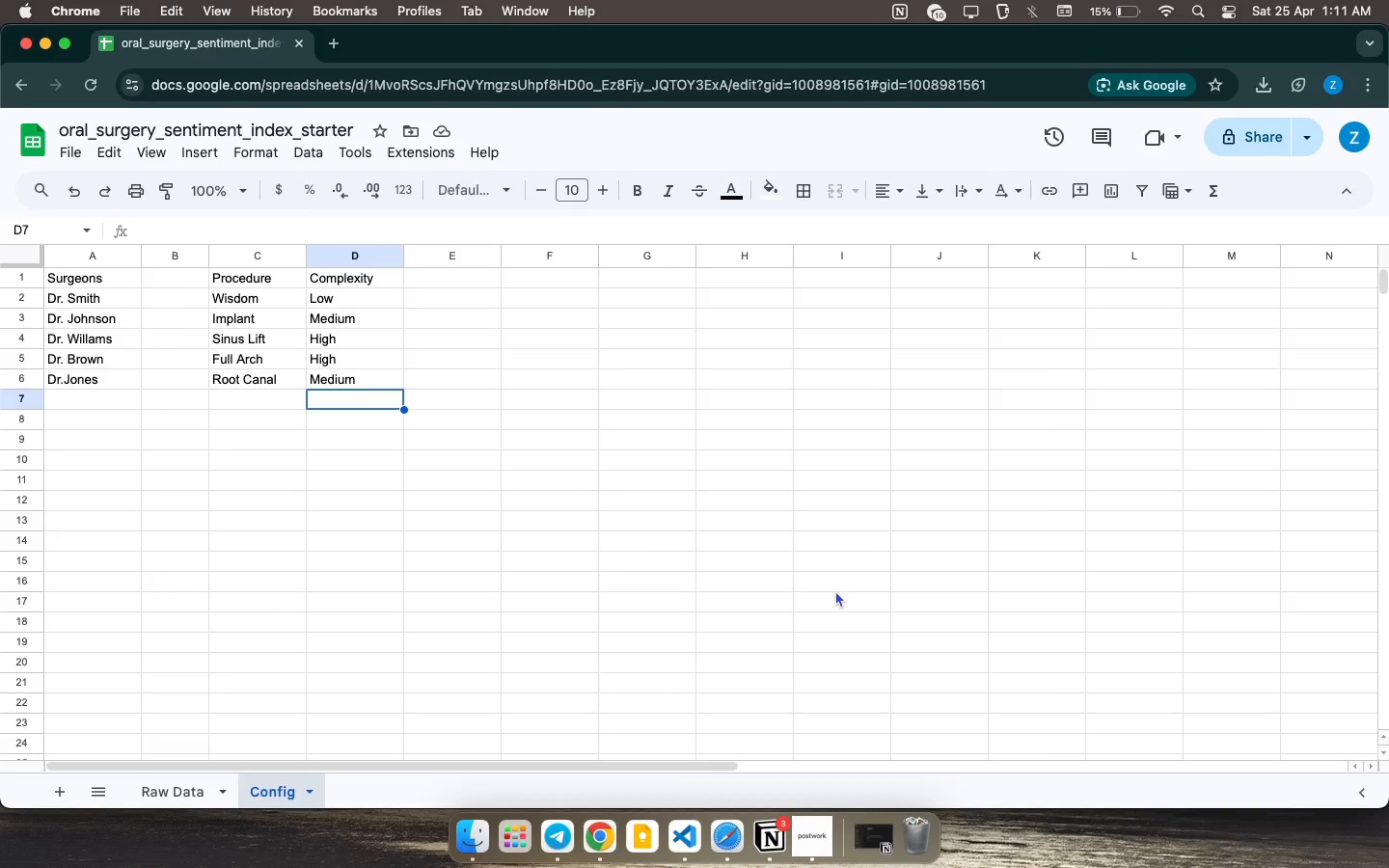 
wait(46.53)
 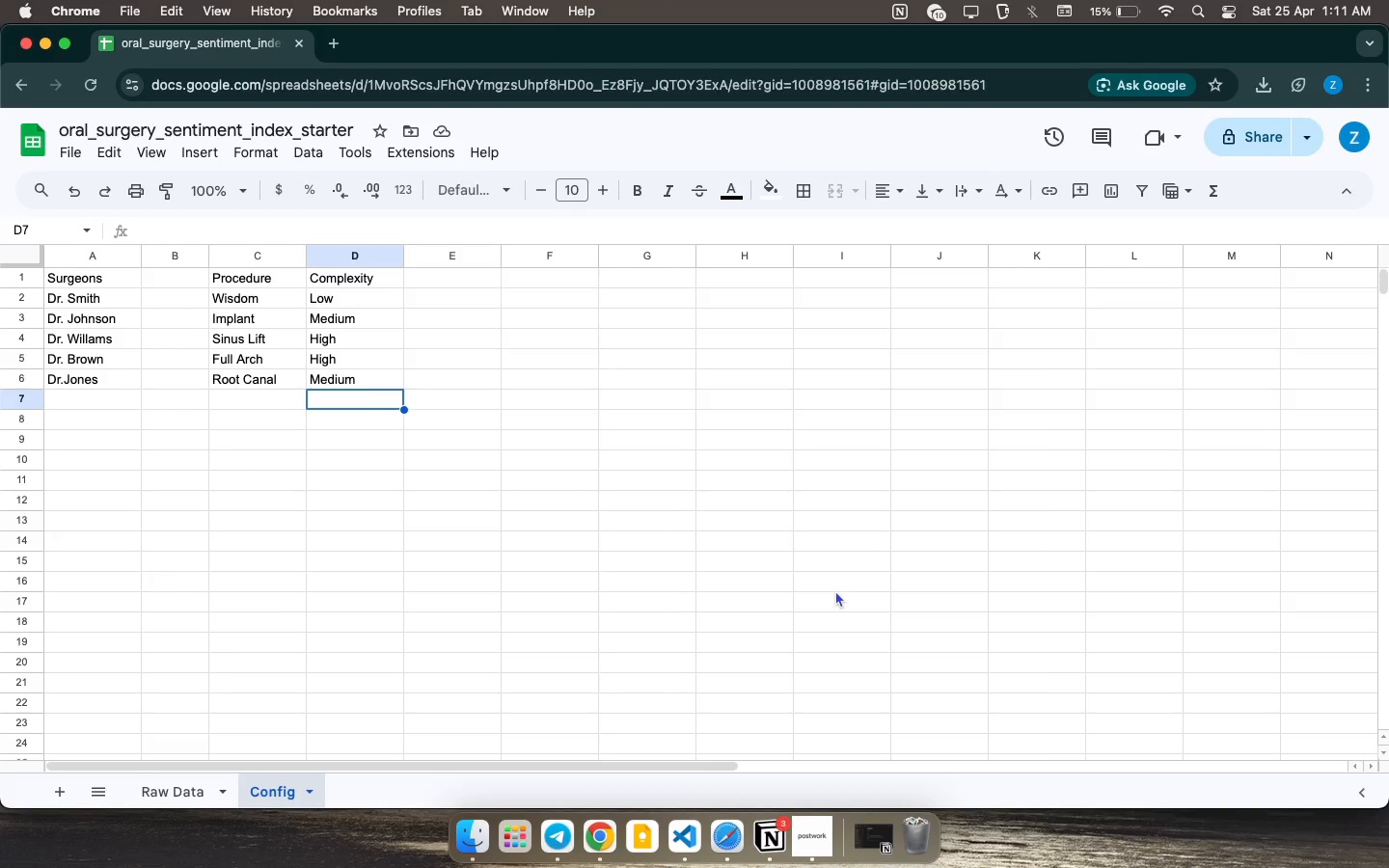 
left_click([338, 339])
 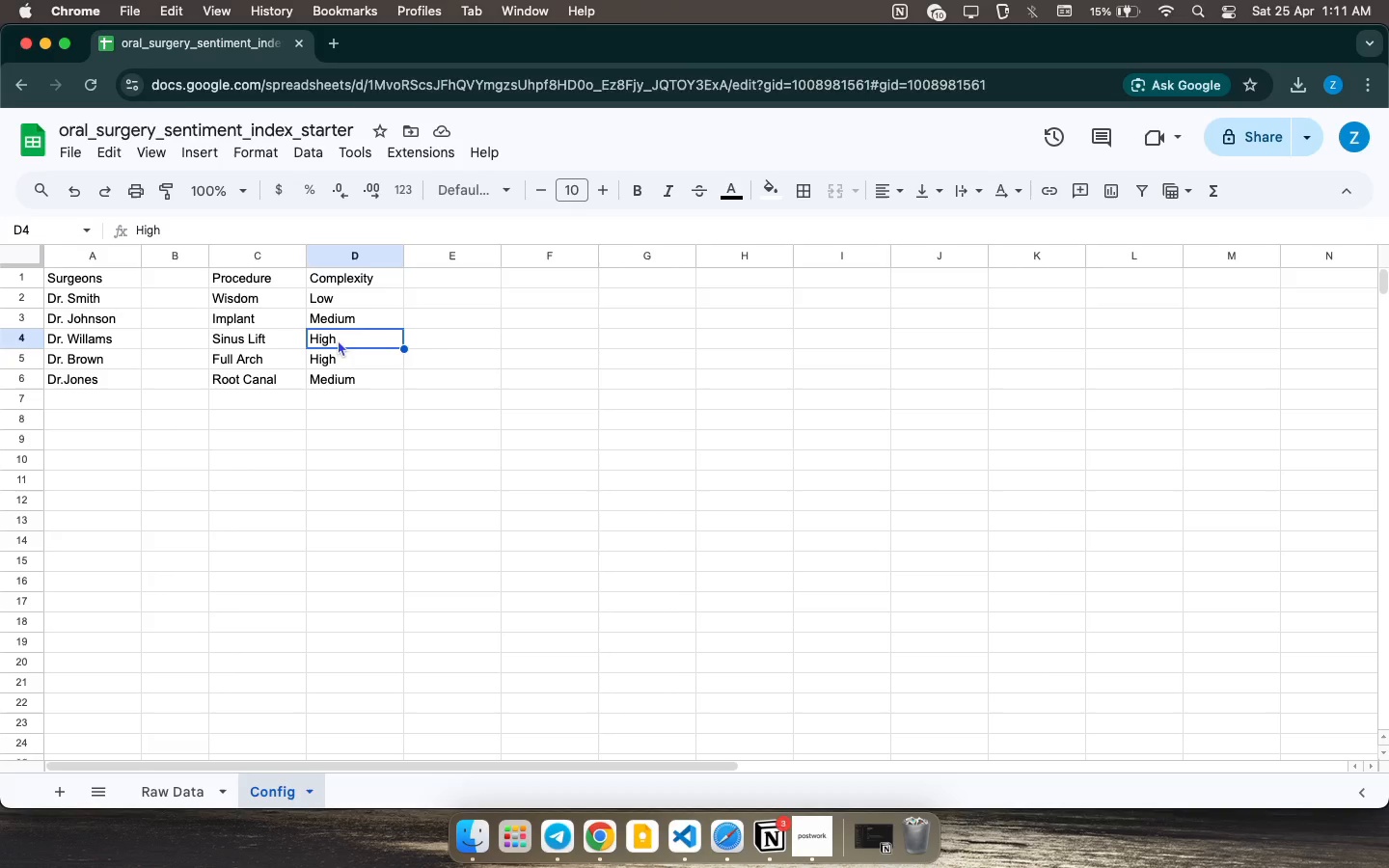 
wait(13.9)
 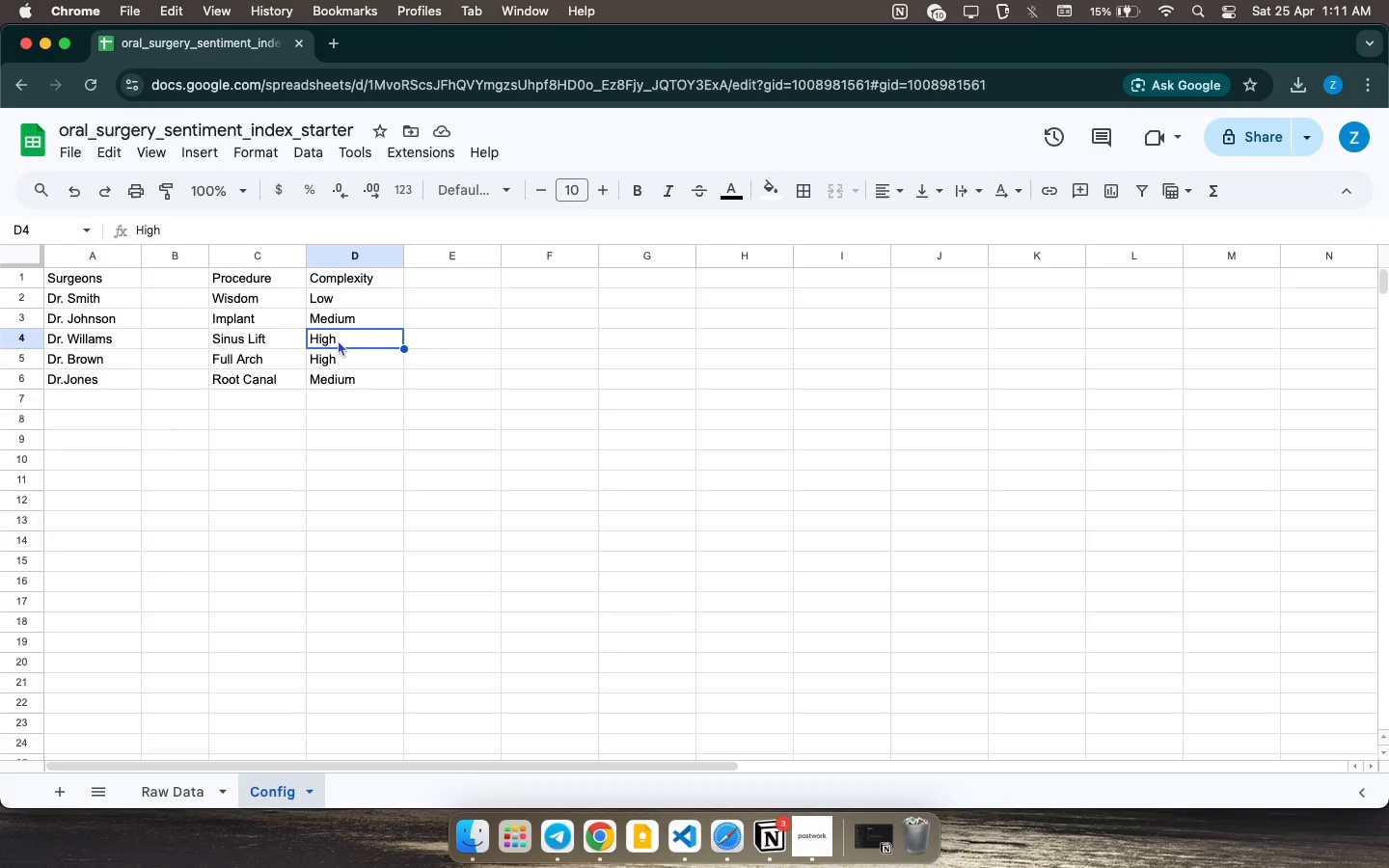 
left_click([368, 384])
 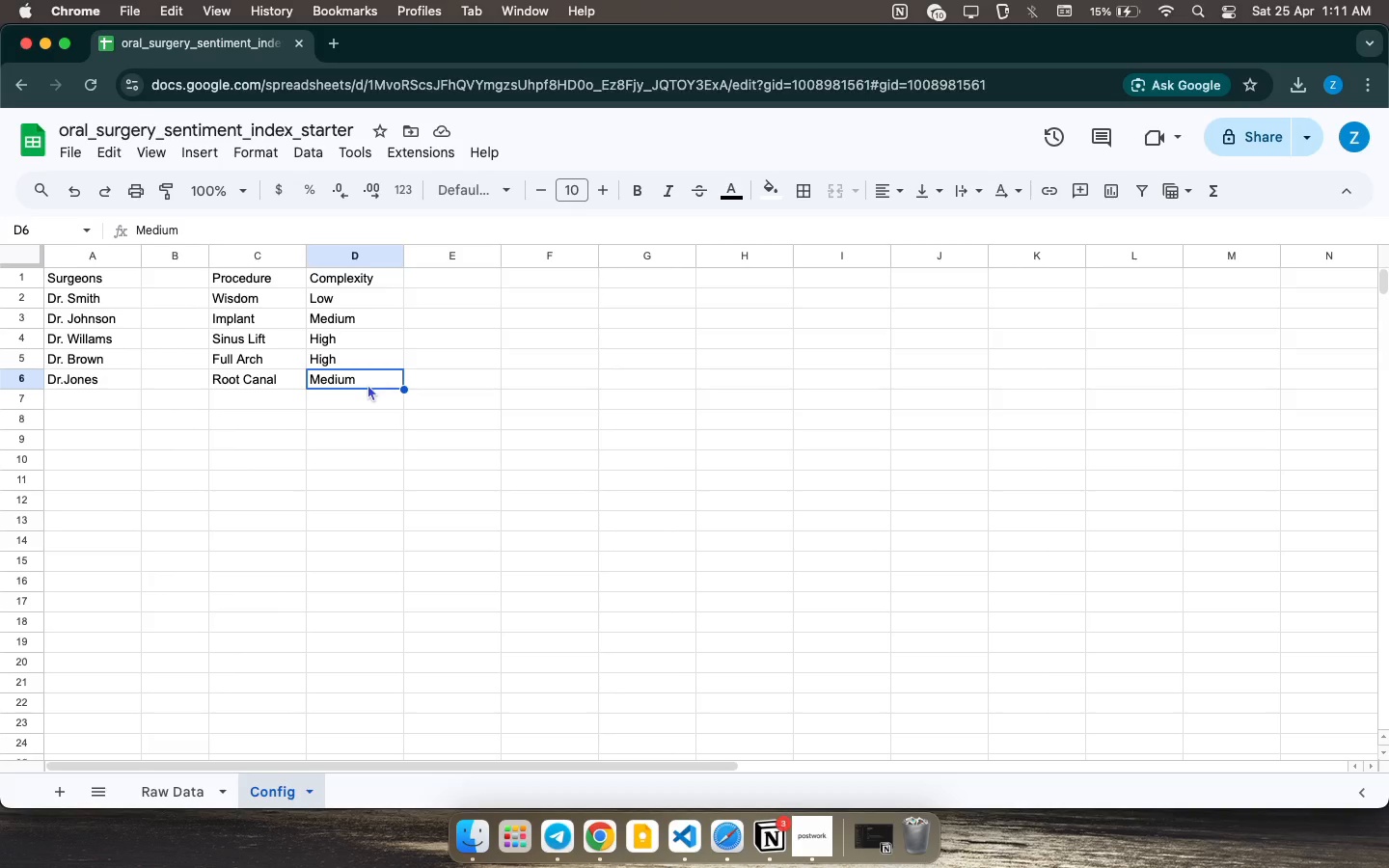 
wait(10.5)
 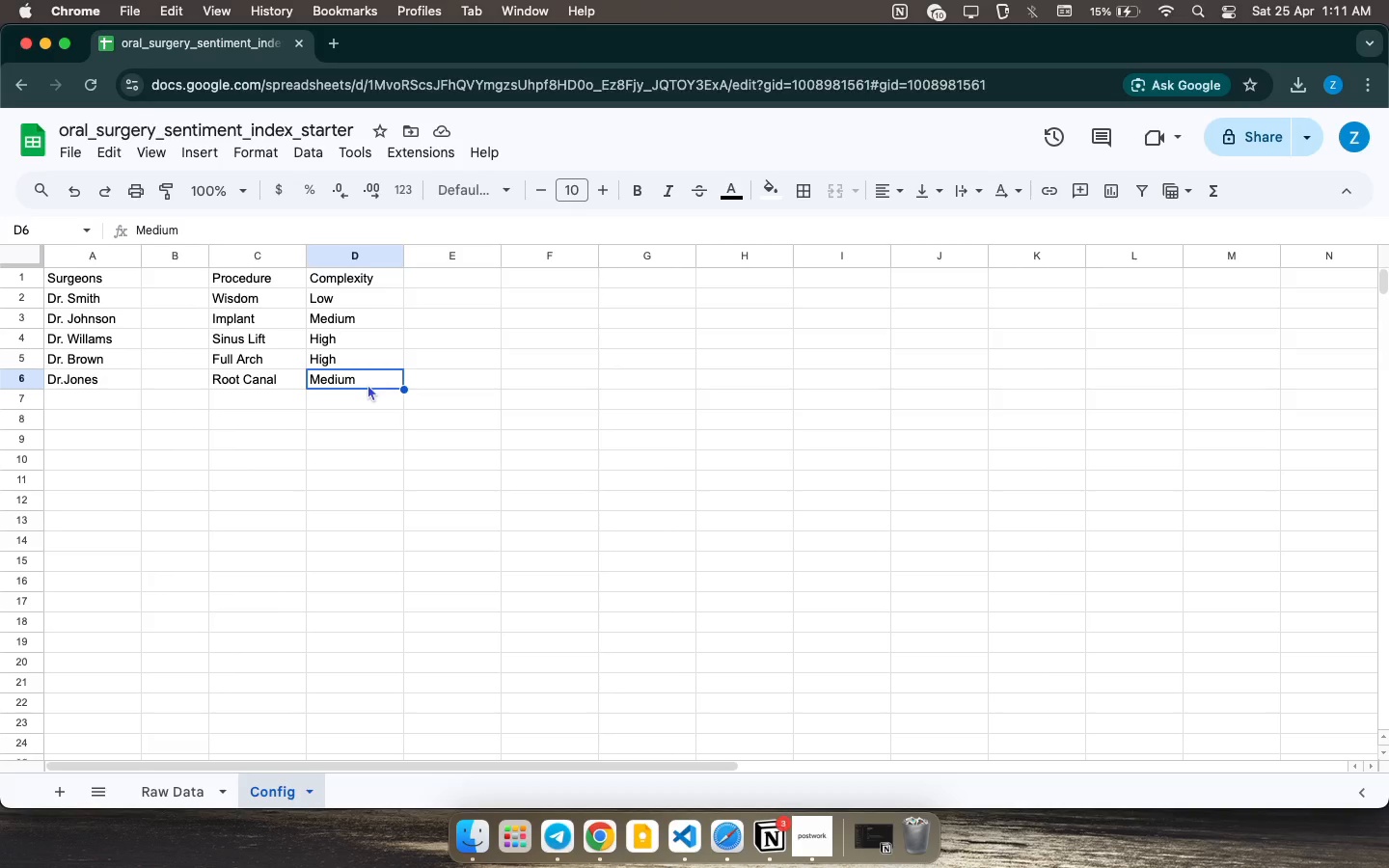 
left_click([276, 362])
 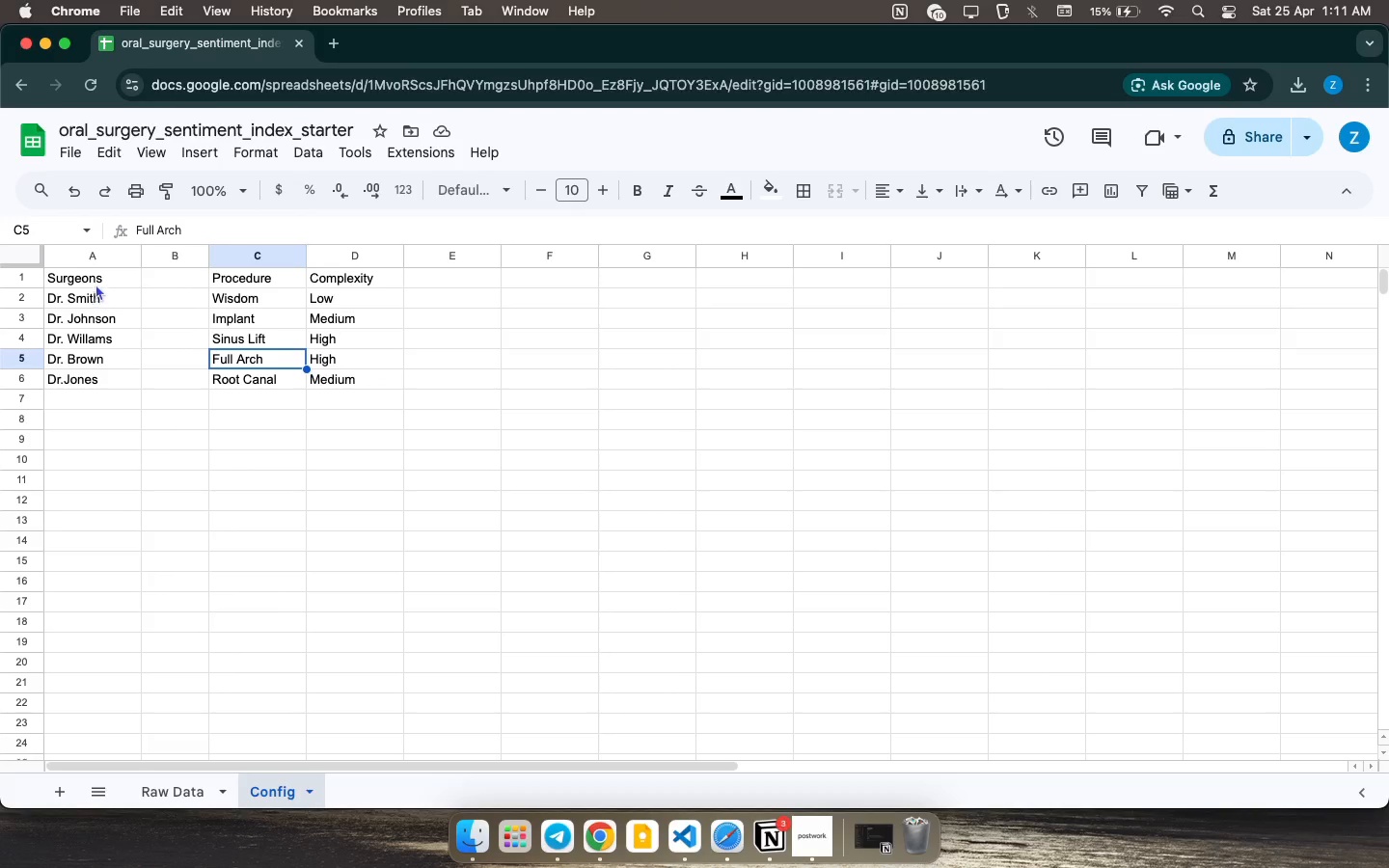 
left_click([92, 275])
 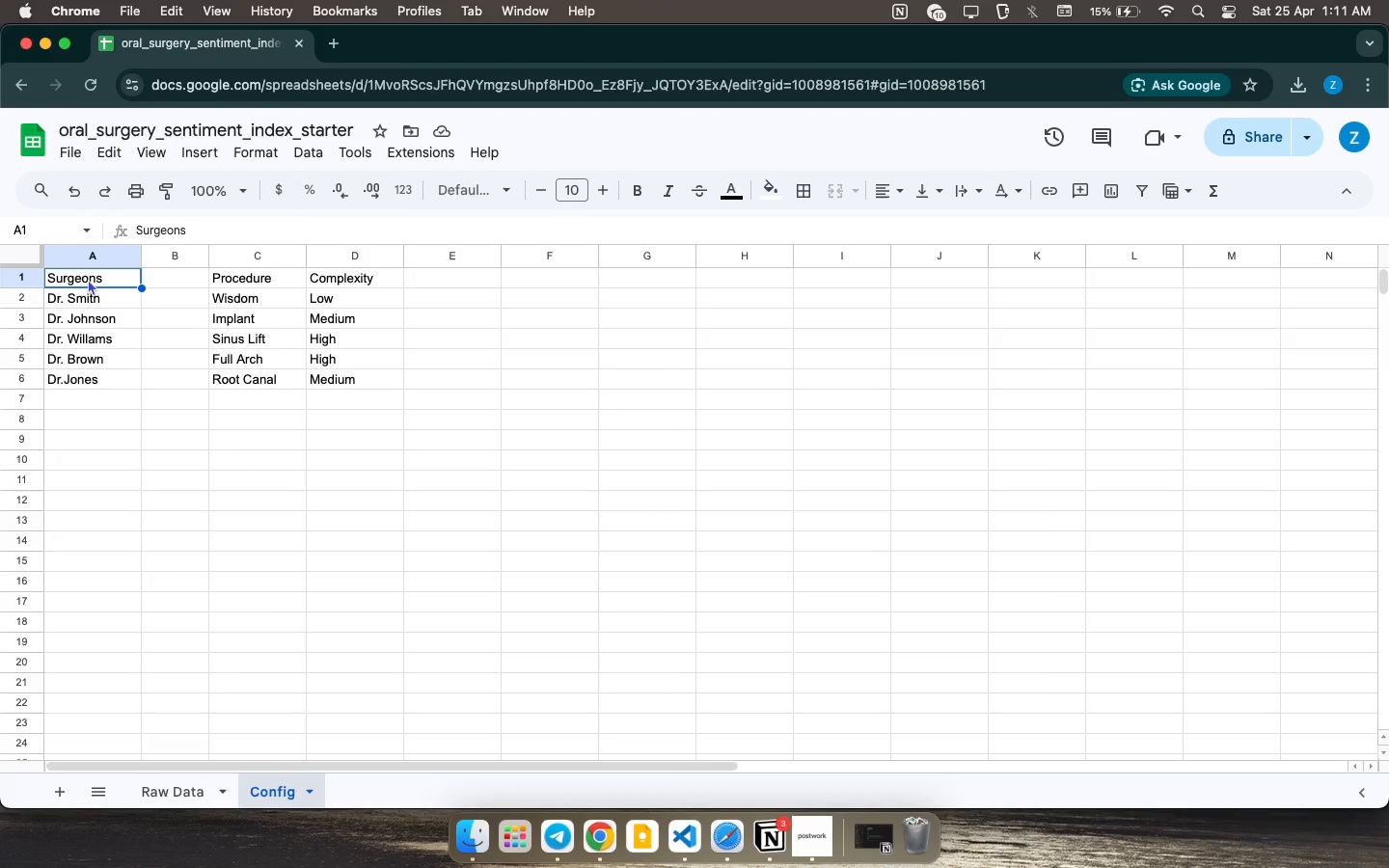 
hold_key(key=CommandLeft, duration=1.66)
left_click_drag(start_coordinate=[230, 280], to_coordinate=[337, 277])
 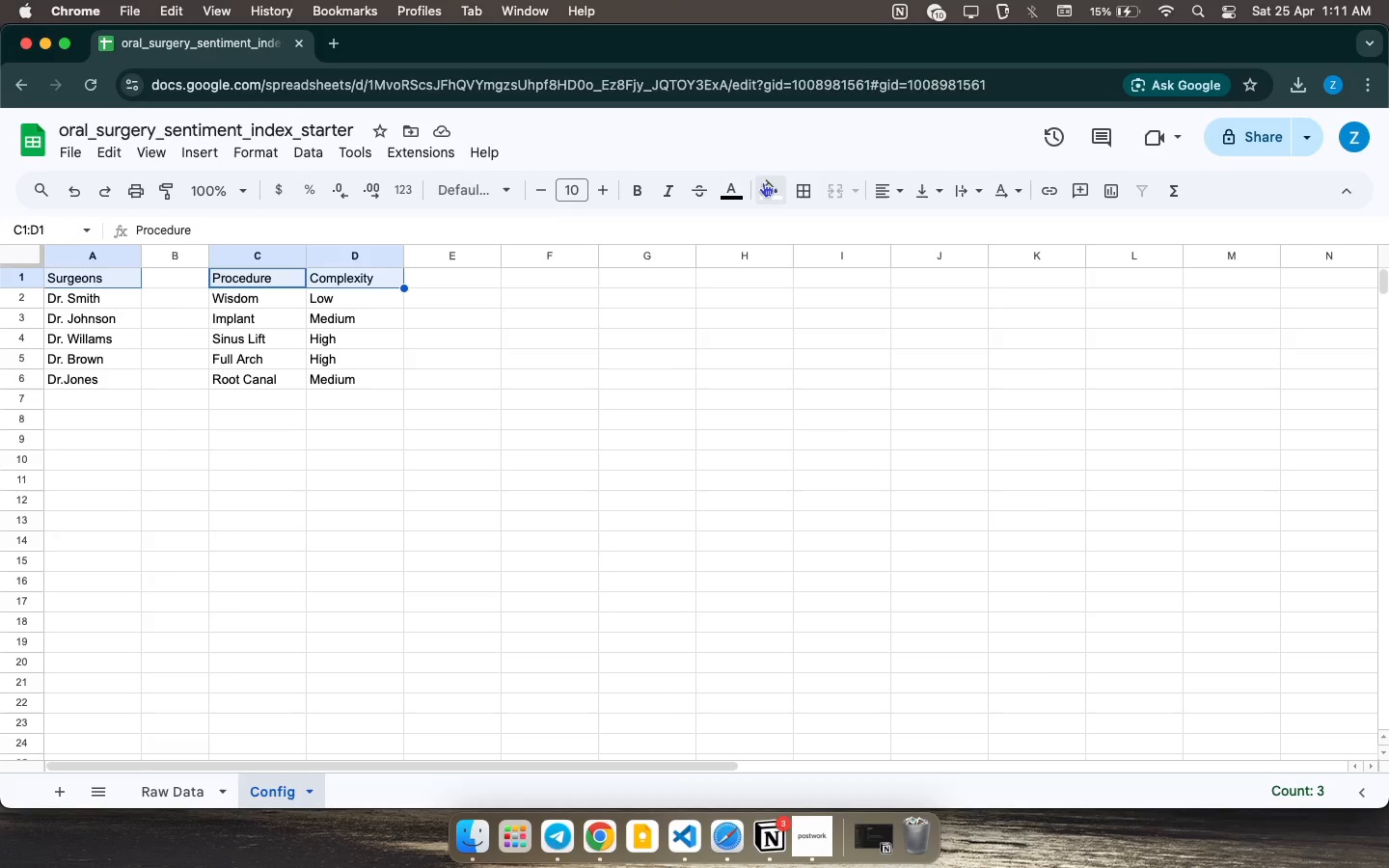 
left_click([768, 192])
 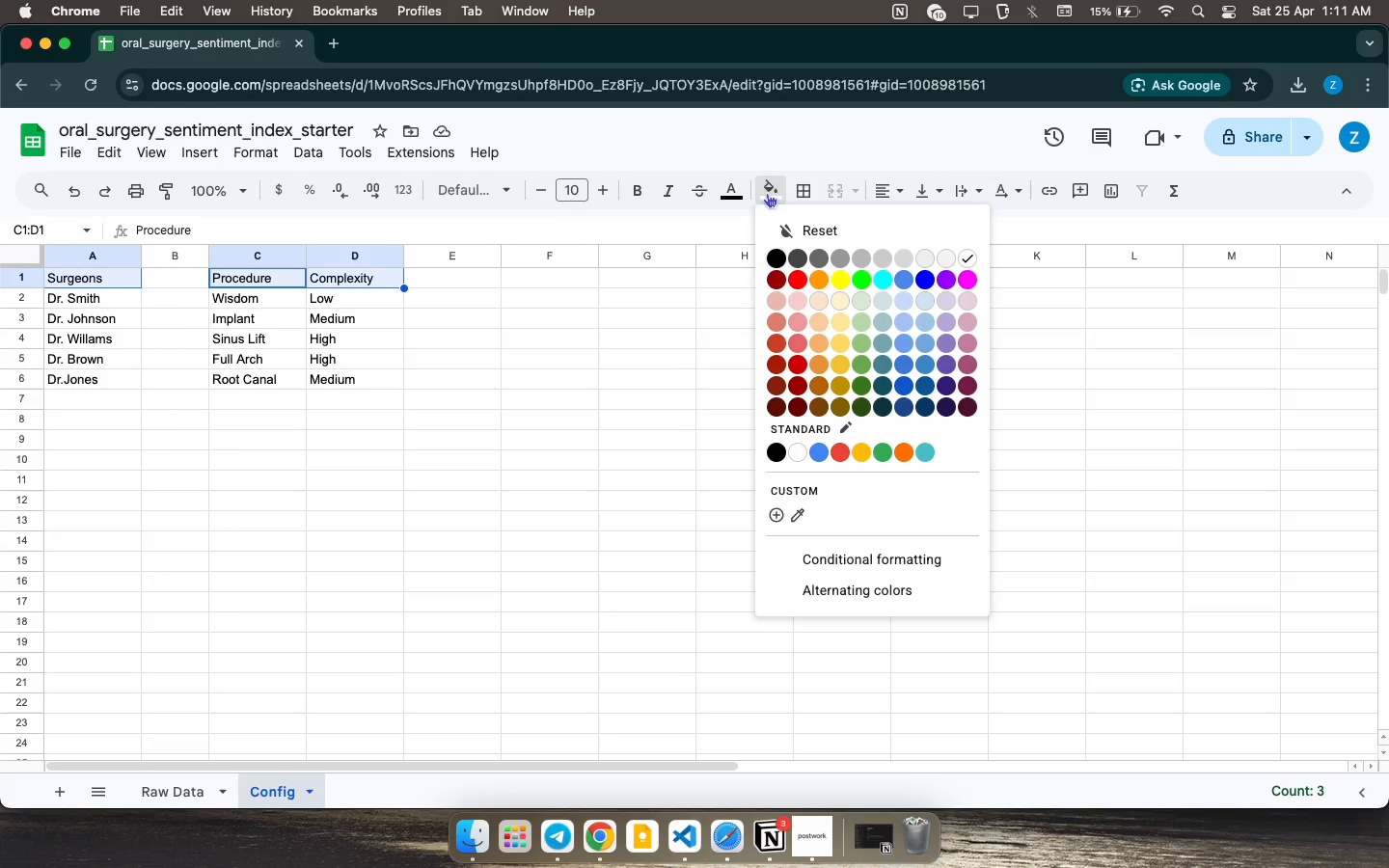 
wait(7.33)
 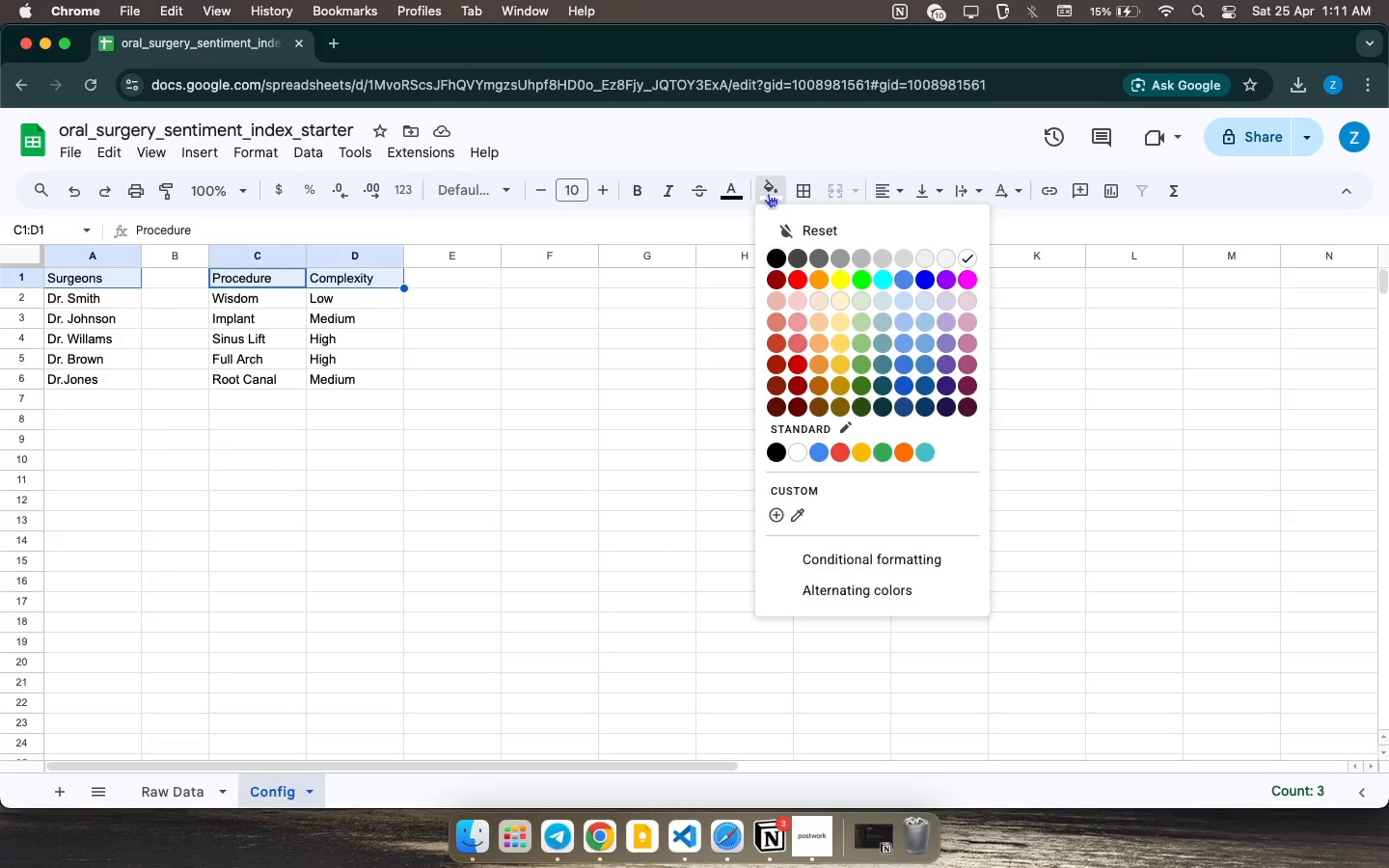 
left_click([930, 375])
 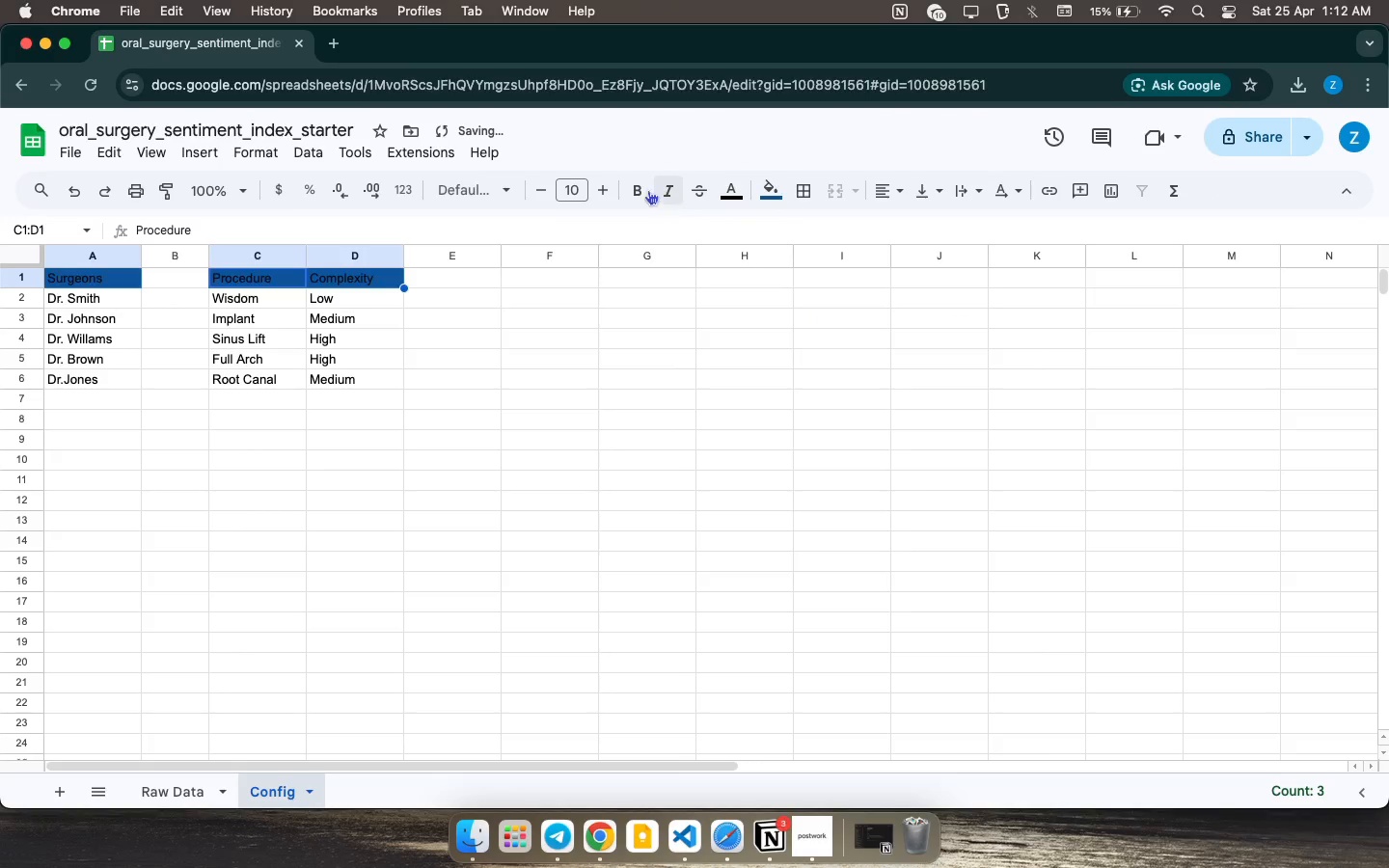 
left_click([639, 189])
 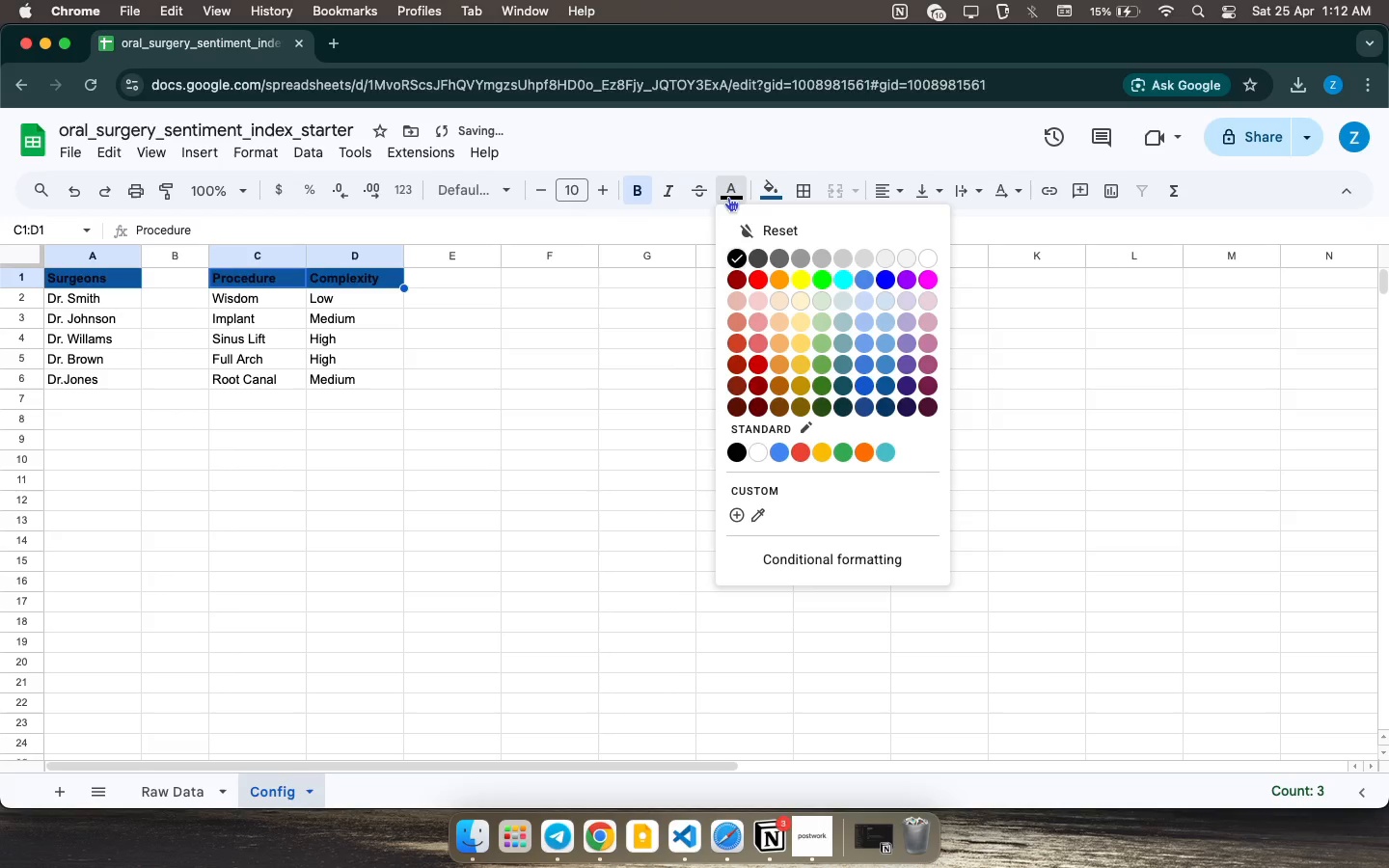 
left_click([728, 197])
 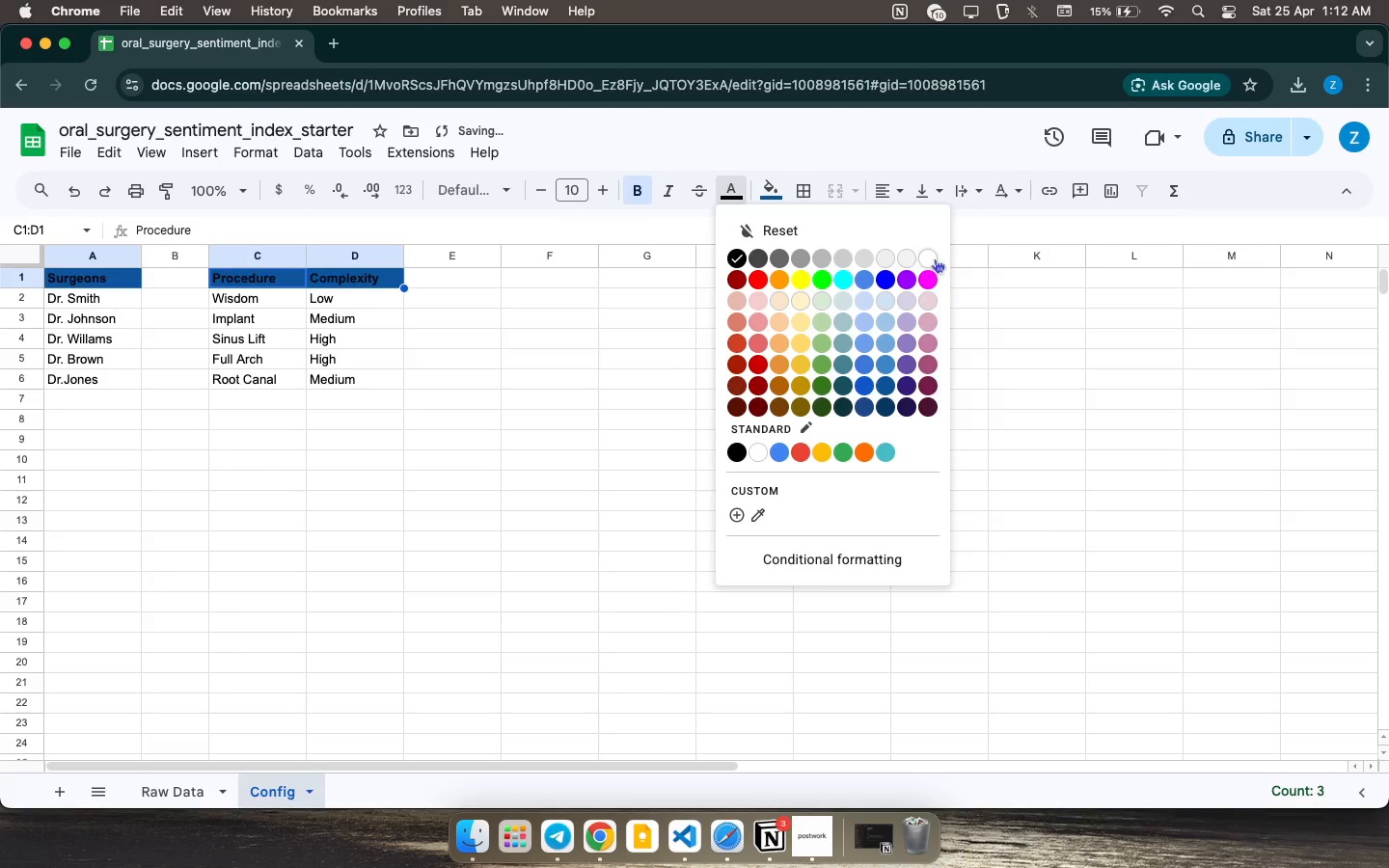 
left_click([929, 258])
 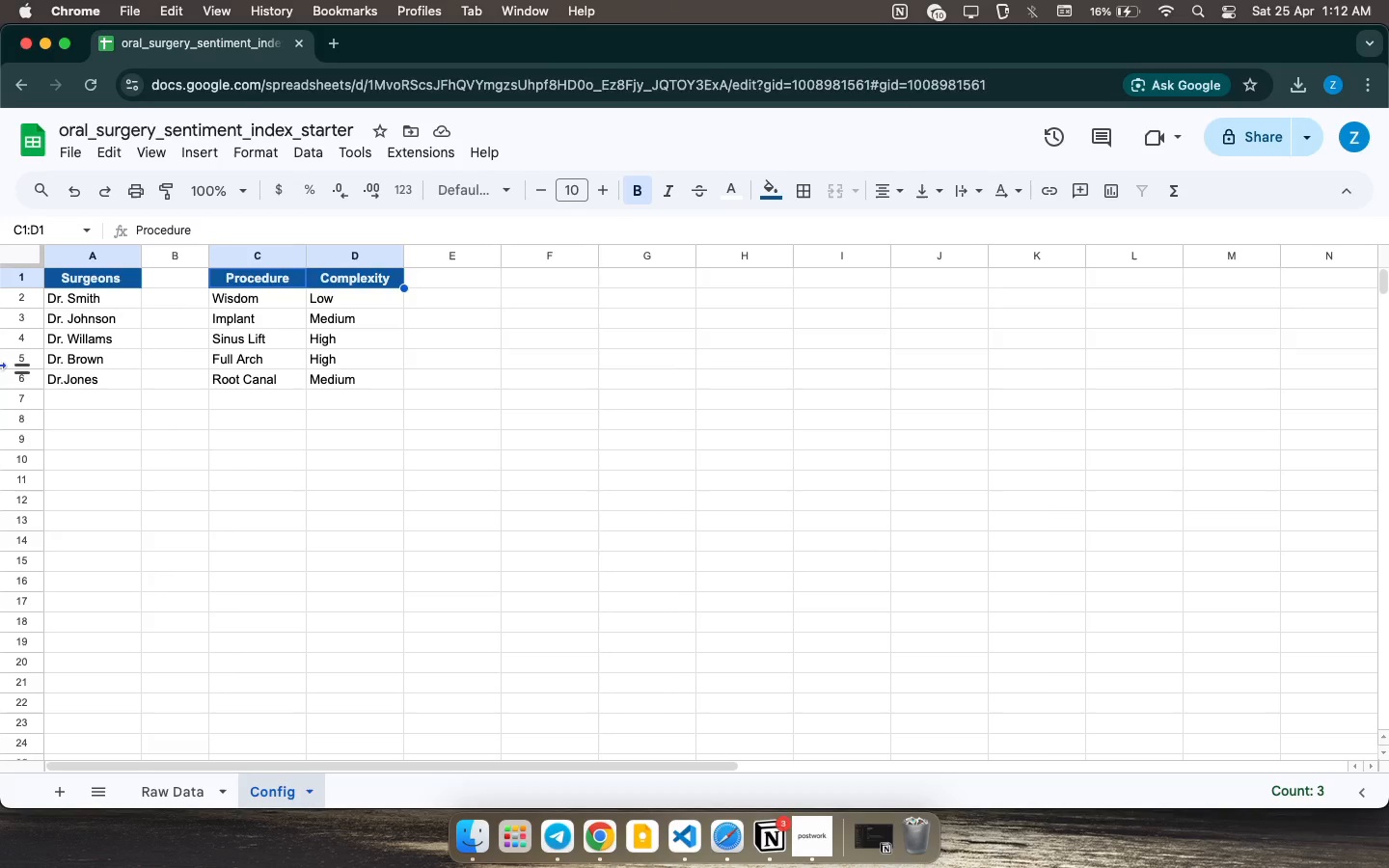 
wait(53.61)
 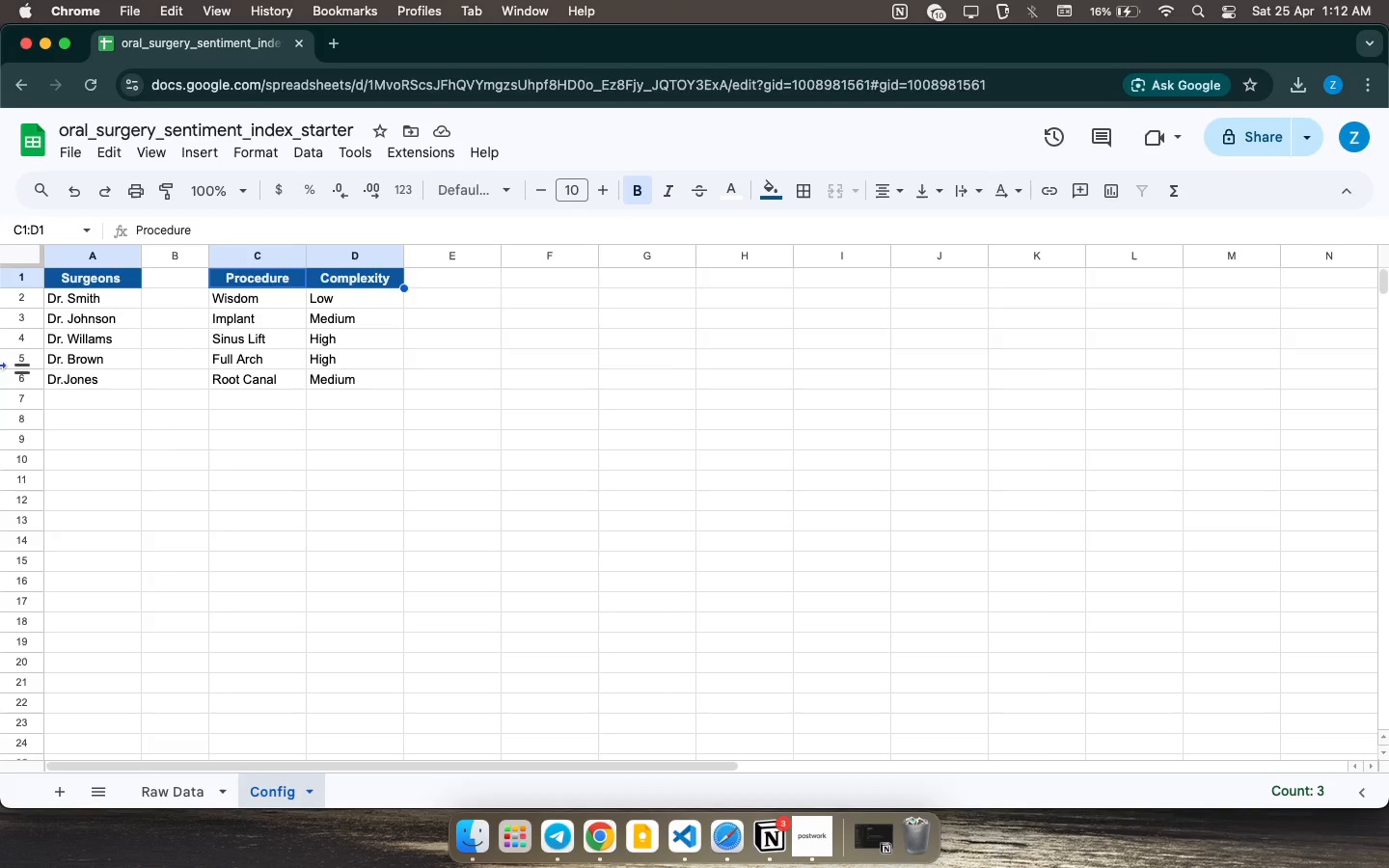 
left_click_drag(start_coordinate=[95, 301], to_coordinate=[126, 373])
 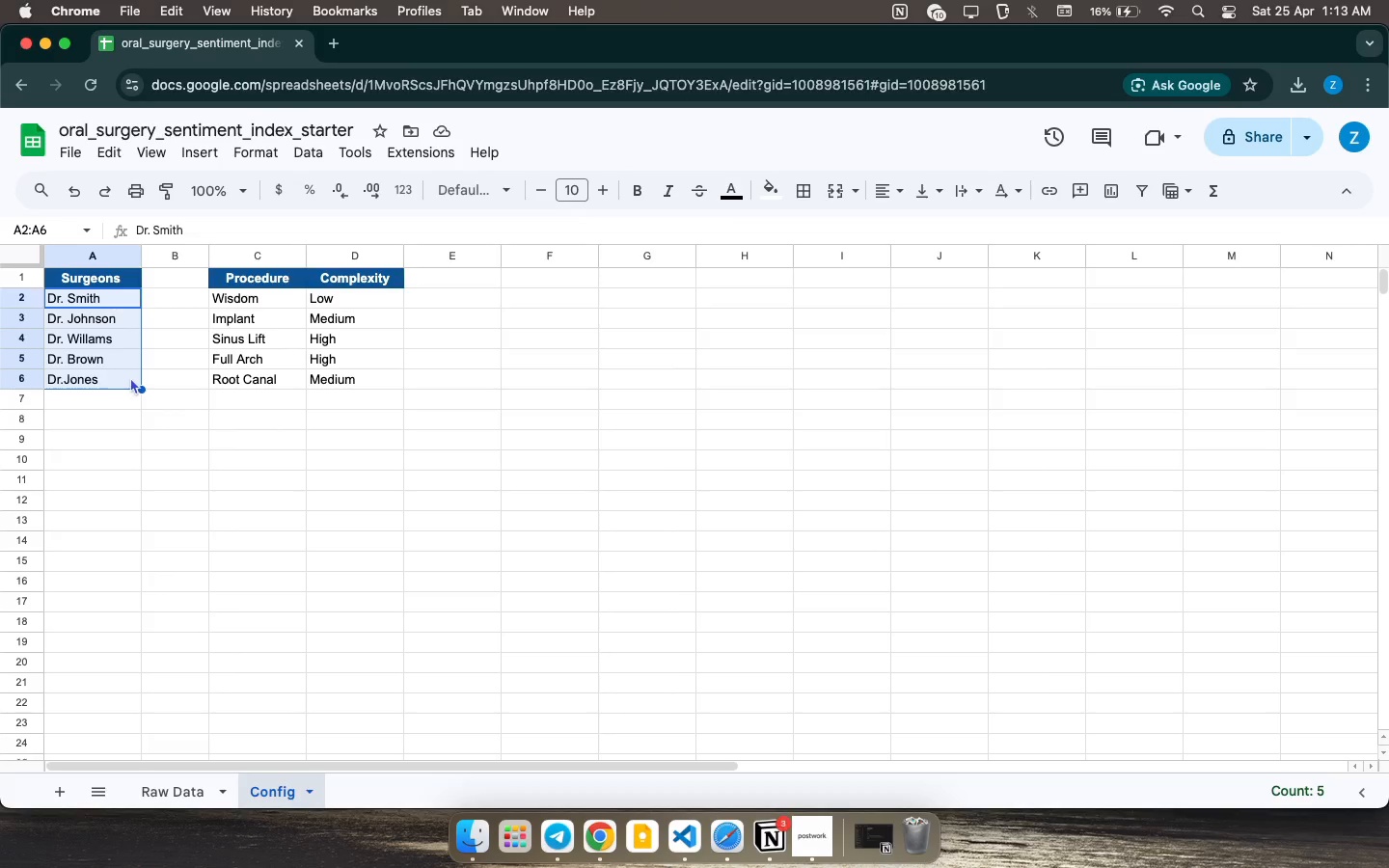 
hold_key(key=CommandLeft, duration=4.11)
left_click_drag(start_coordinate=[240, 294], to_coordinate=[357, 373])
 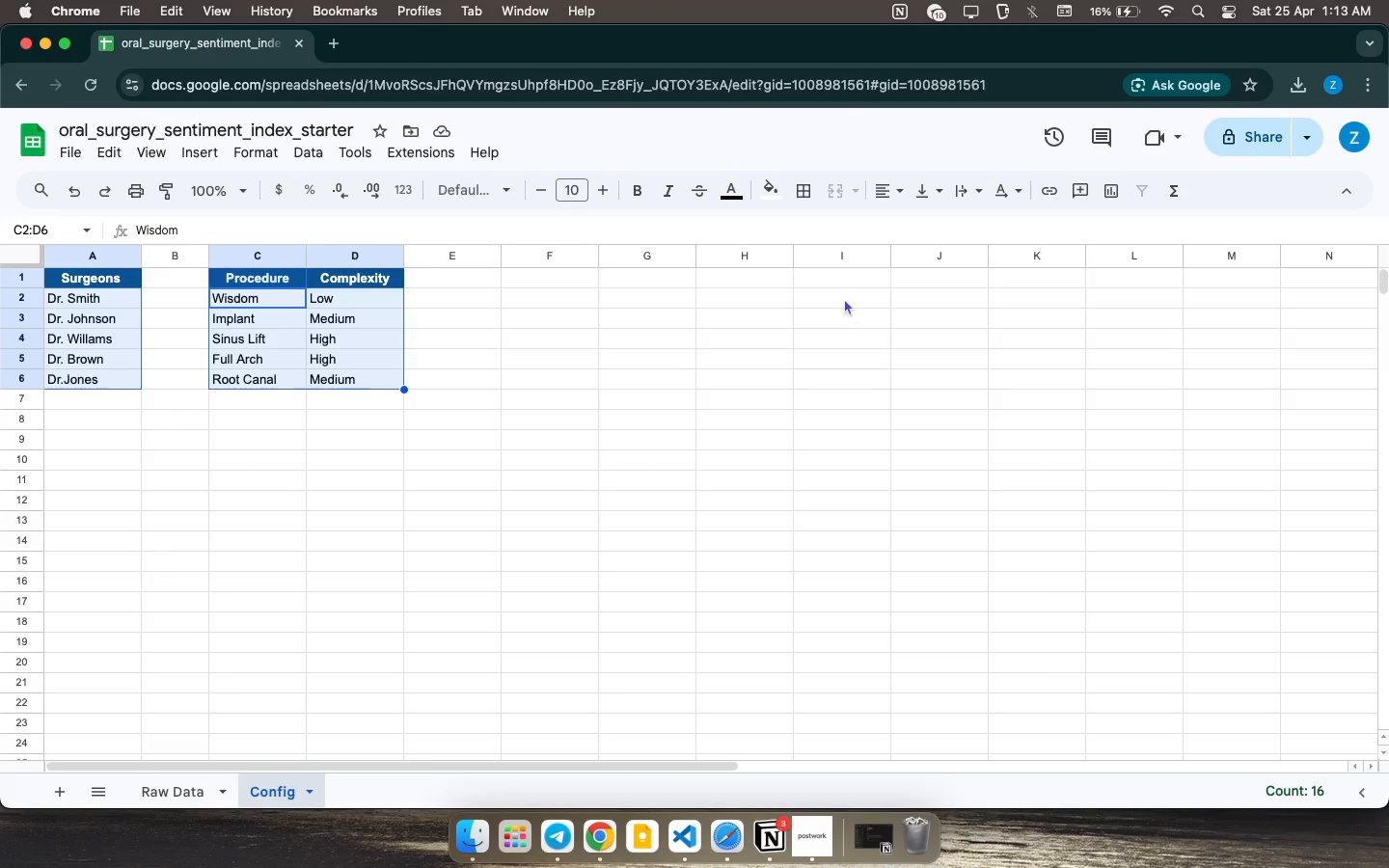 
left_click([803, 190])
 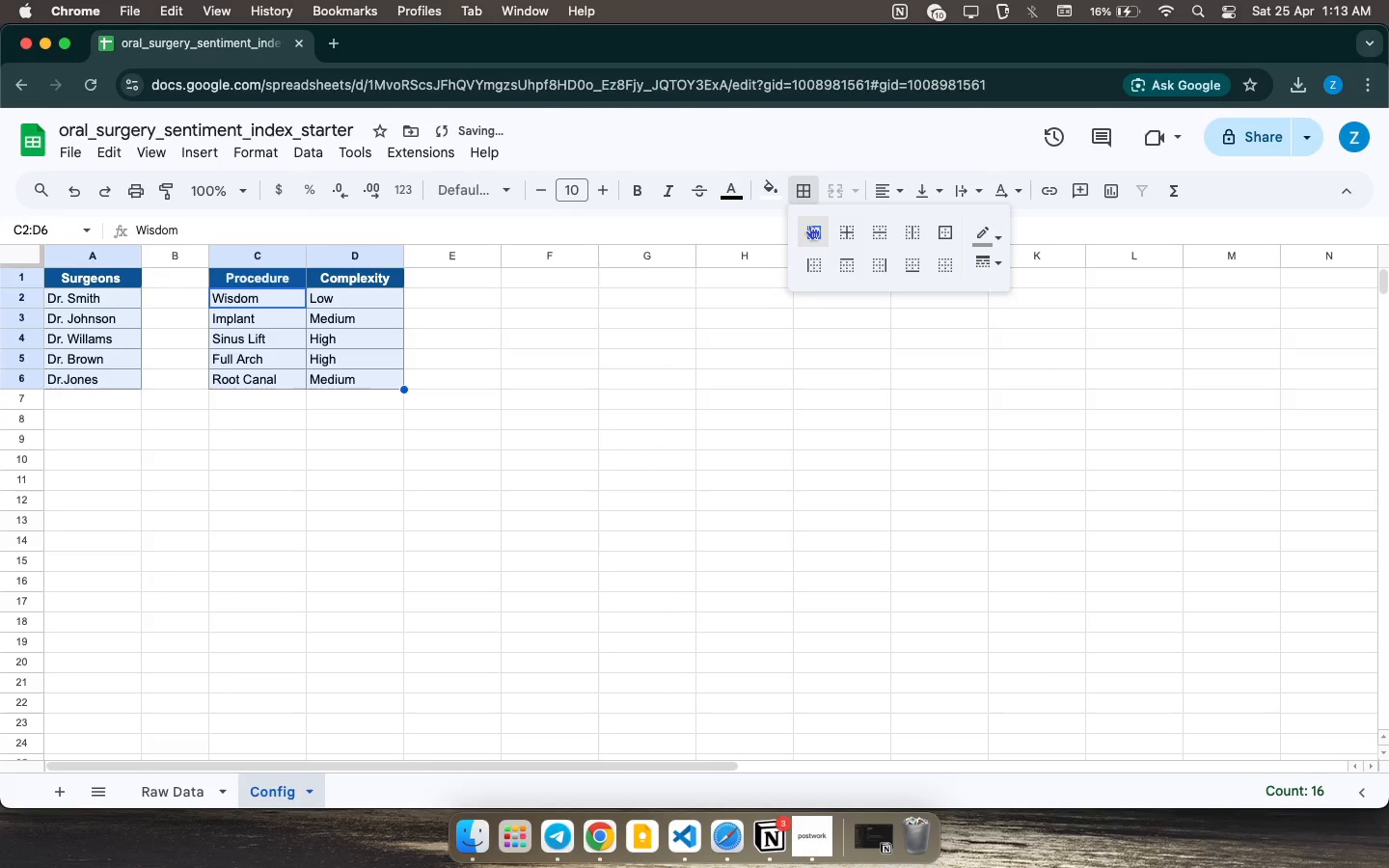 
left_click([809, 225])
 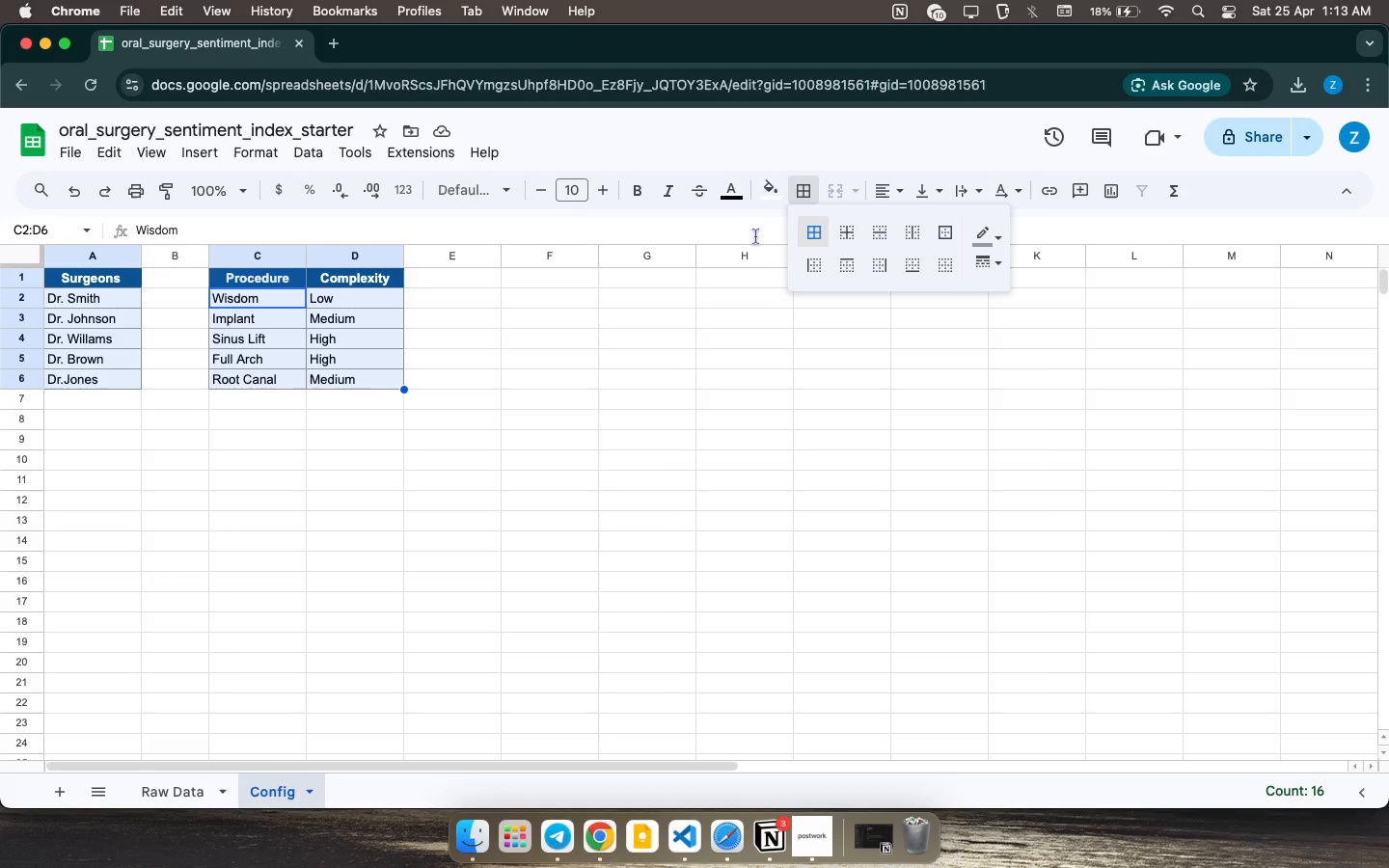 
wait(35.11)
 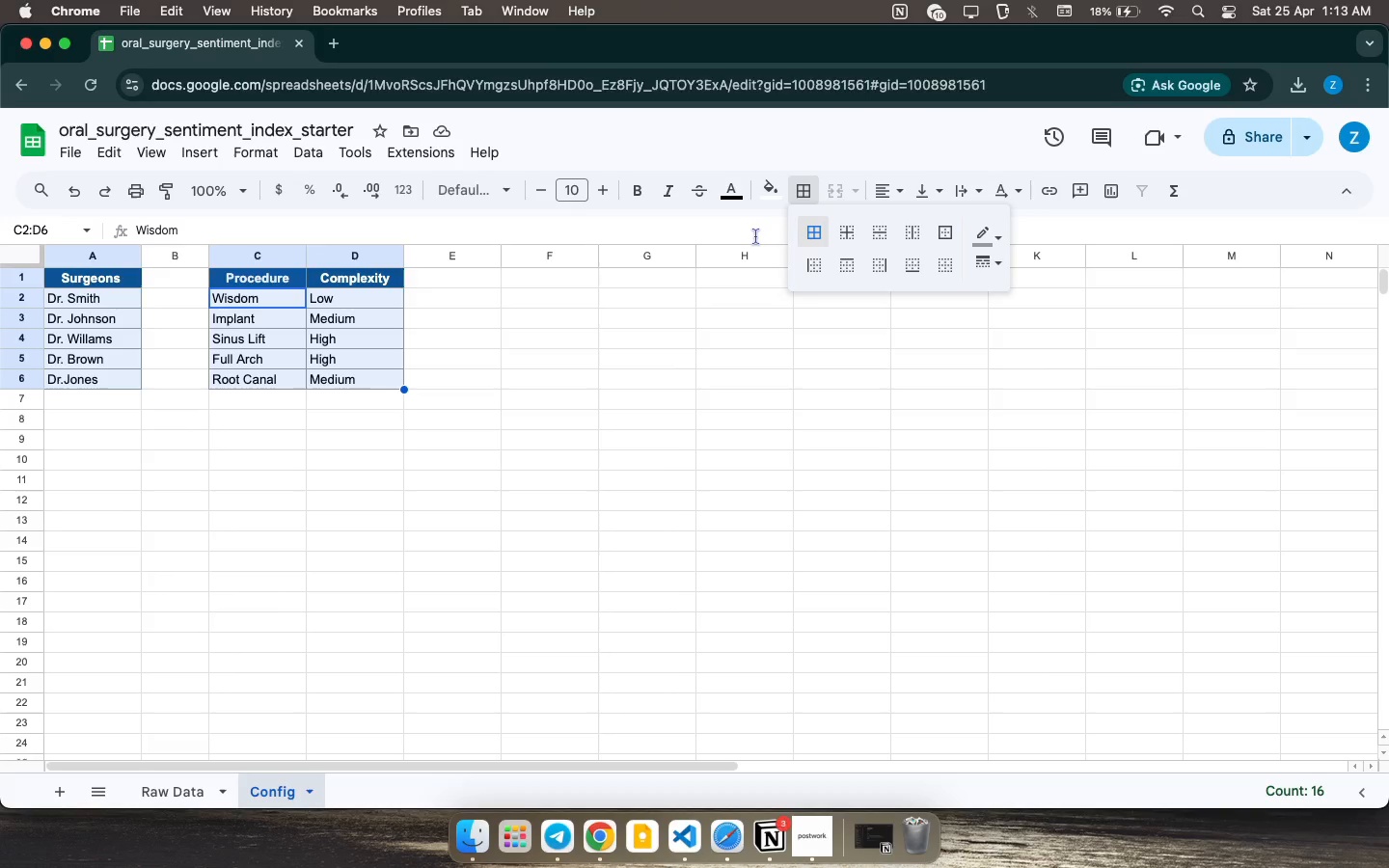 
left_click([368, 293])
 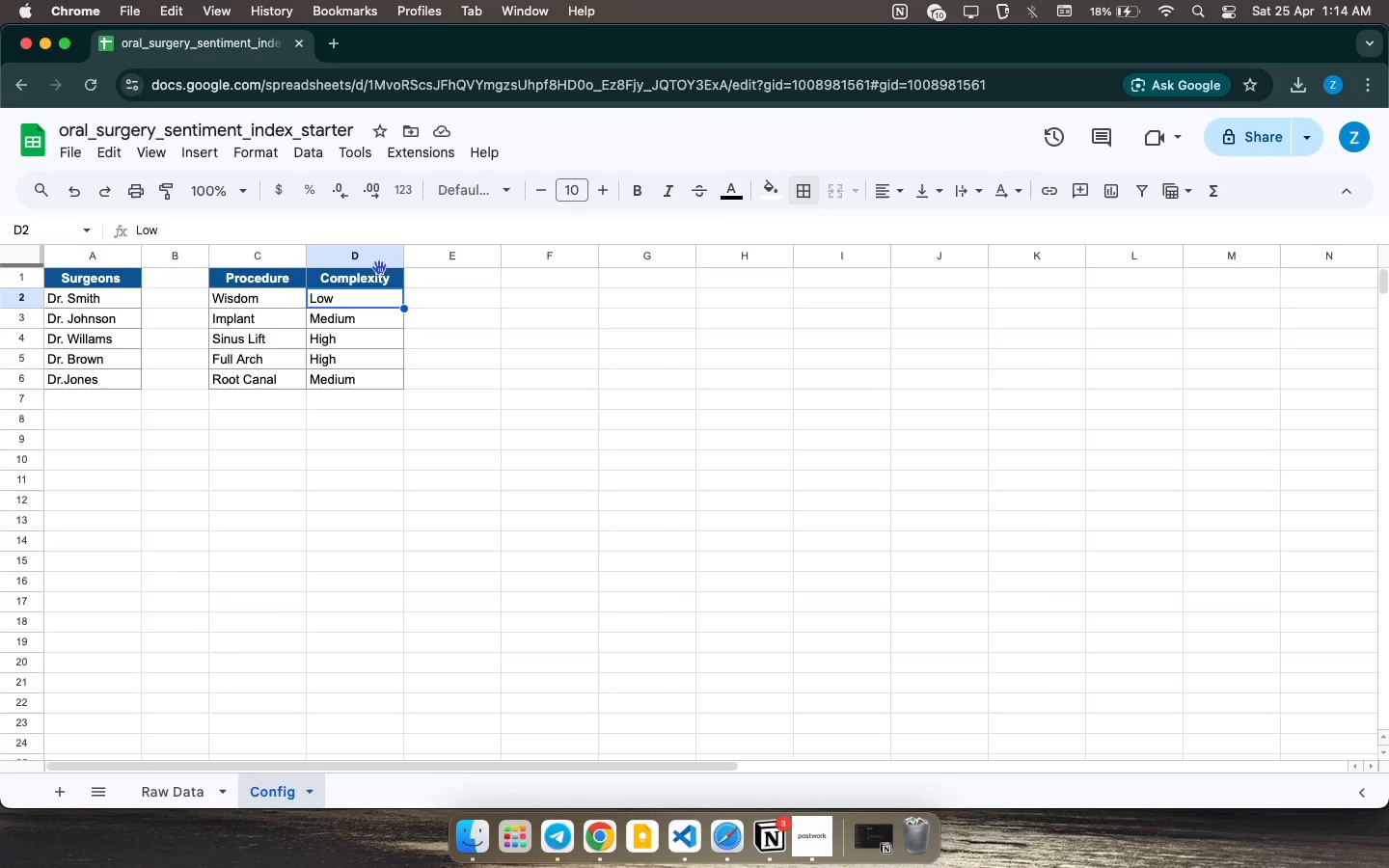 
wait(41.59)
 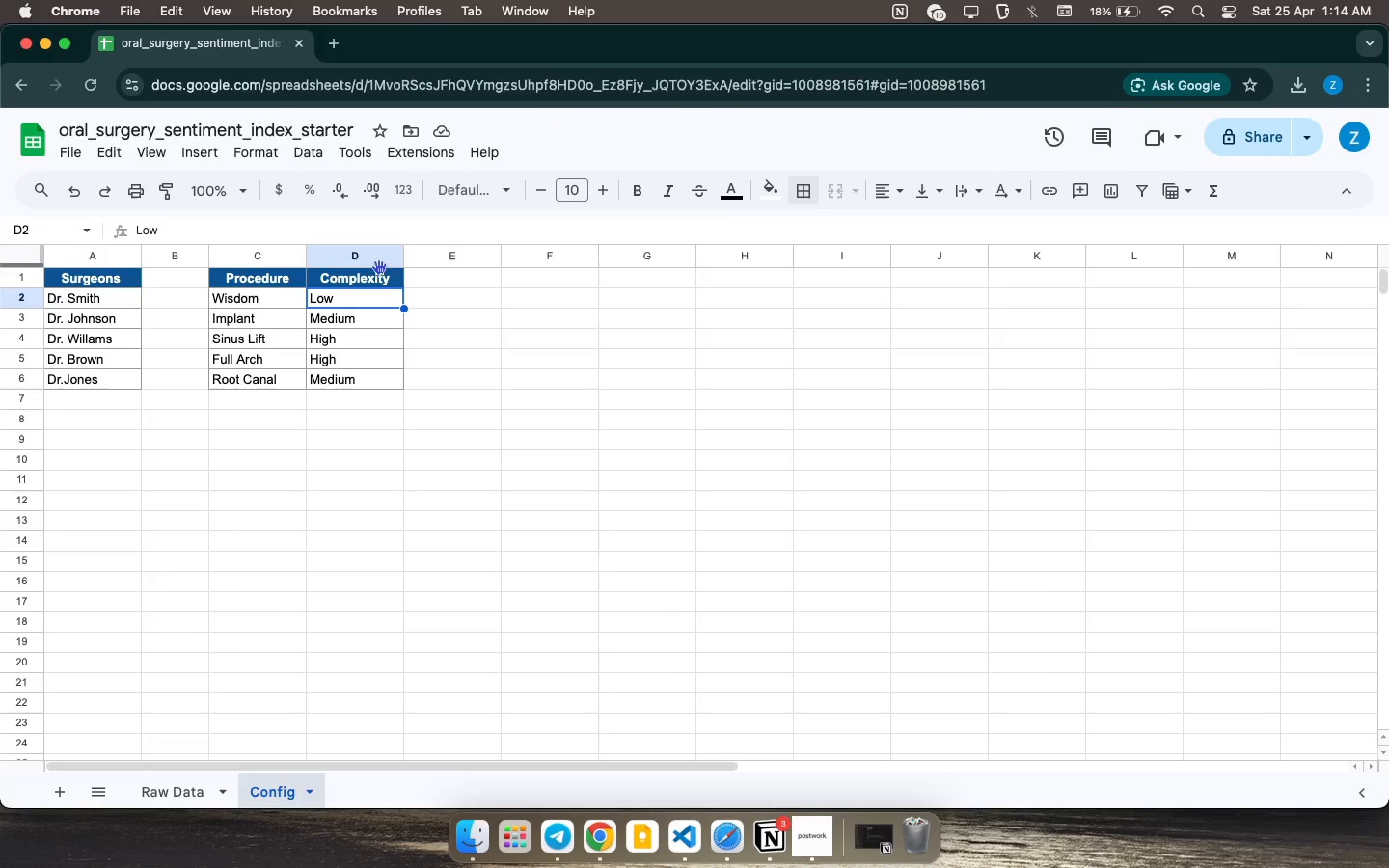 
left_click([722, 184])
 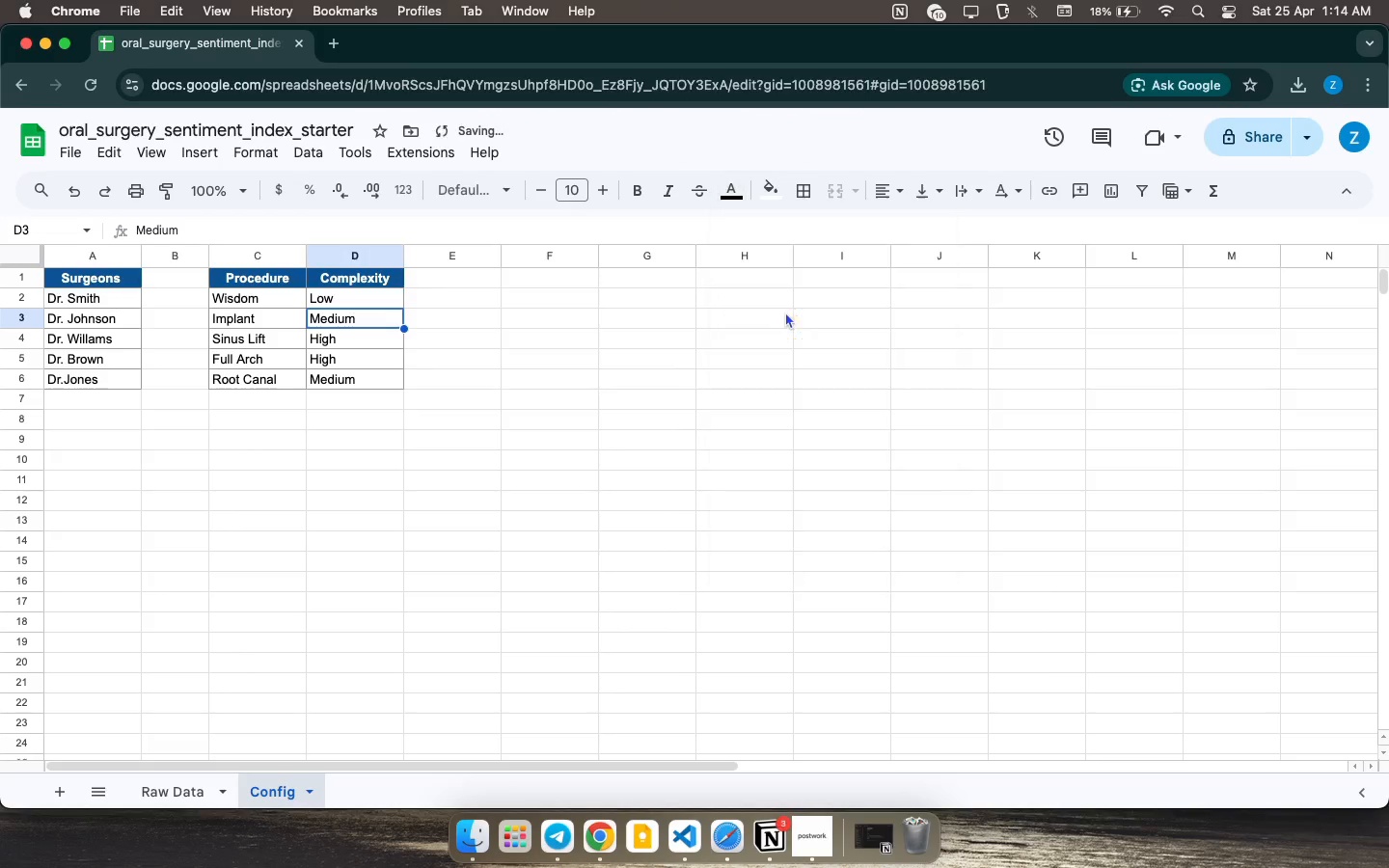 
key(Meta+Z)
 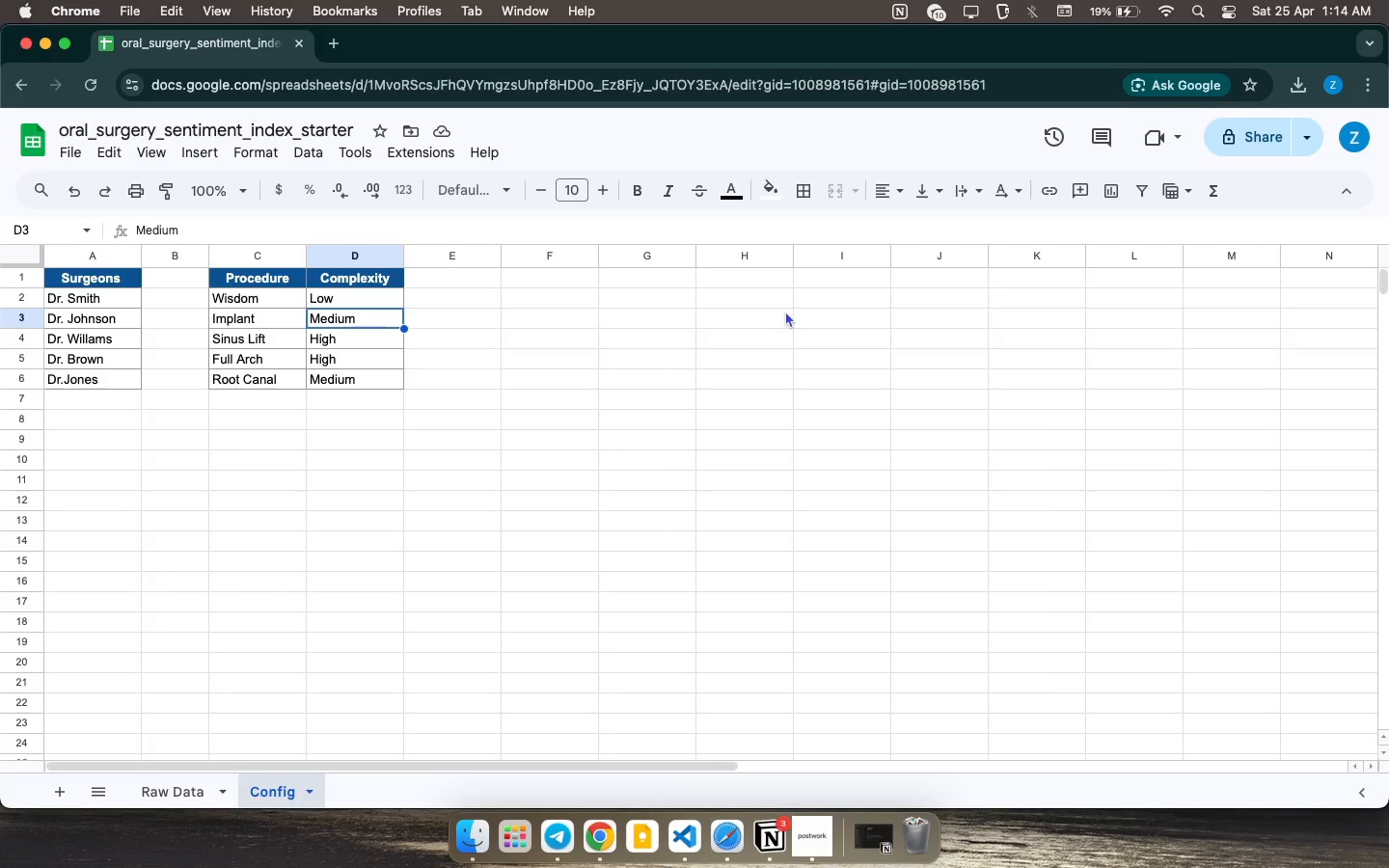 
wait(16.68)
 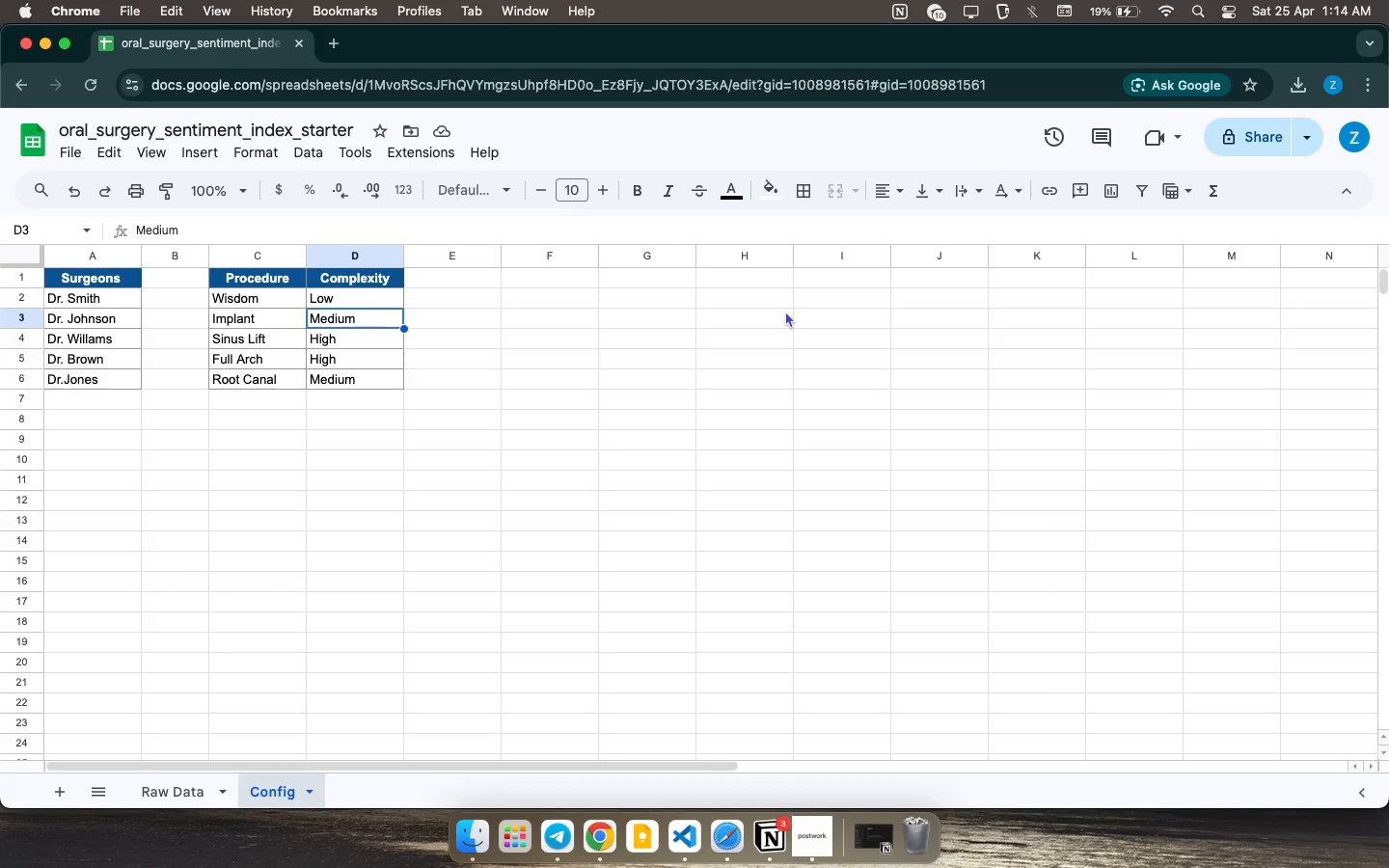 
left_click([168, 792])
 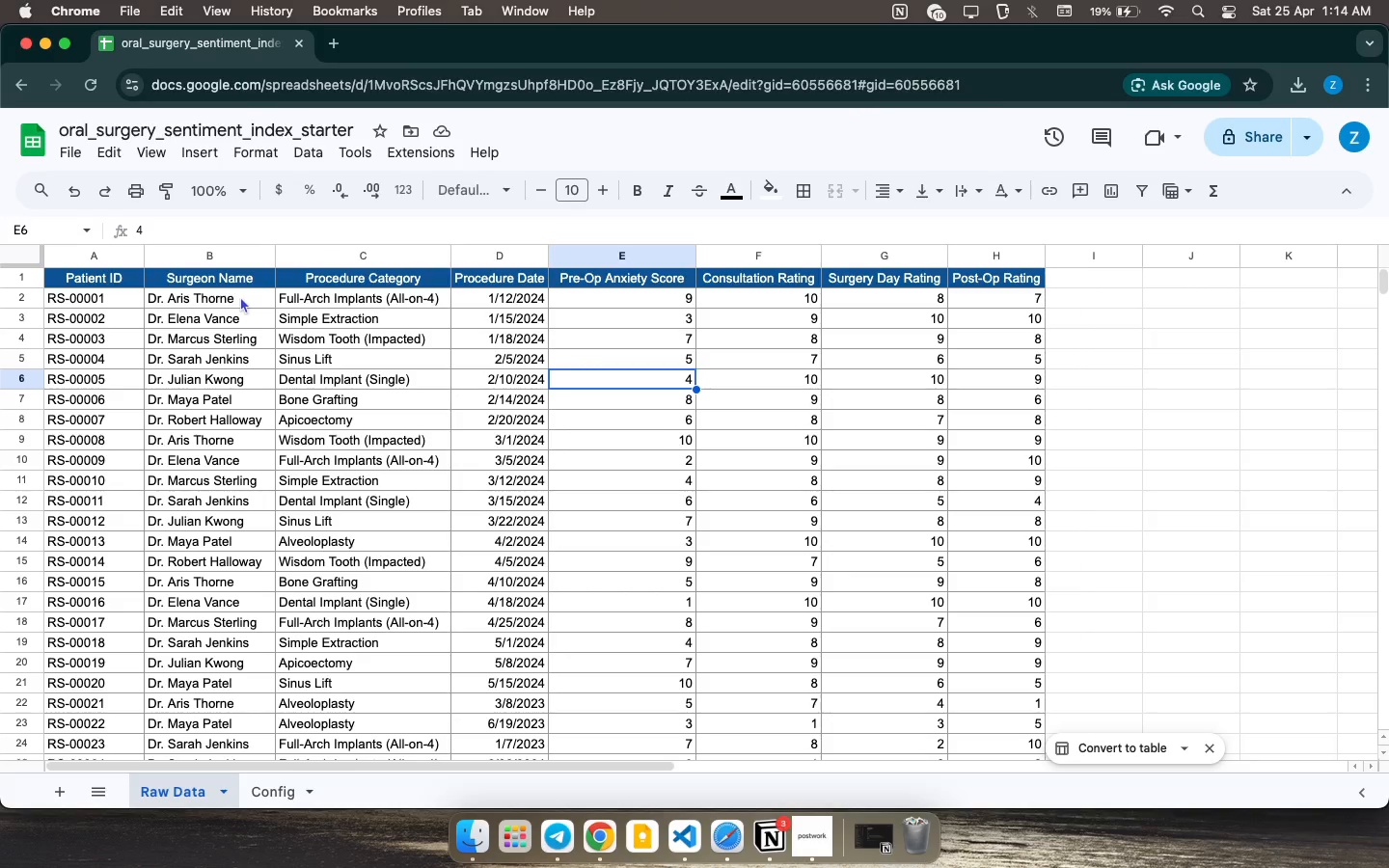 
left_click_drag(start_coordinate=[240, 296], to_coordinate=[247, 422])
 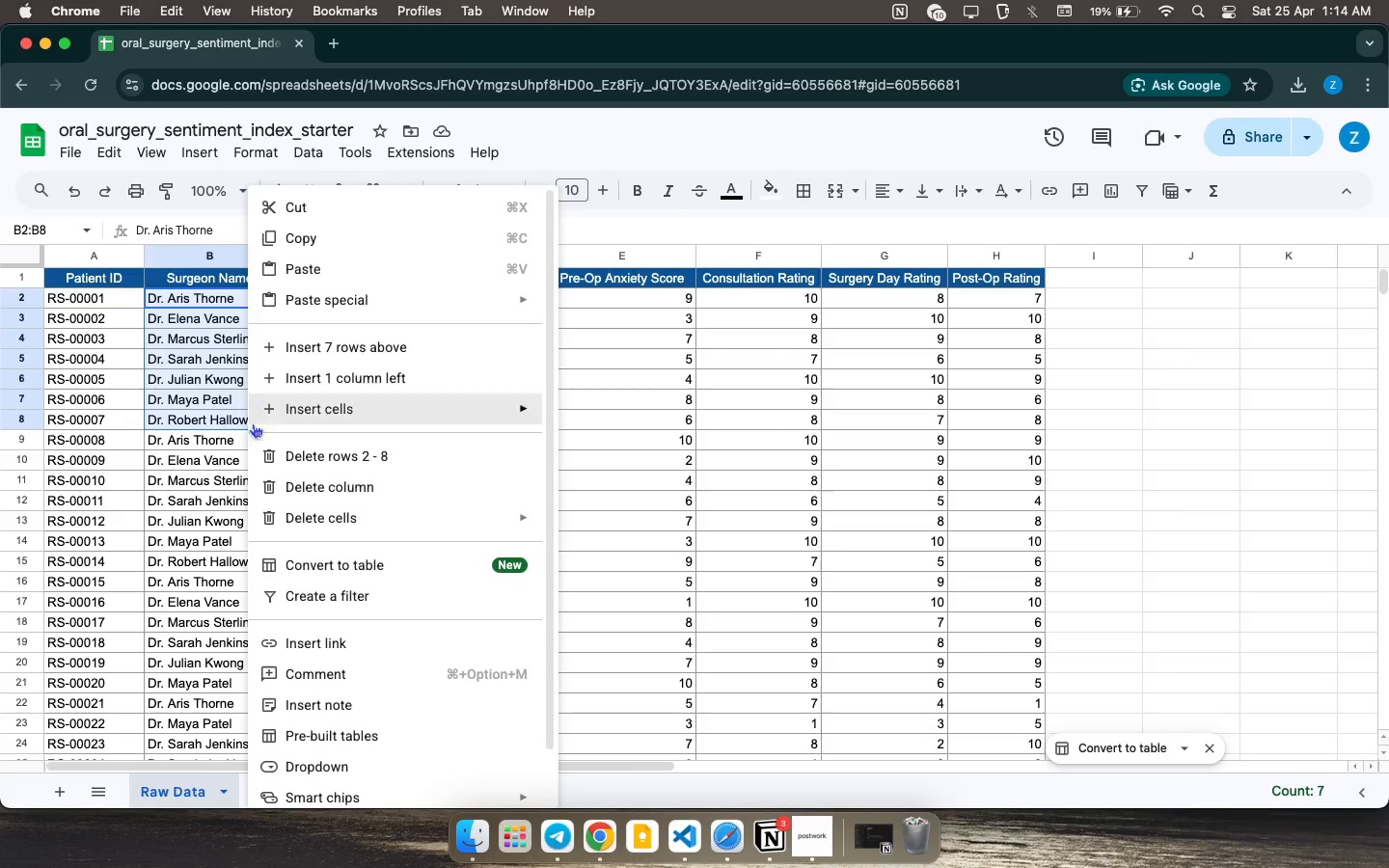 
left_click([330, 763])
 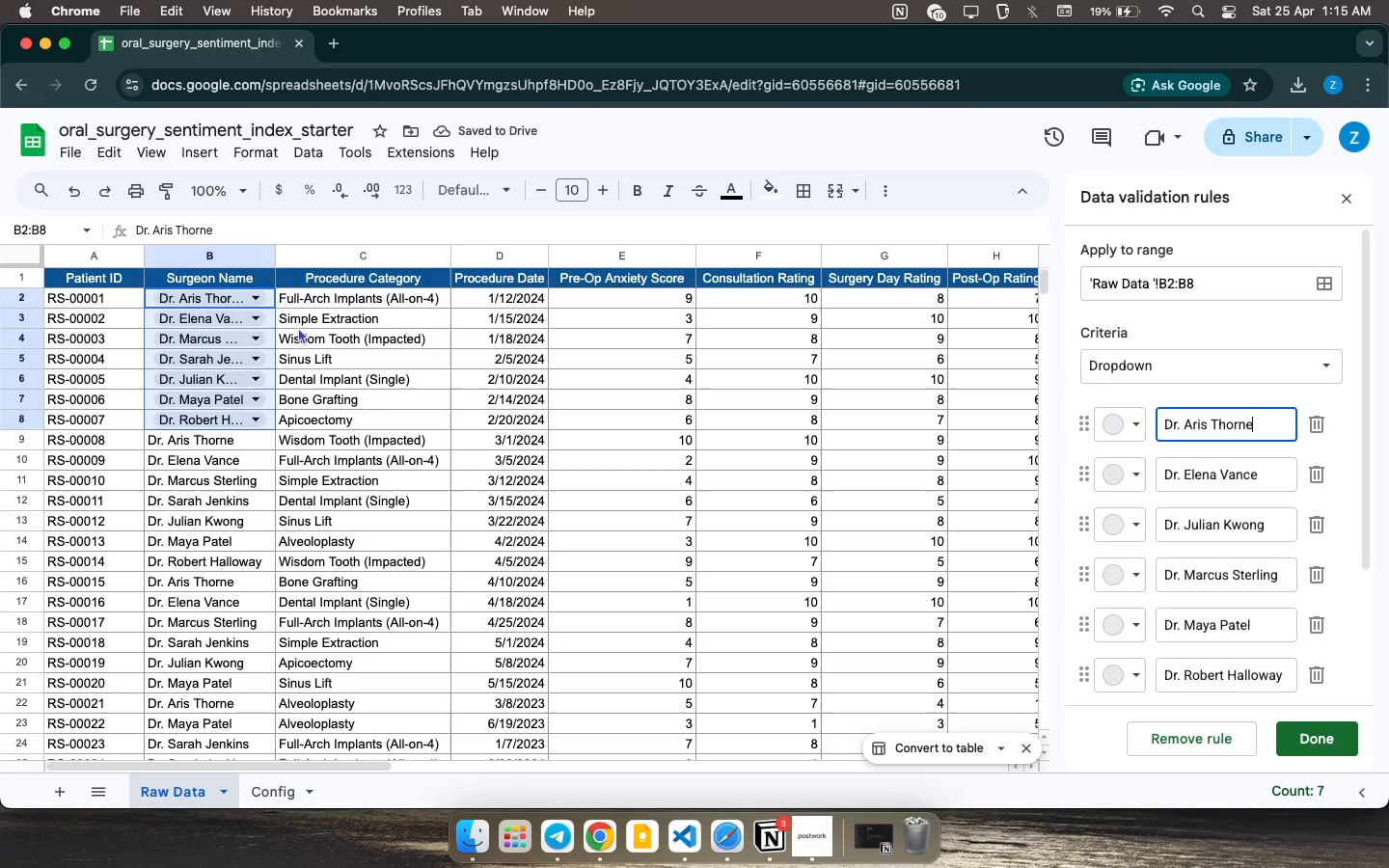 
wait(6.5)
 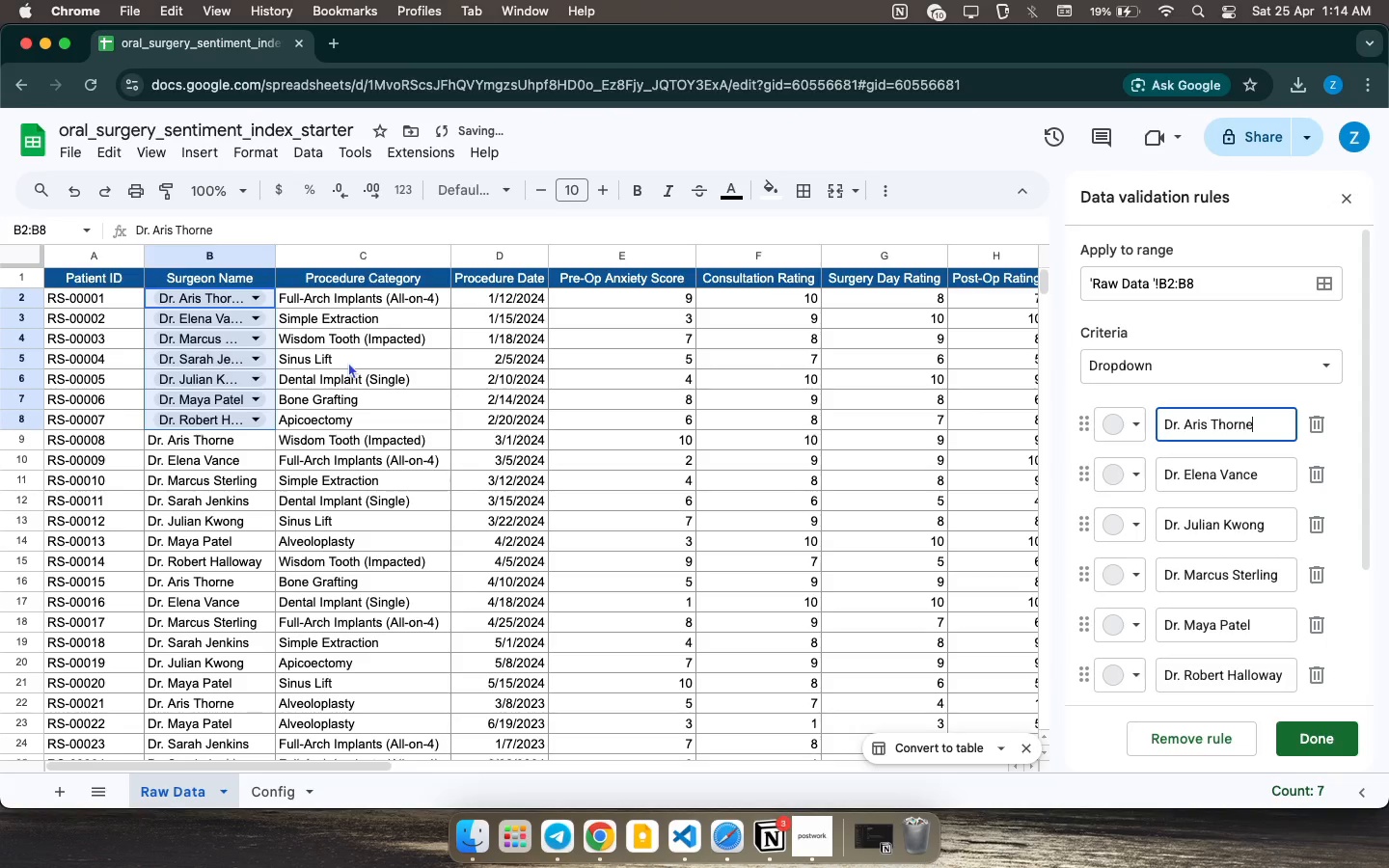 
left_click_drag(start_coordinate=[275, 294], to_coordinate=[270, 298])
 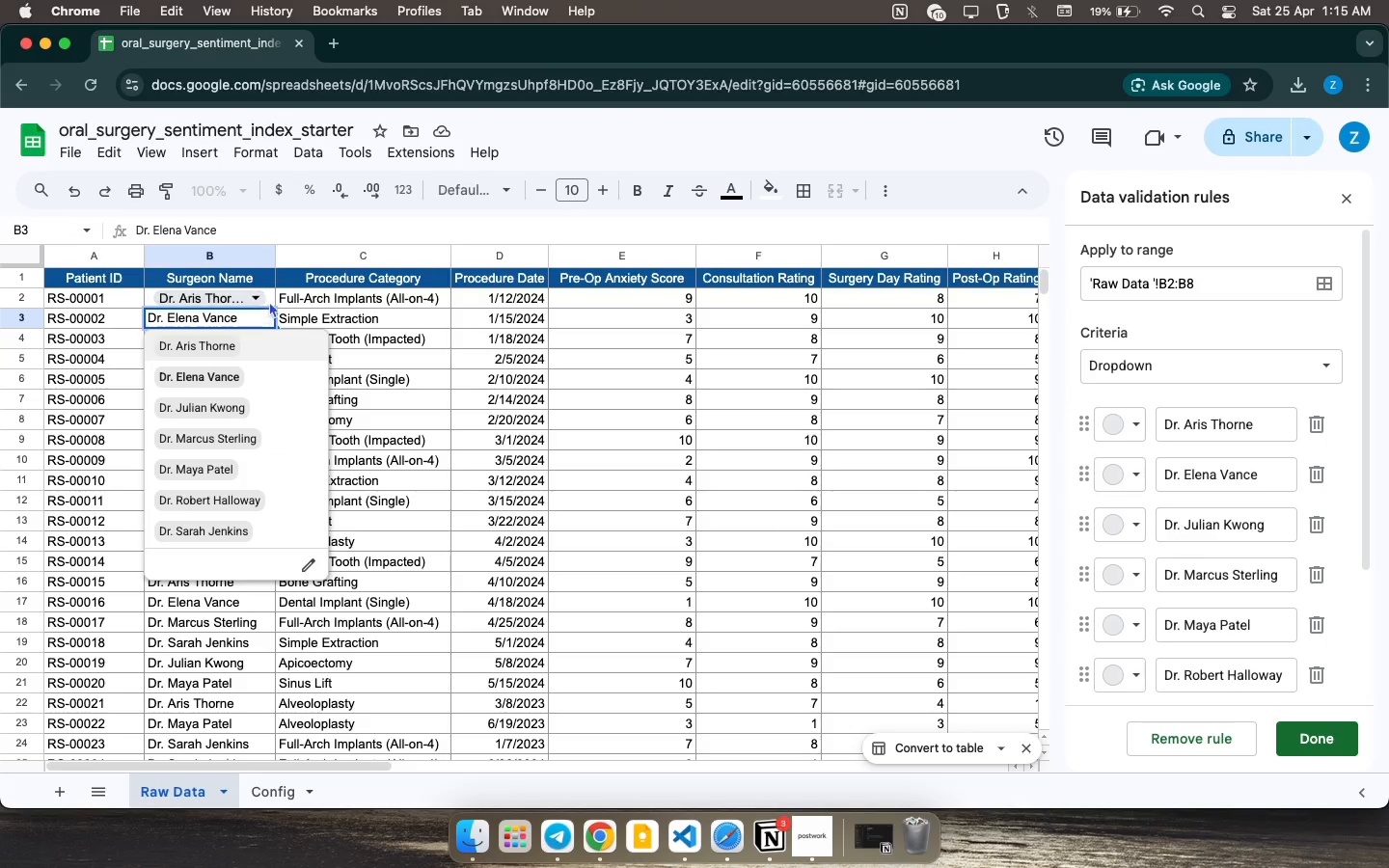 
left_click([273, 300])
 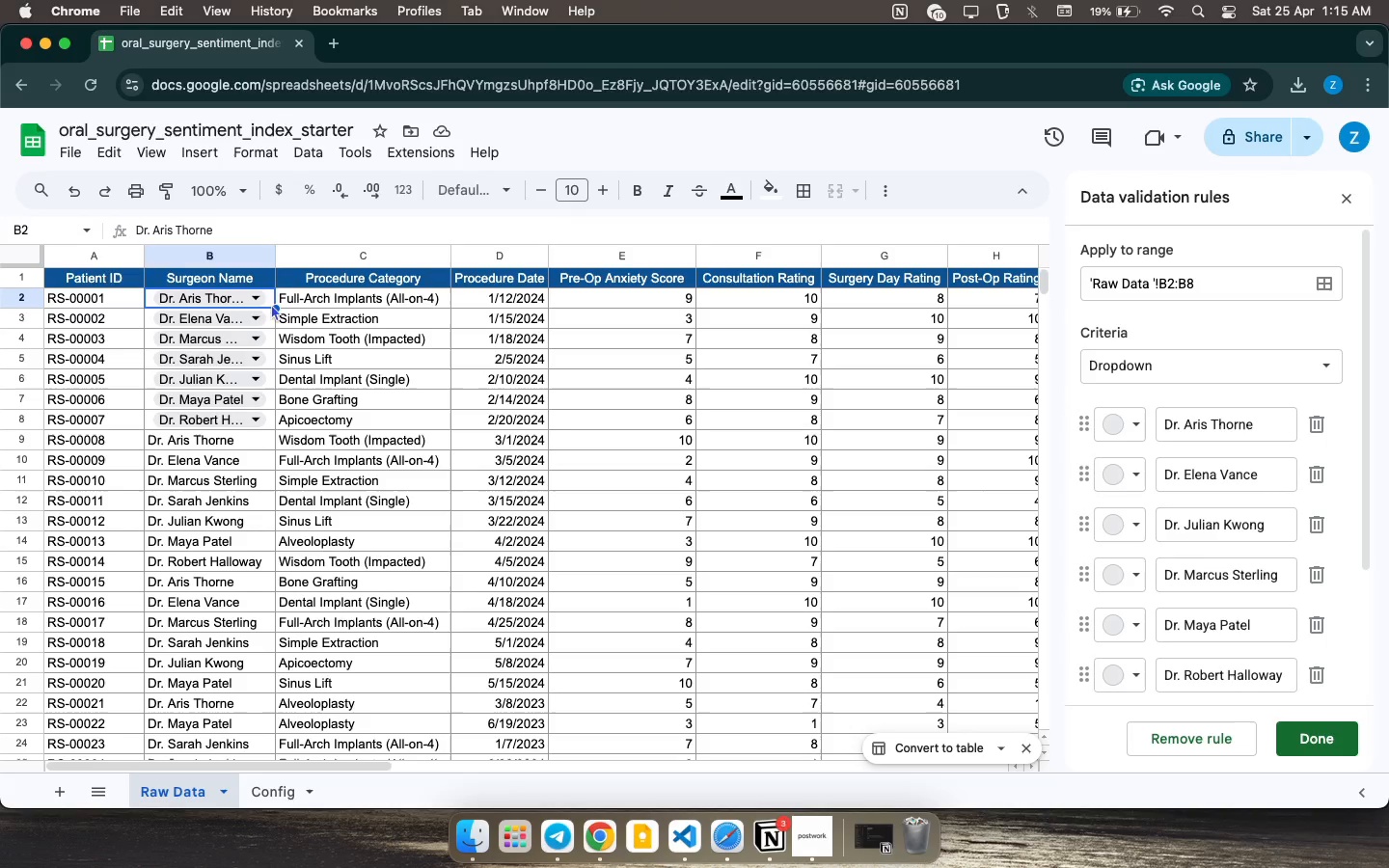 
left_click_drag(start_coordinate=[270, 308], to_coordinate=[245, 344])
 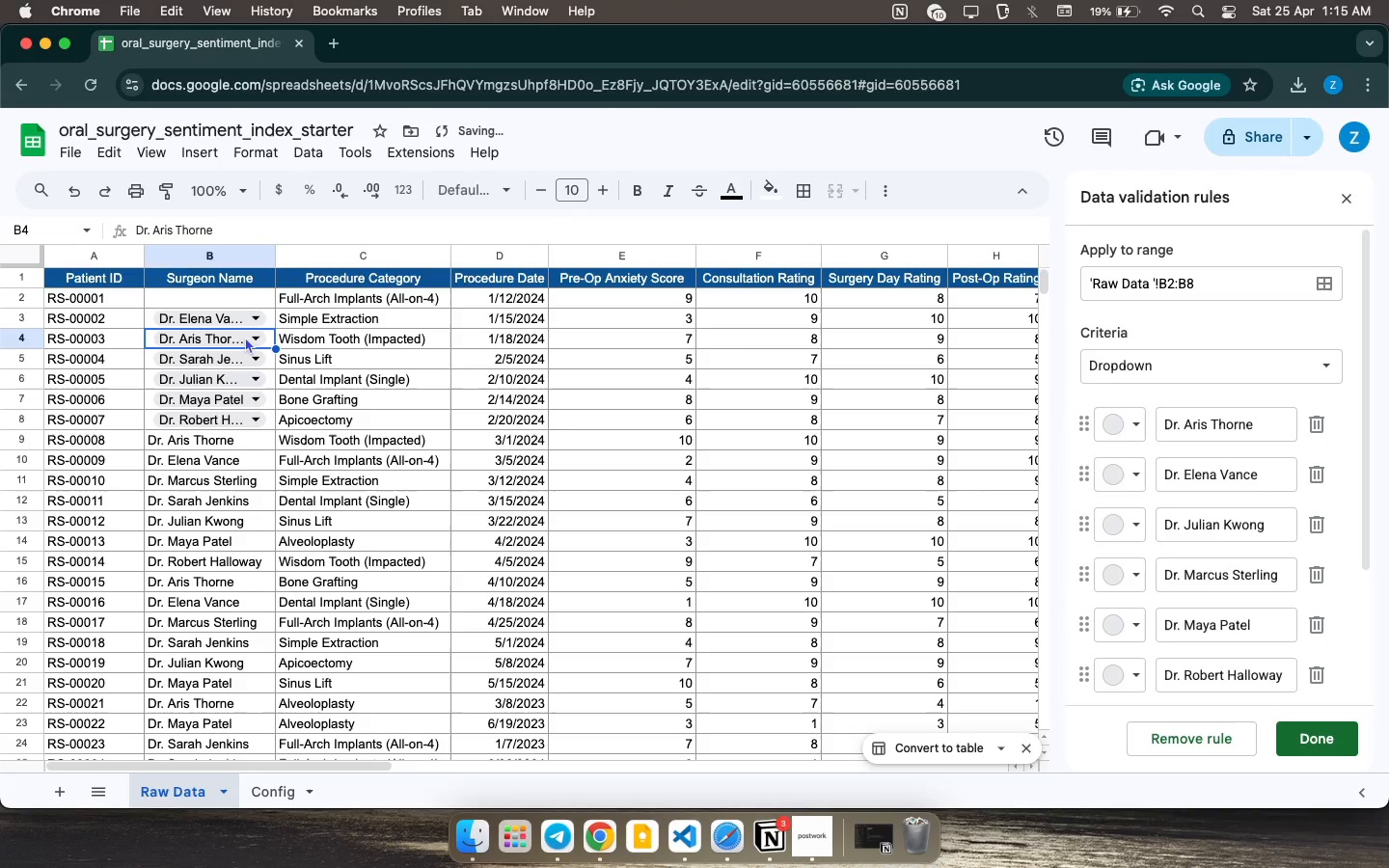 
key(Meta+CommandLeft)
 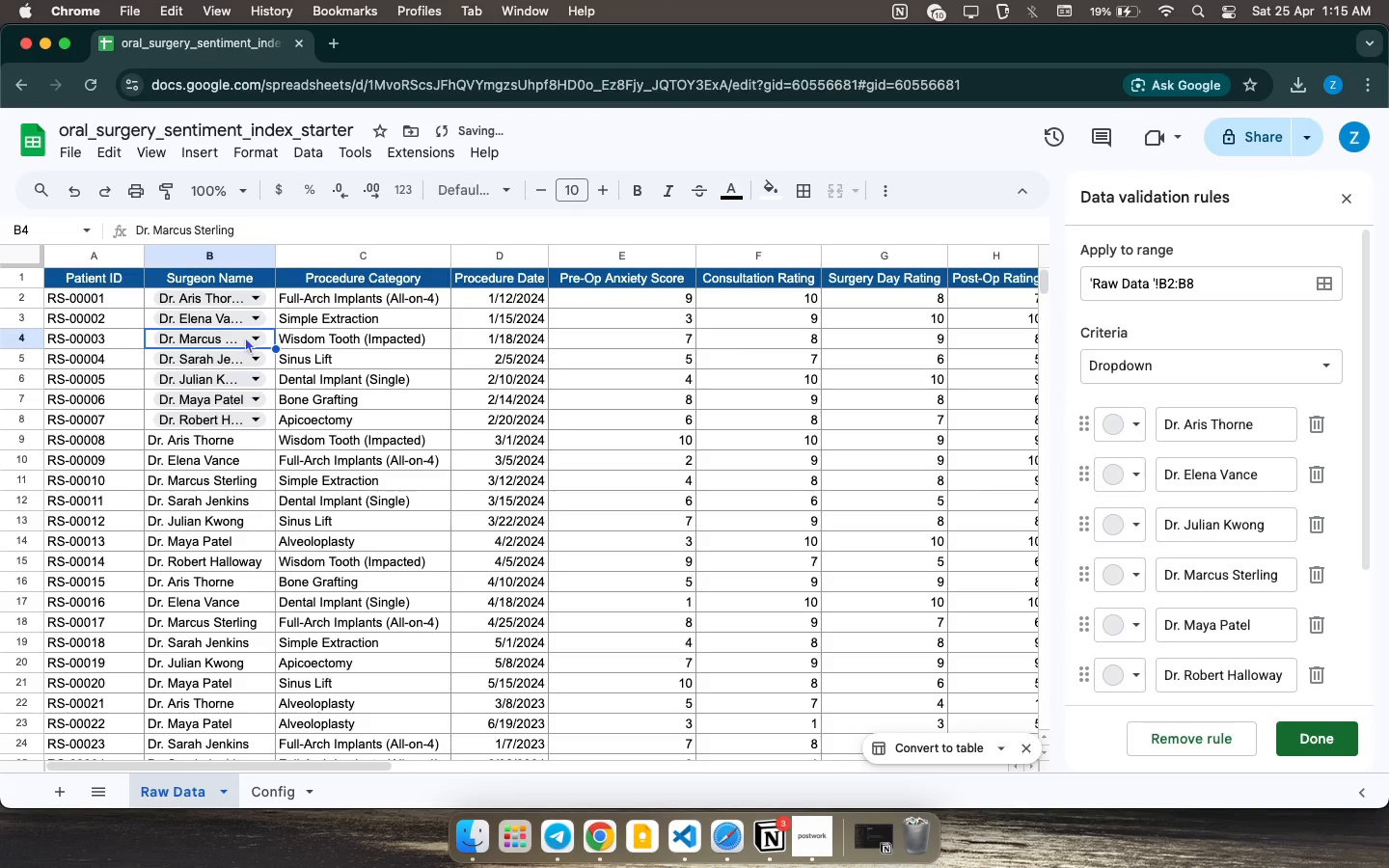 
key(Meta+Z)
 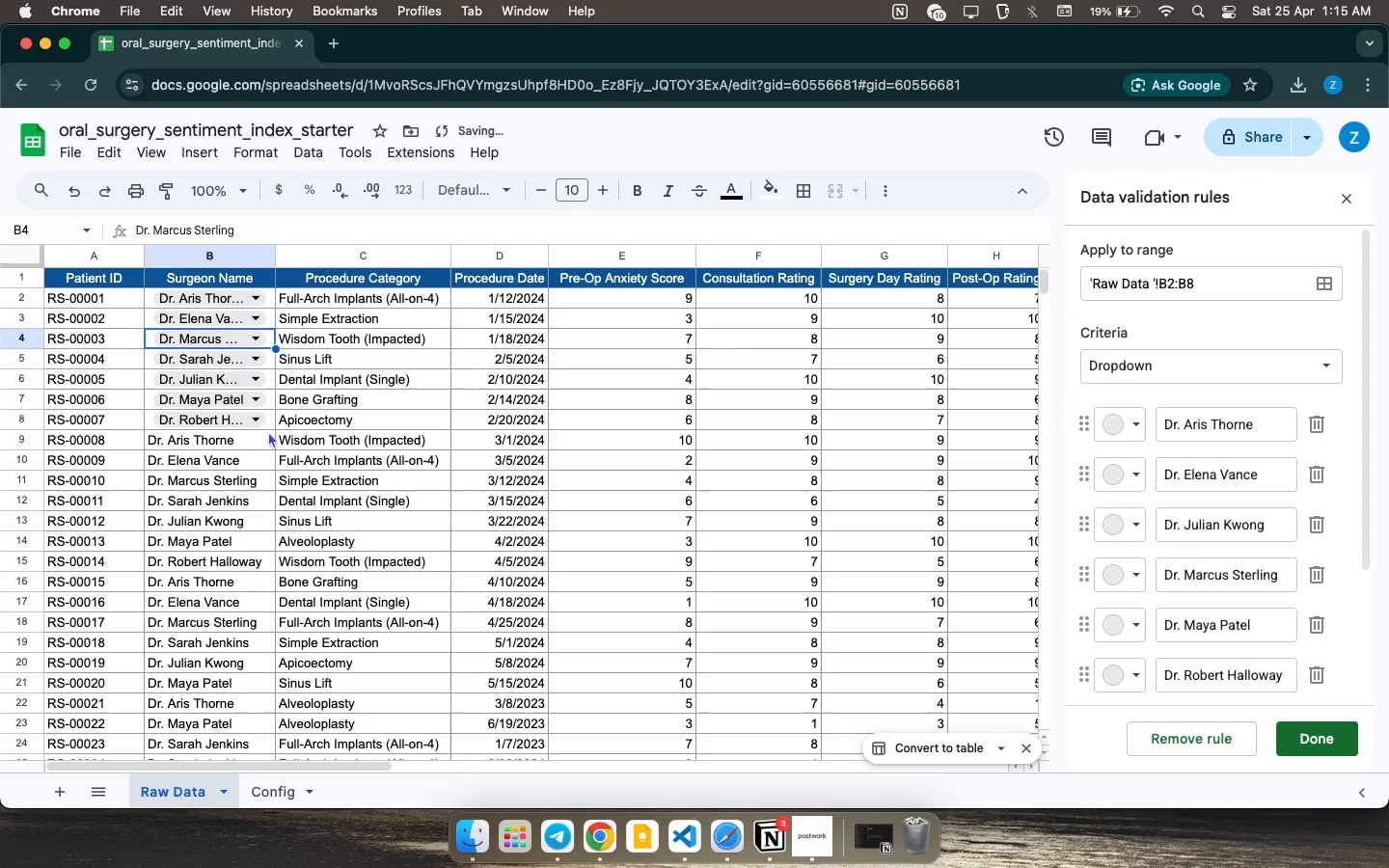 
left_click_drag(start_coordinate=[274, 423], to_coordinate=[250, 294])
 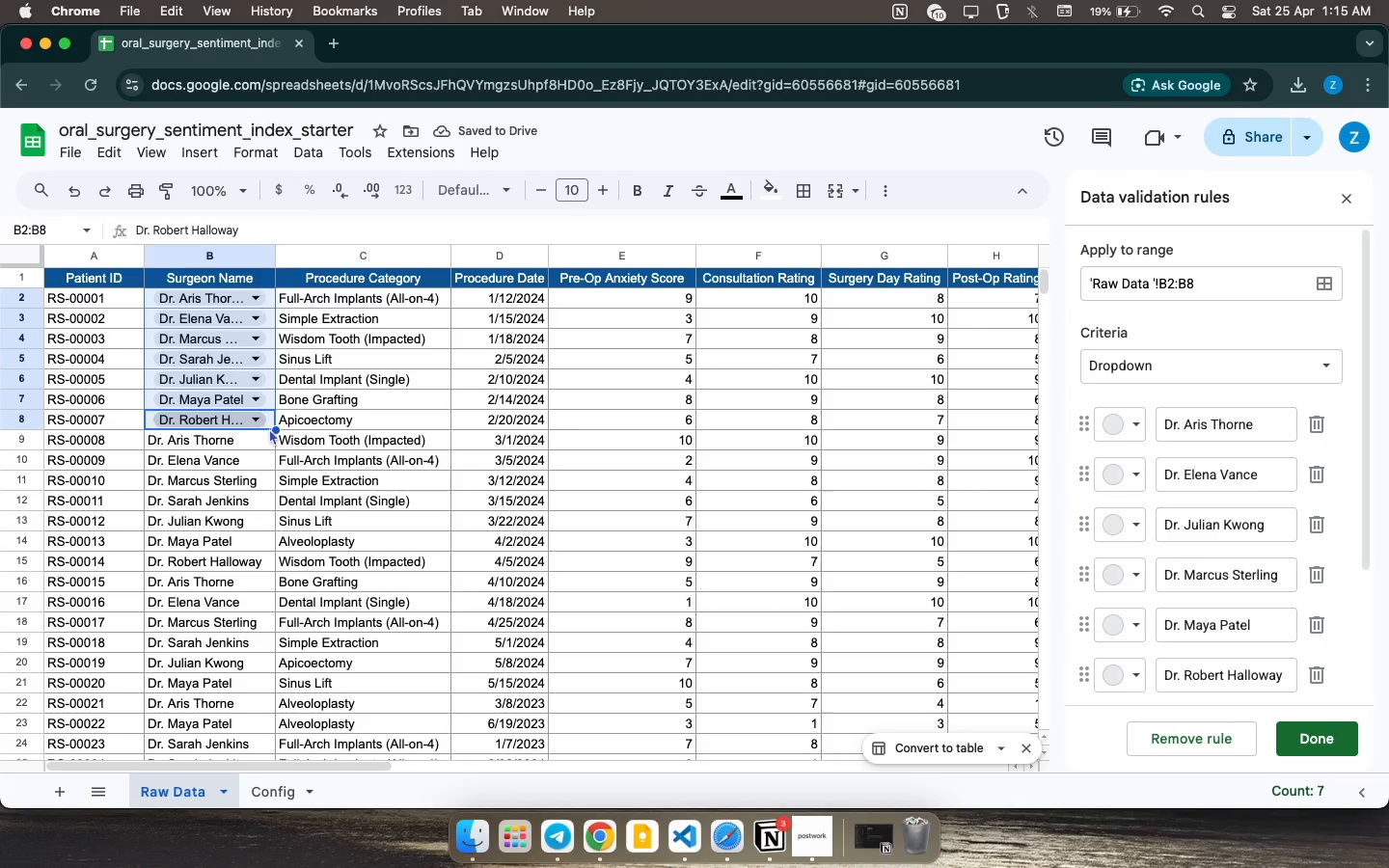 
mouse_move([287, 434])
 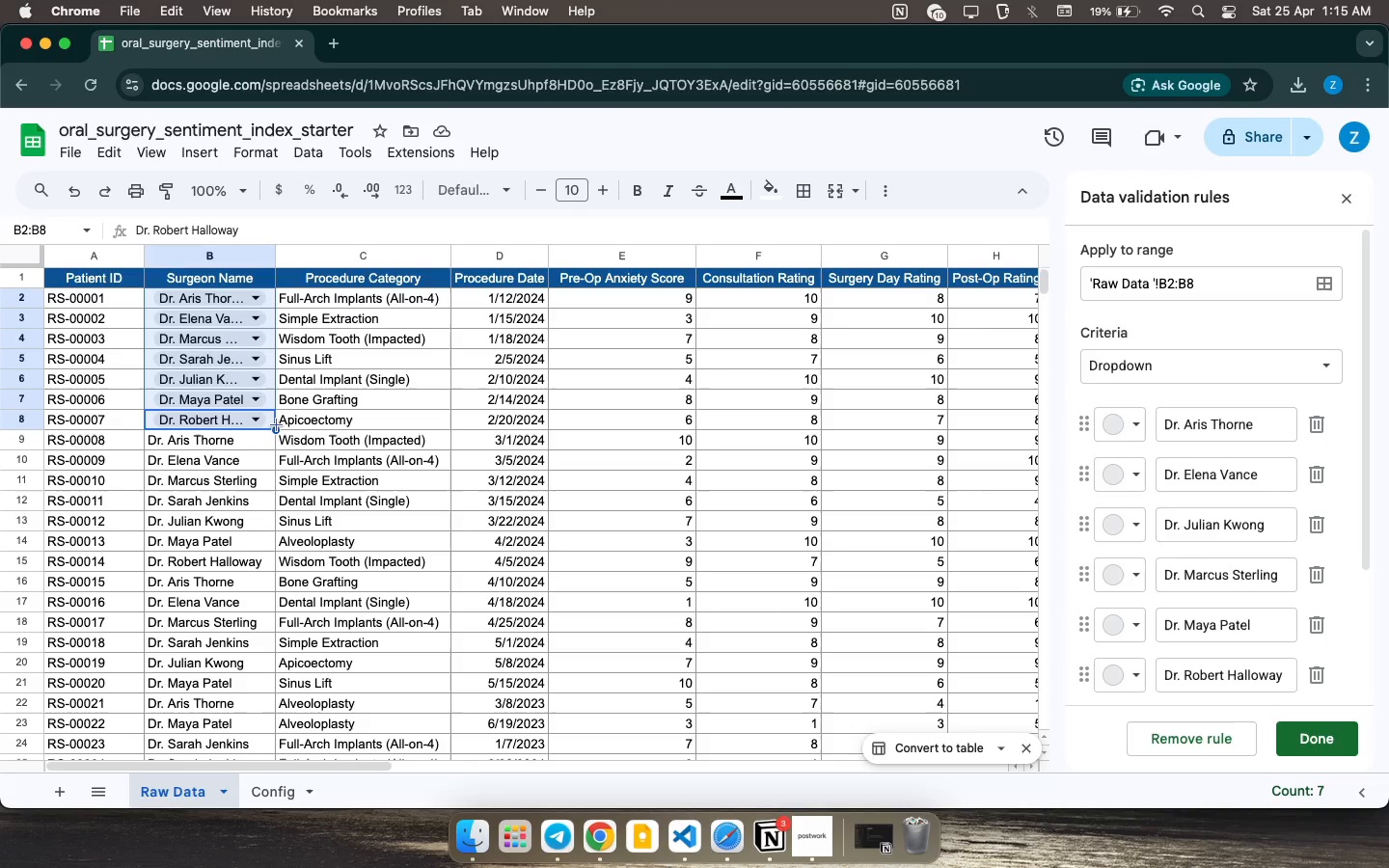 
left_click_drag(start_coordinate=[277, 425], to_coordinate=[261, 428])
 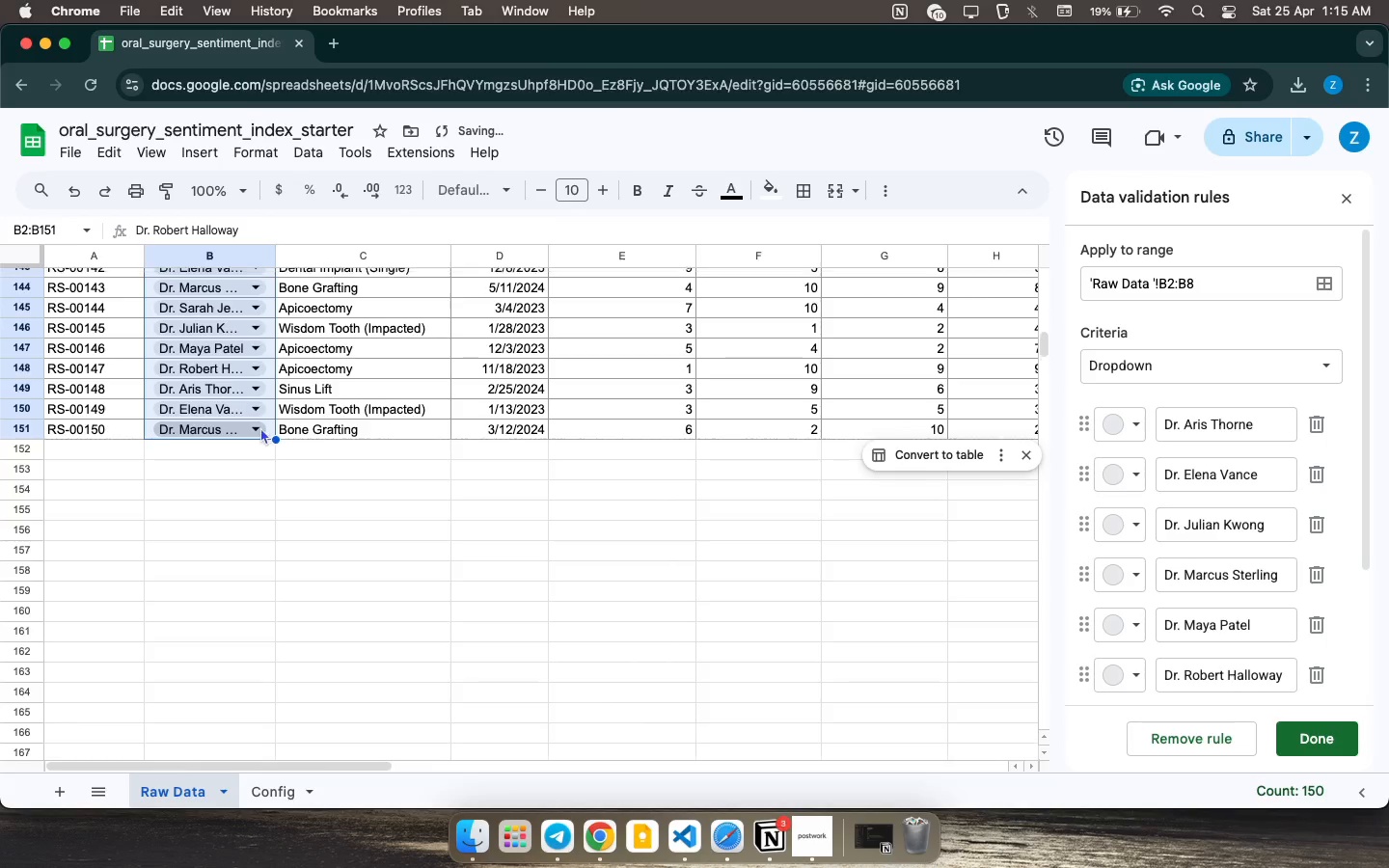 
scroll: coordinate [263, 420], scroll_direction: up, amount: 120.0
 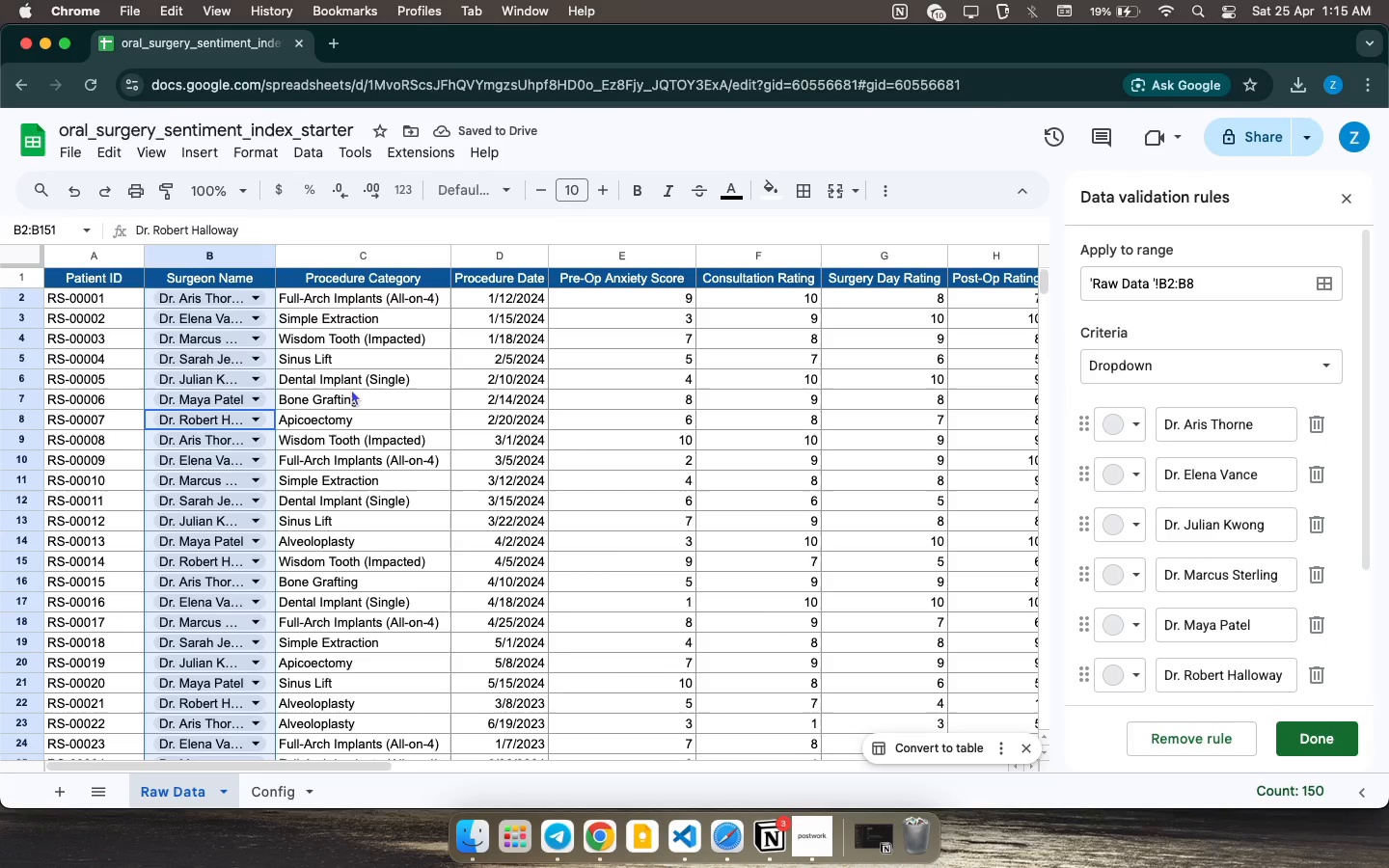 
left_click([349, 303])
 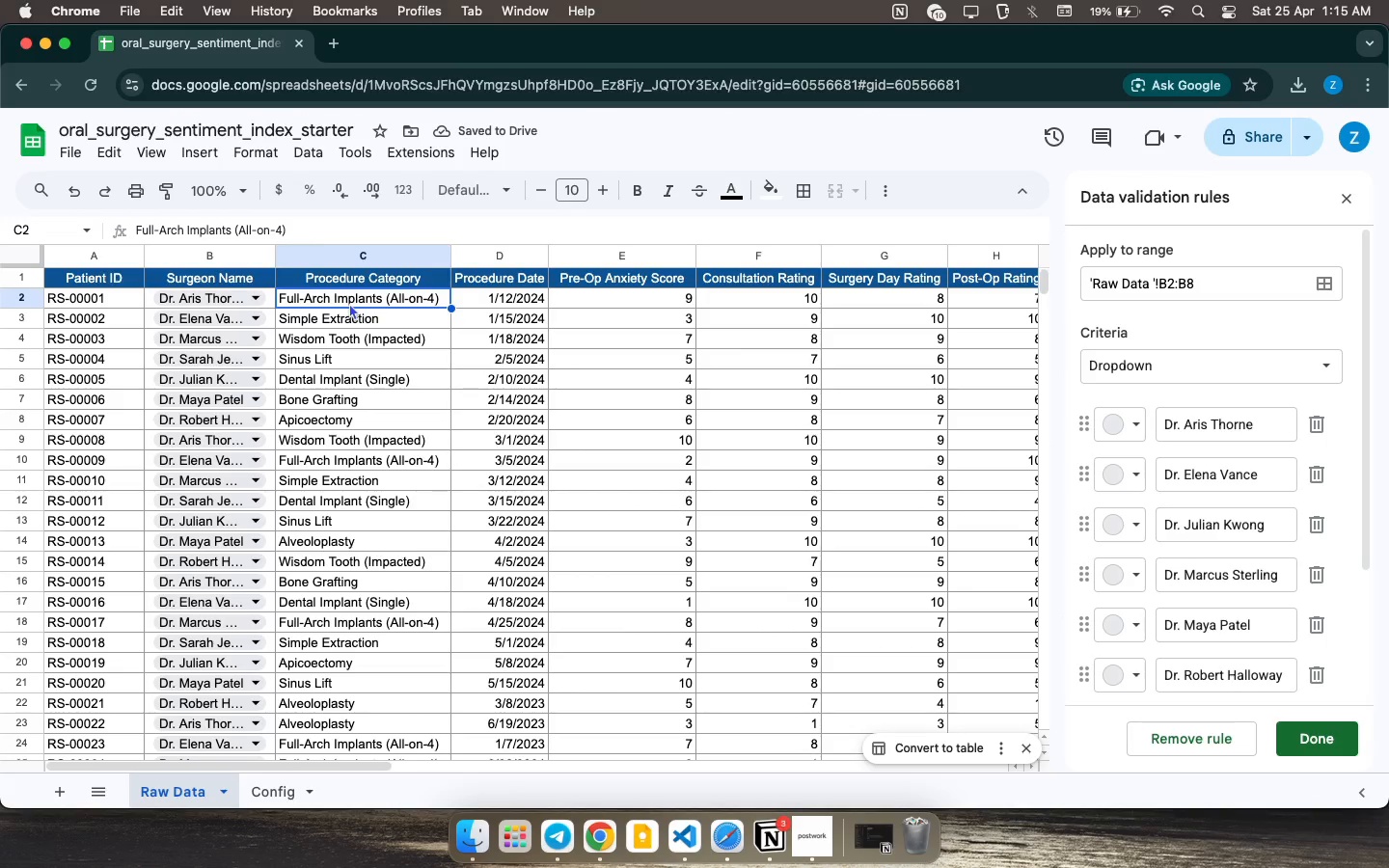 
left_click_drag(start_coordinate=[349, 303], to_coordinate=[351, 444])
 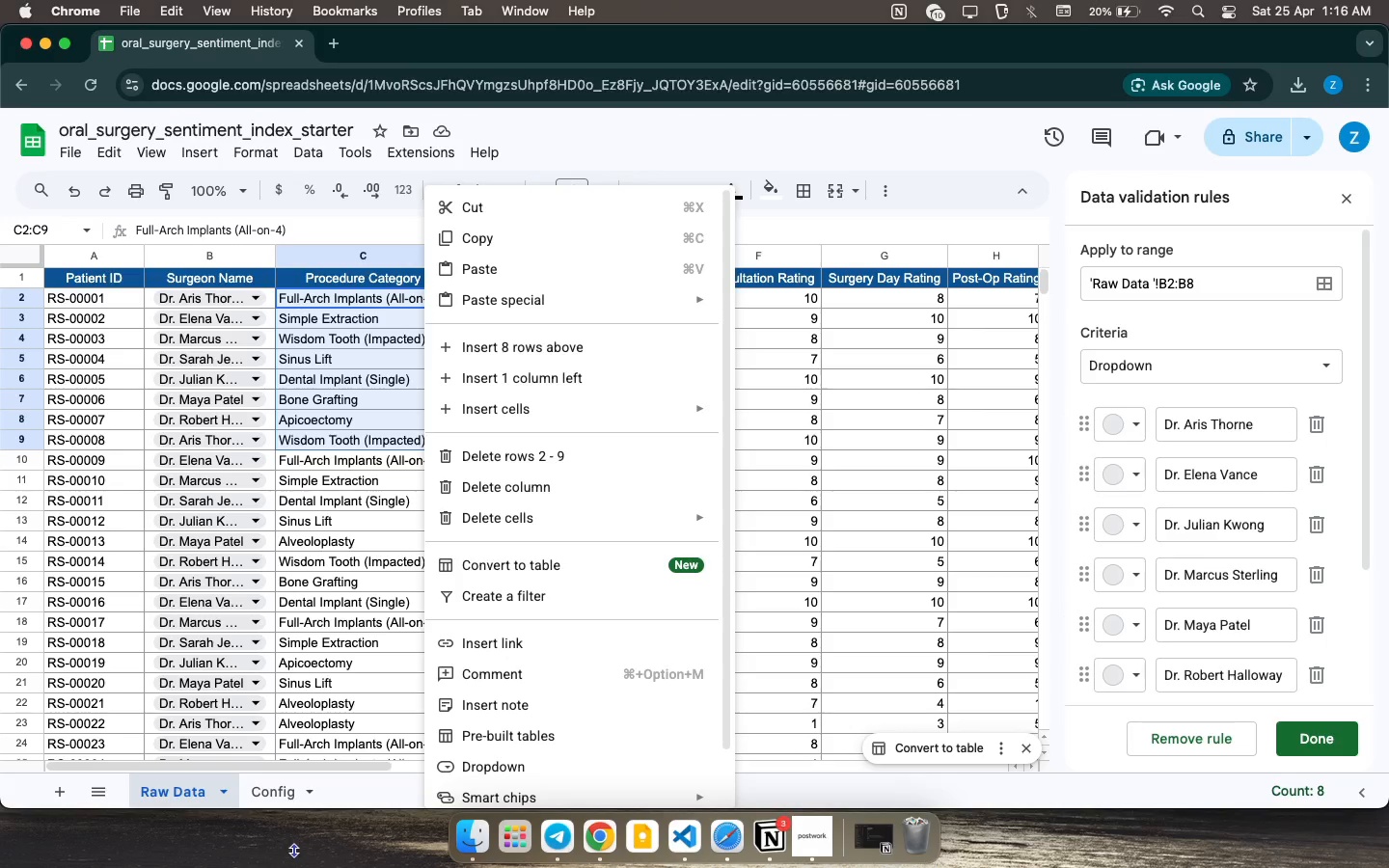 
wait(49.78)
 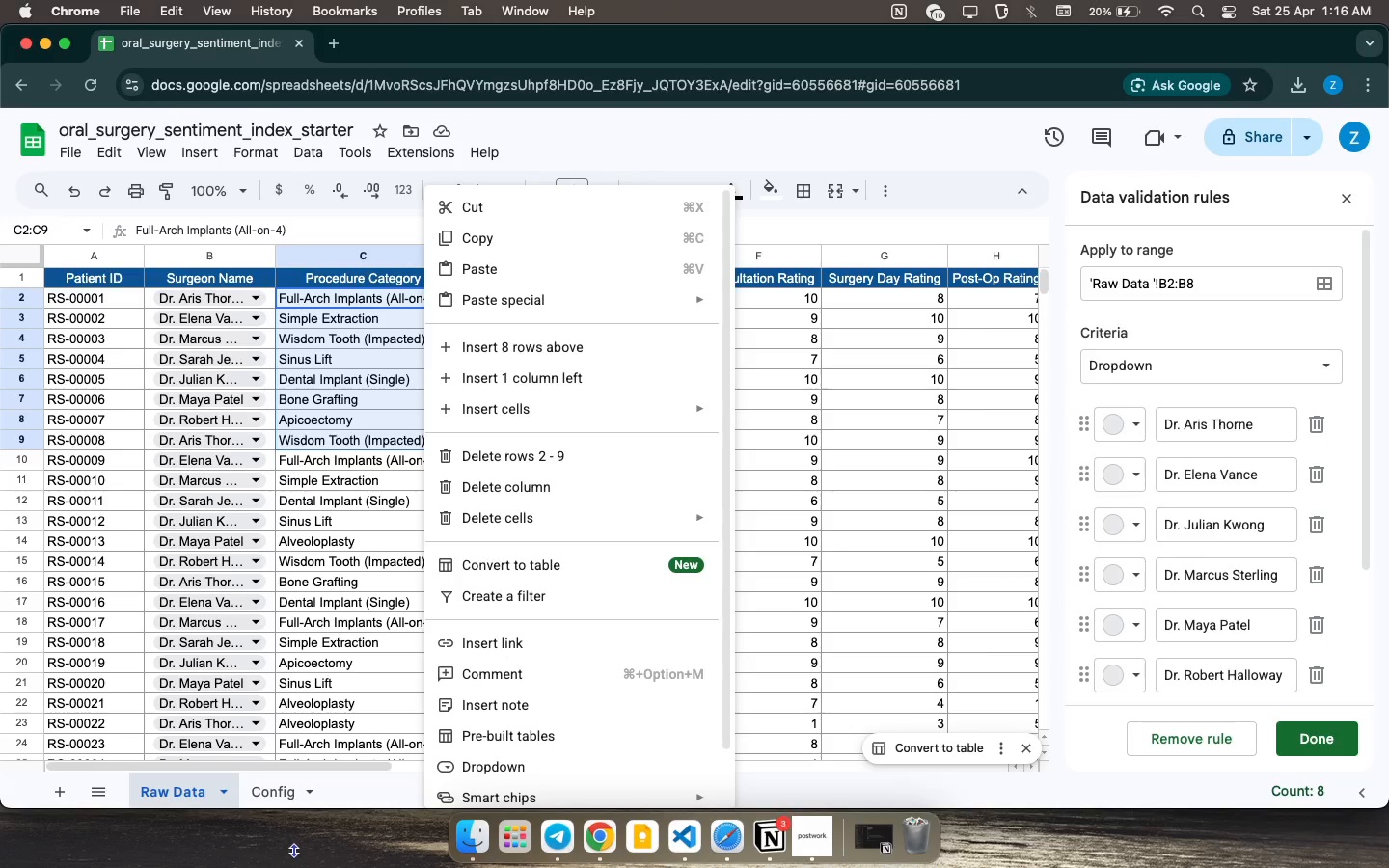 
left_click([510, 770])
 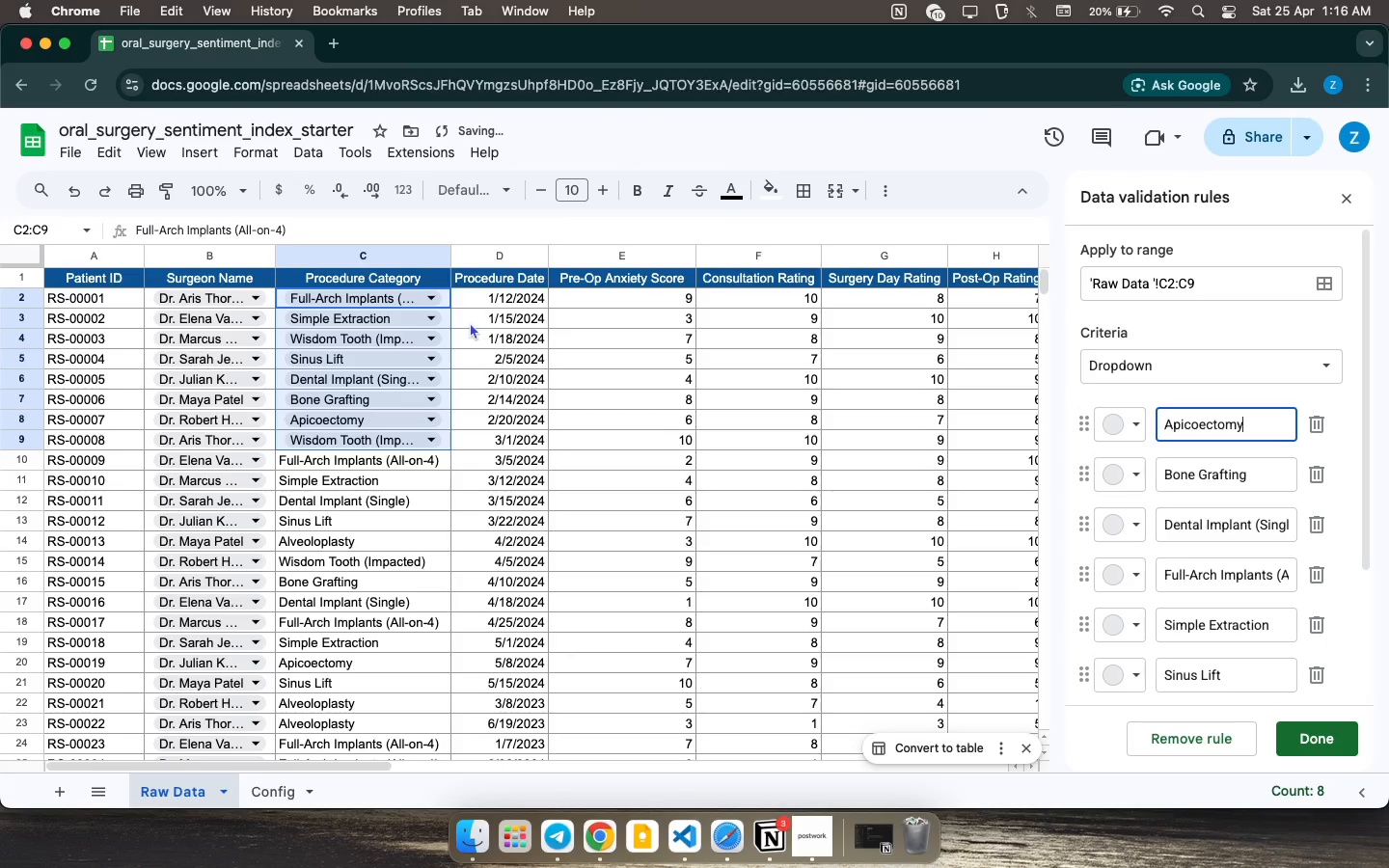 
left_click([463, 325])
 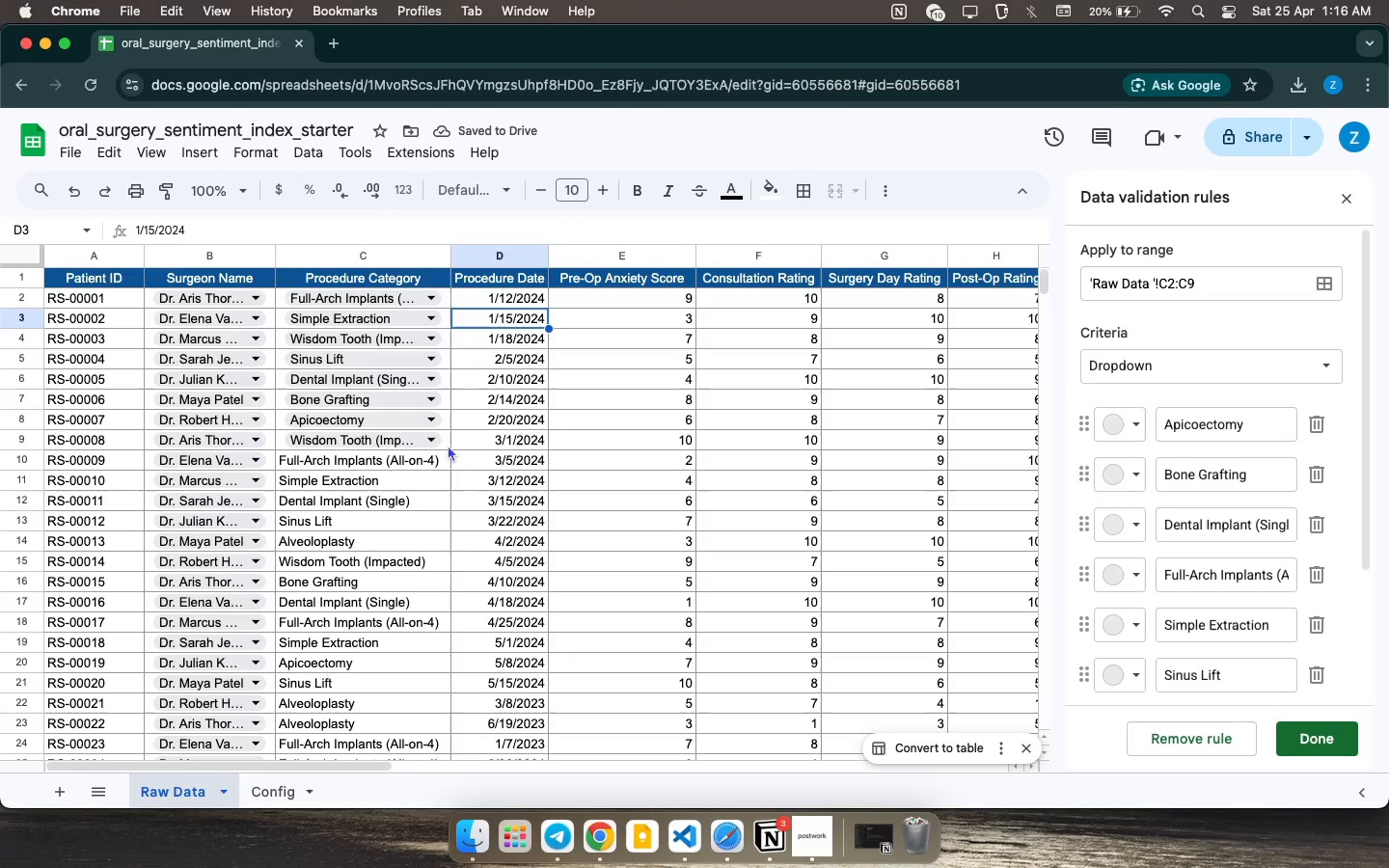 
left_click_drag(start_coordinate=[448, 445], to_coordinate=[436, 298])
 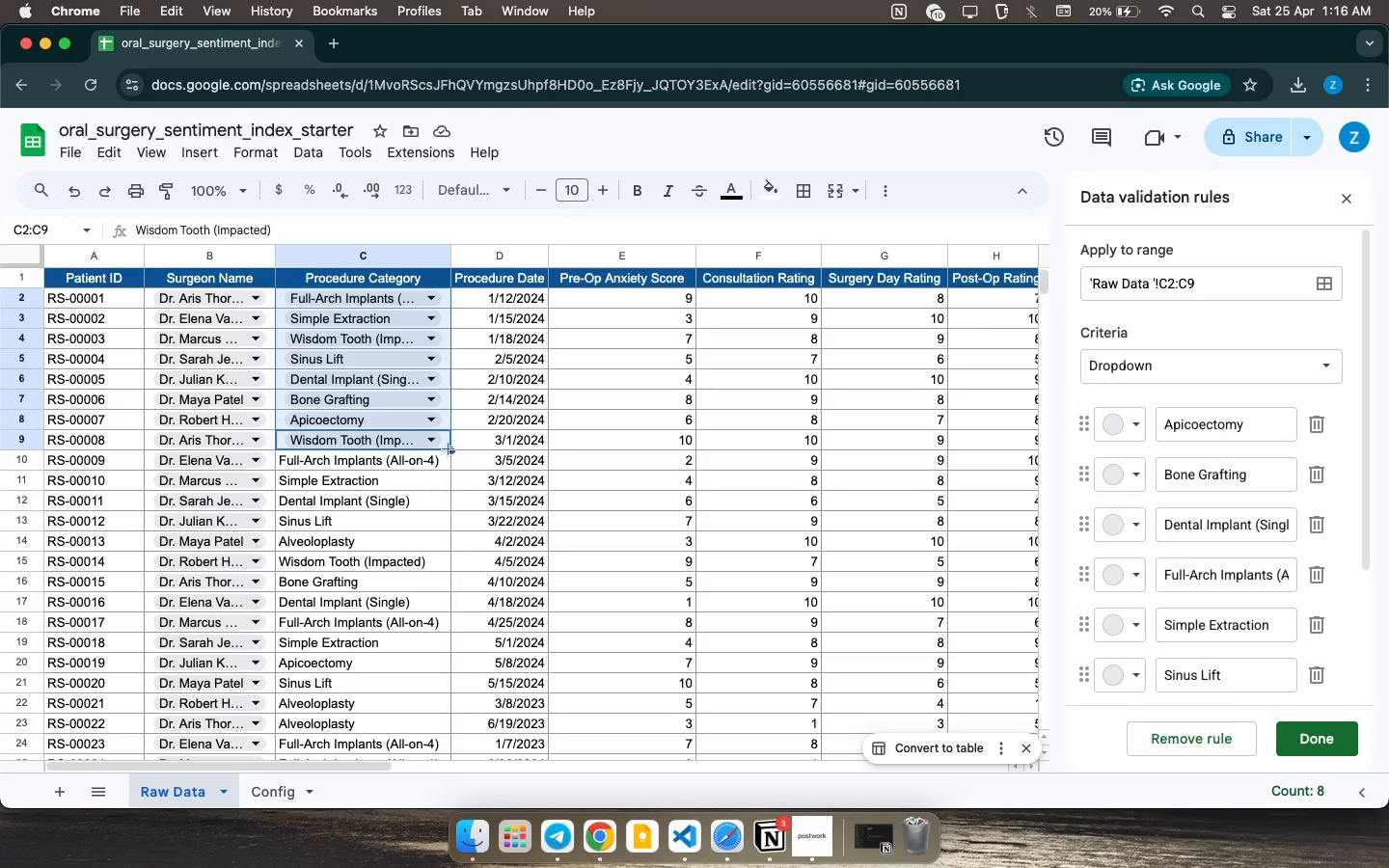 
left_click_drag(start_coordinate=[449, 449], to_coordinate=[431, 594])
 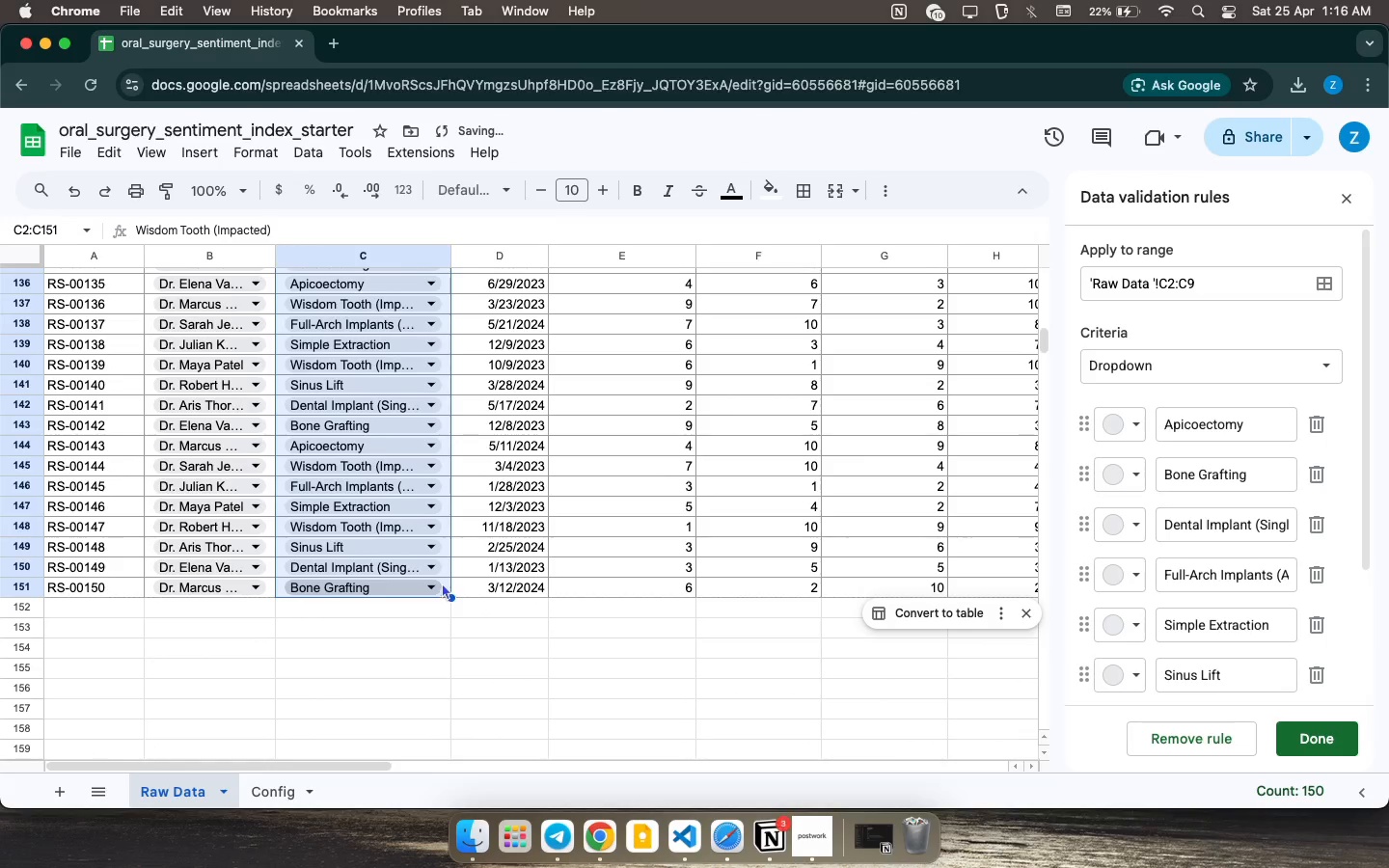 
scroll: coordinate [449, 577], scroll_direction: up, amount: 112.0
 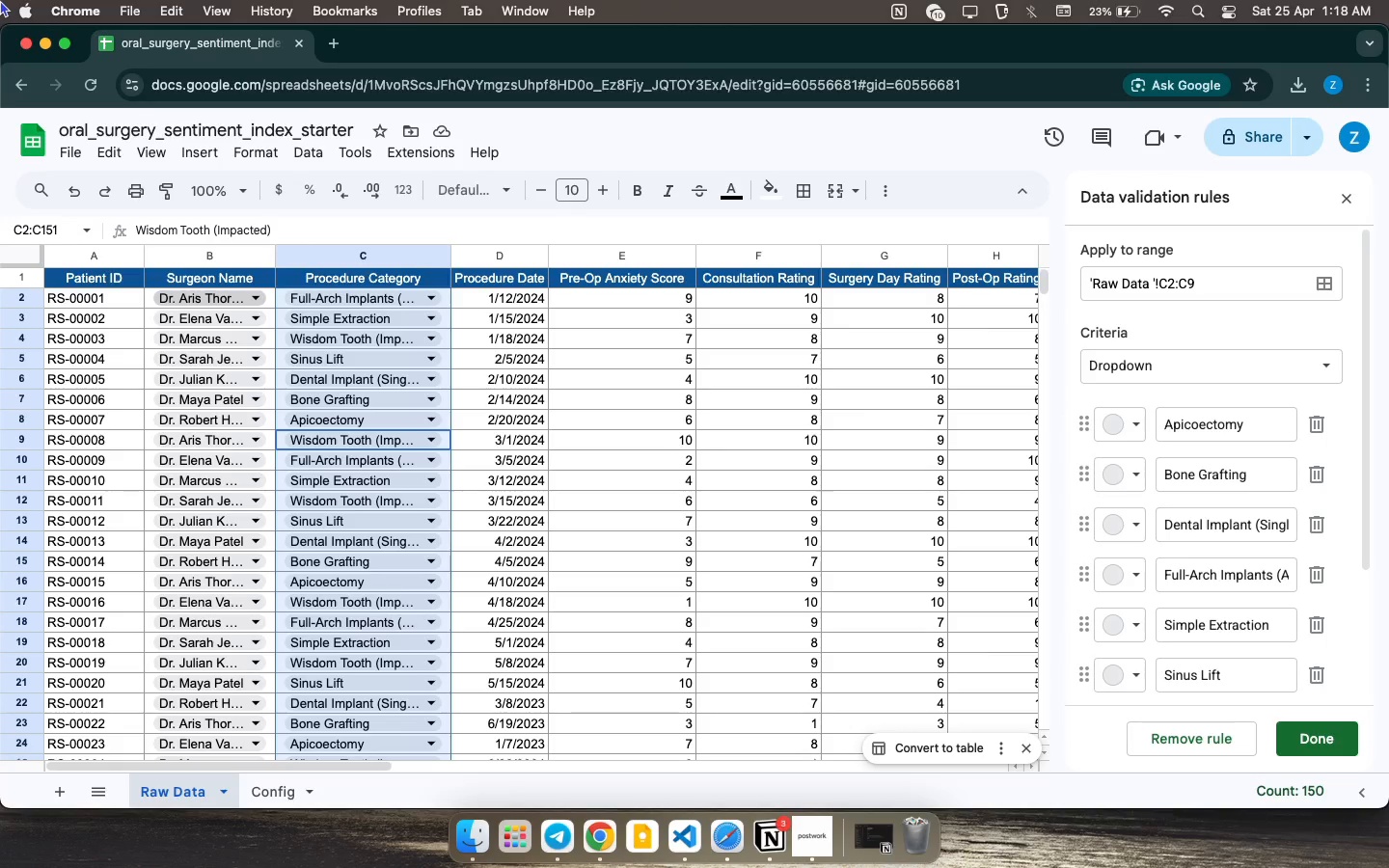 
wait(86.92)
 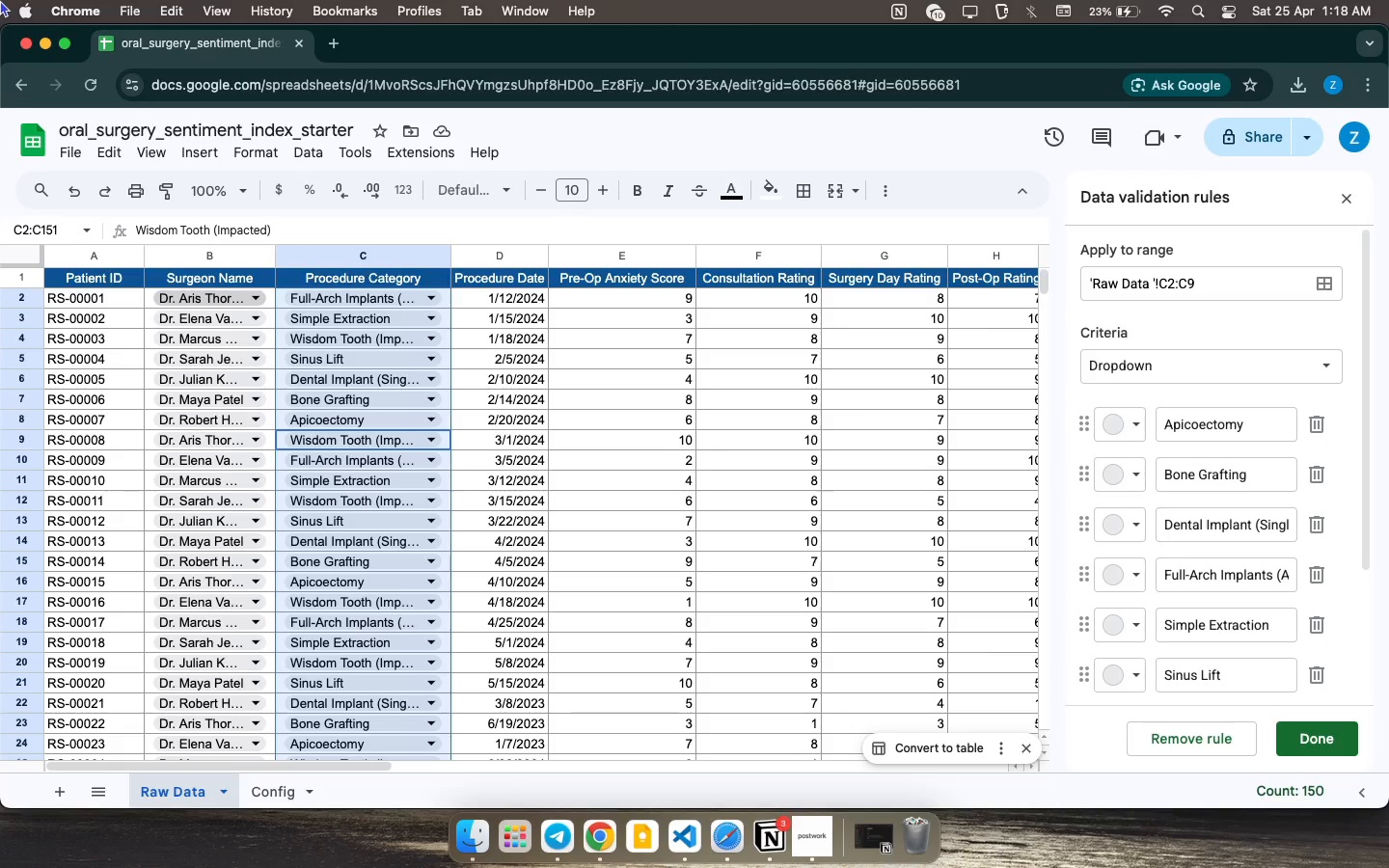 
left_click([1307, 744])
 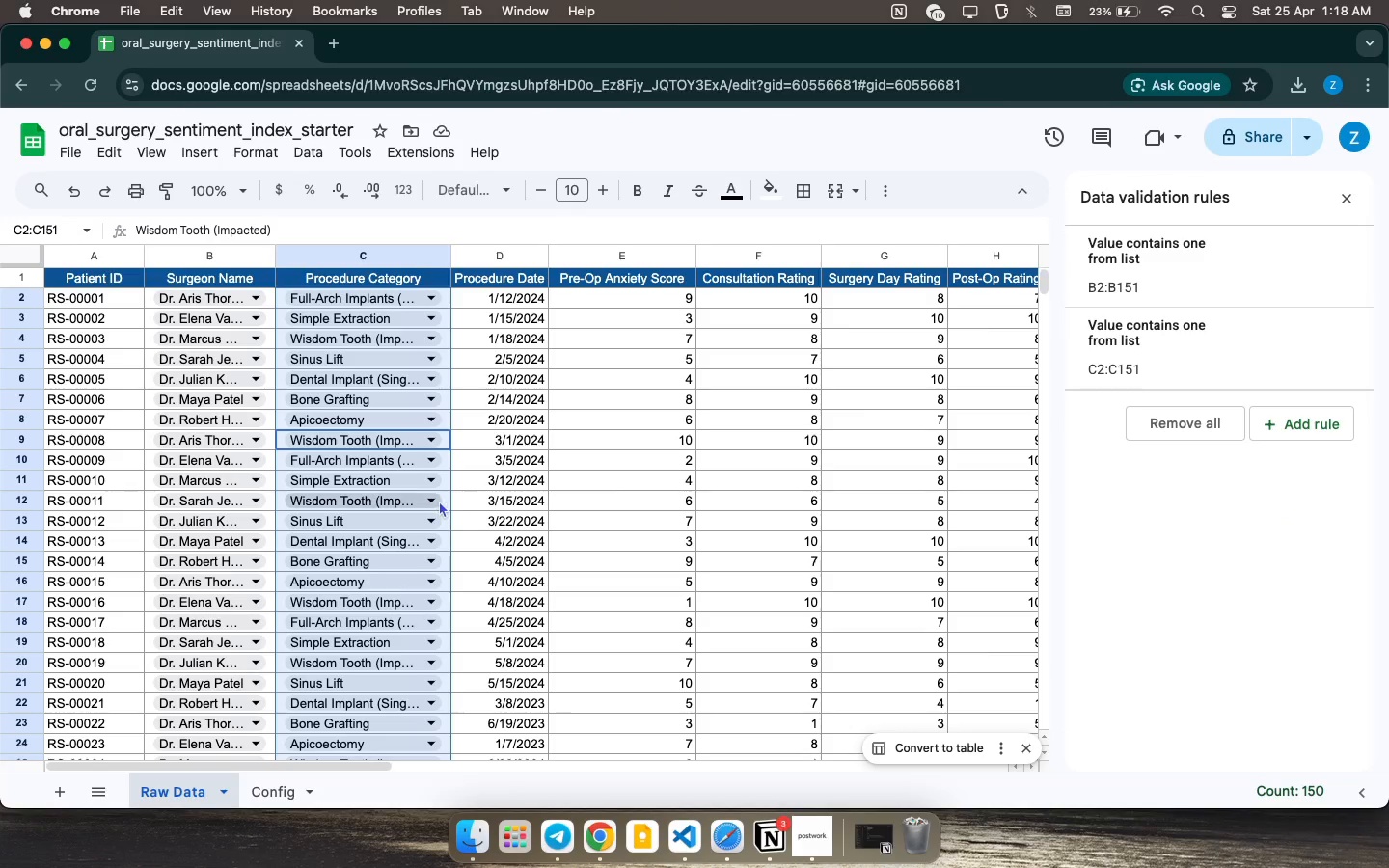 
left_click([433, 502])
 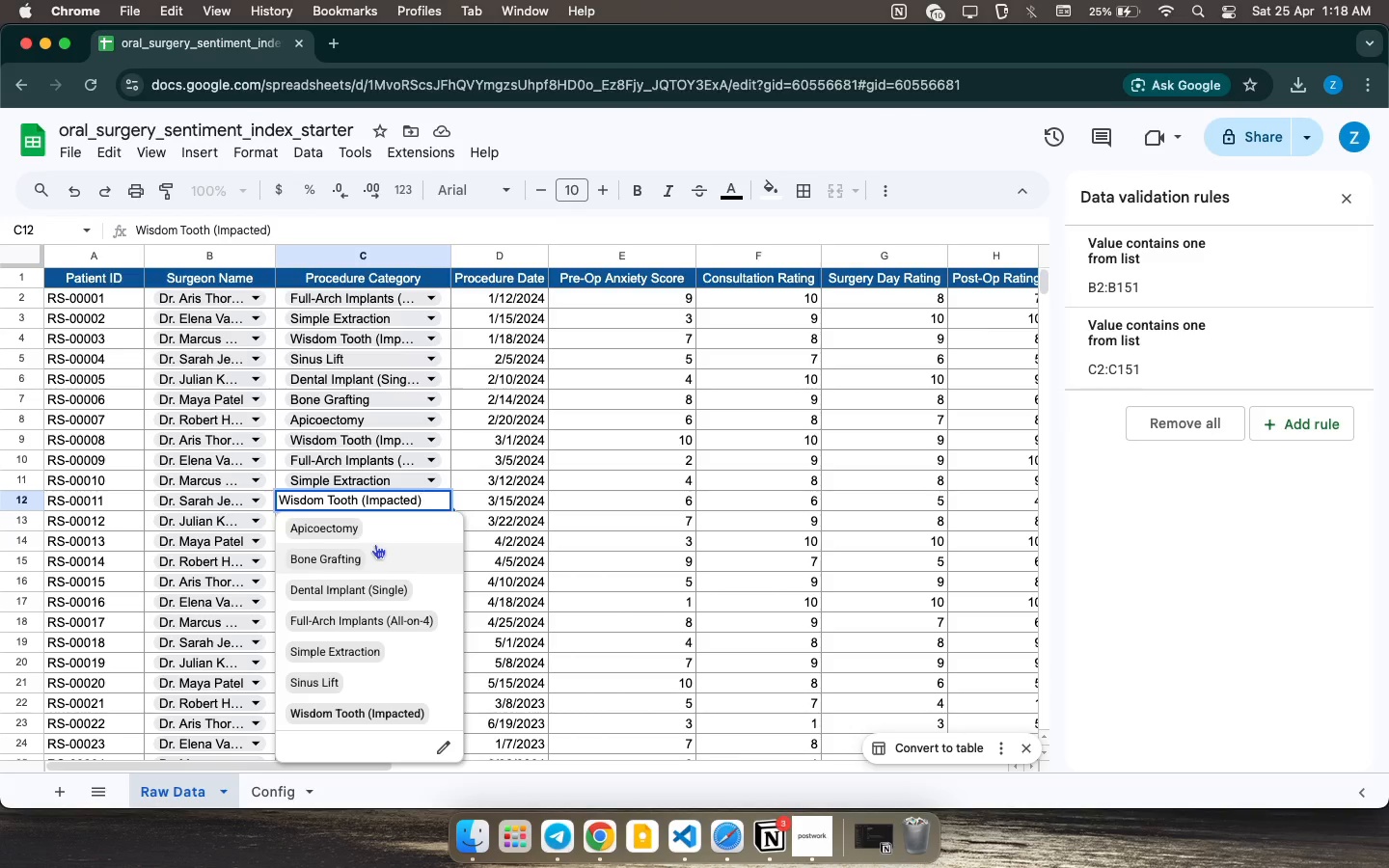 
wait(30.28)
 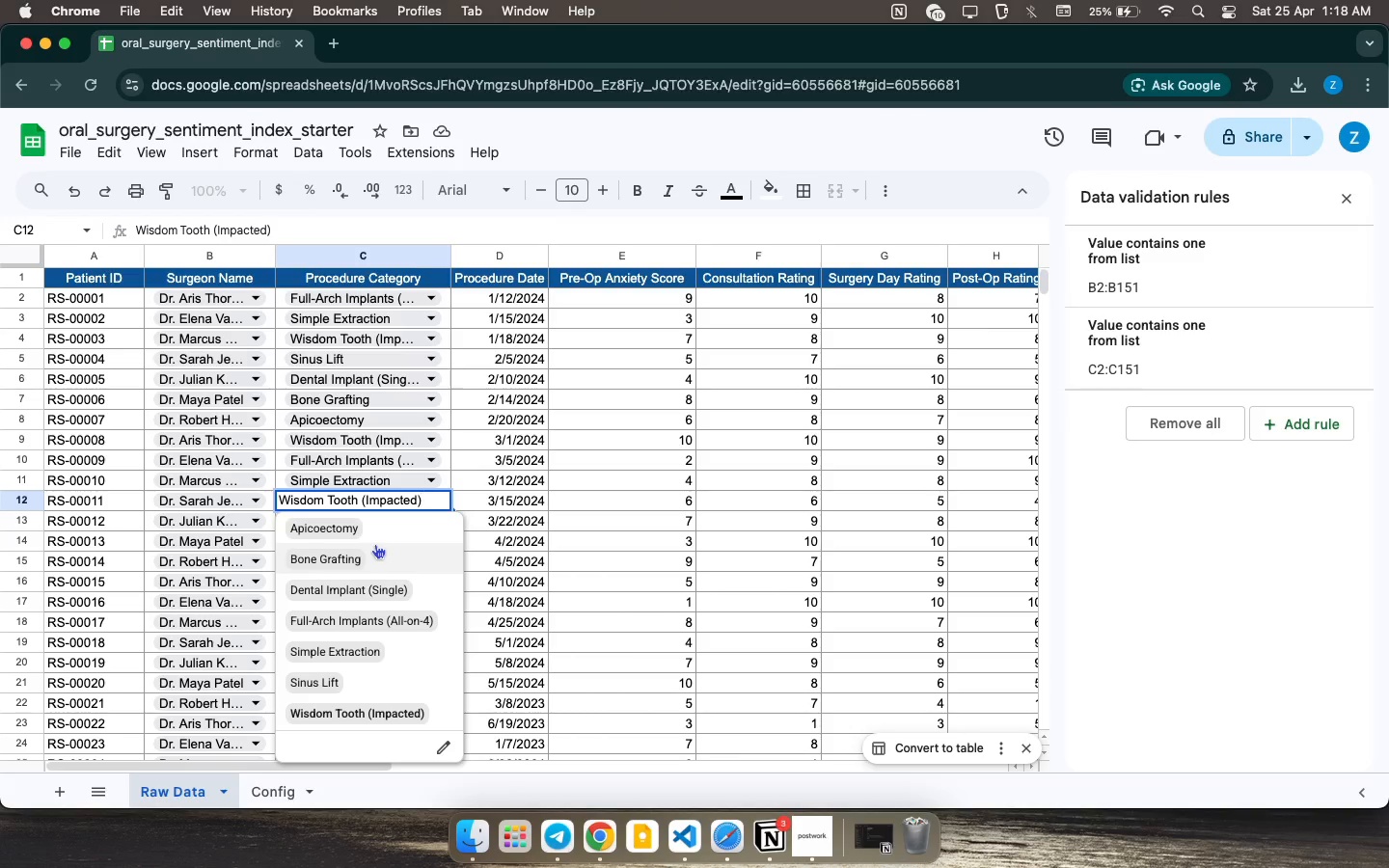 
left_click([346, 560])
 